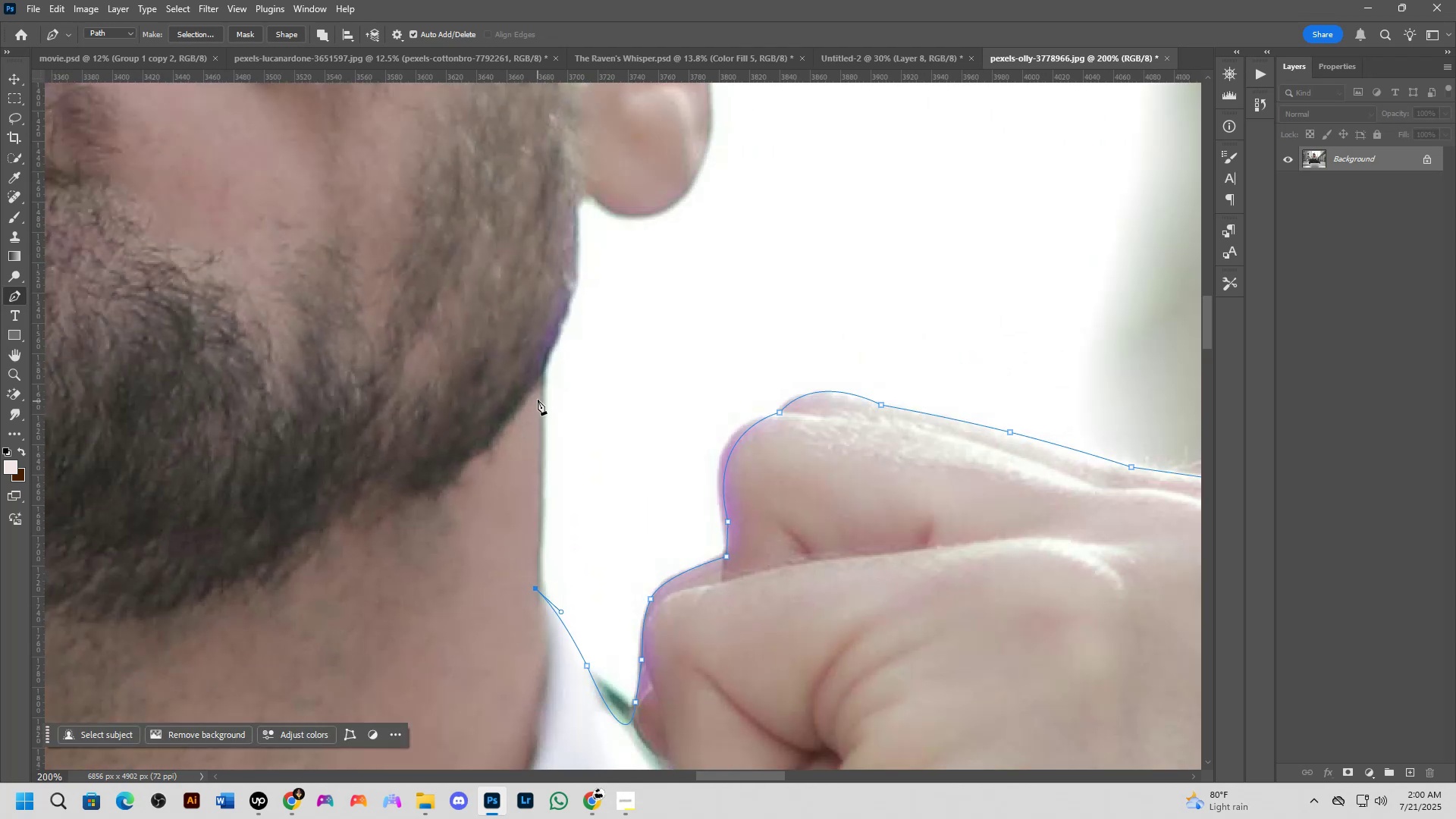 
left_click_drag(start_coordinate=[543, 321], to_coordinate=[560, 589])
 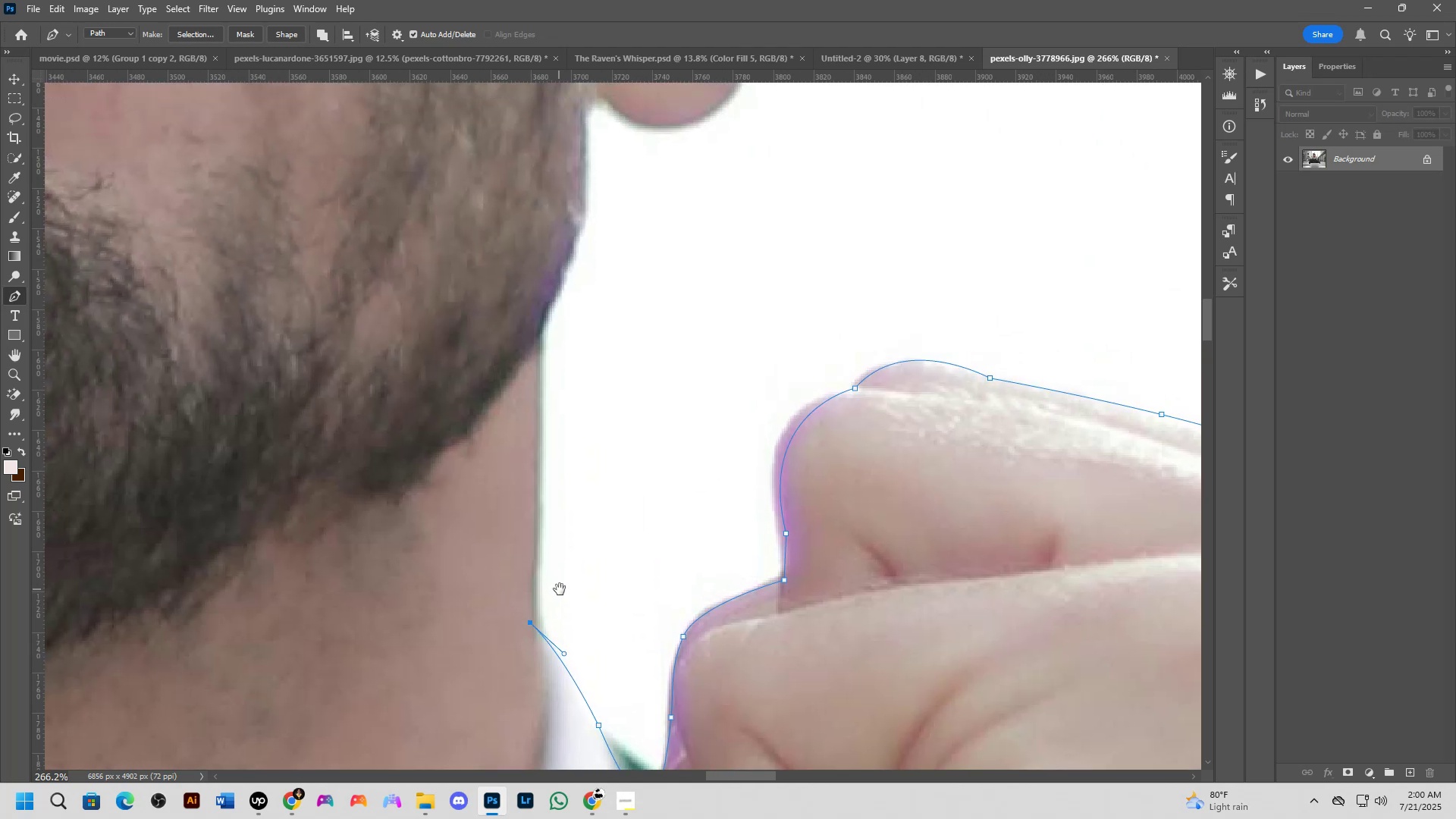 
key(Shift+ShiftLeft)
 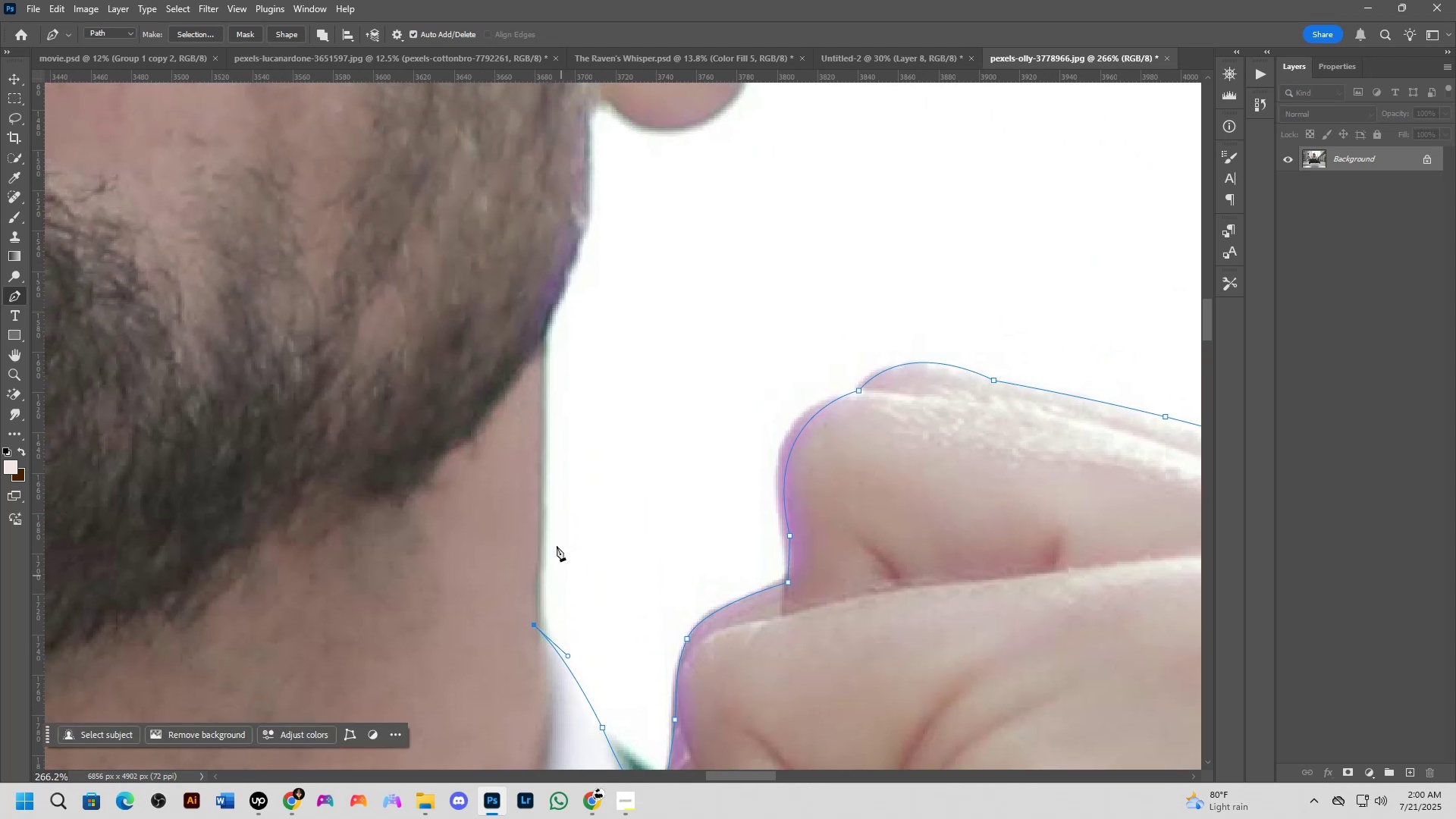 
scroll: coordinate [542, 479], scroll_direction: down, amount: 1.0
 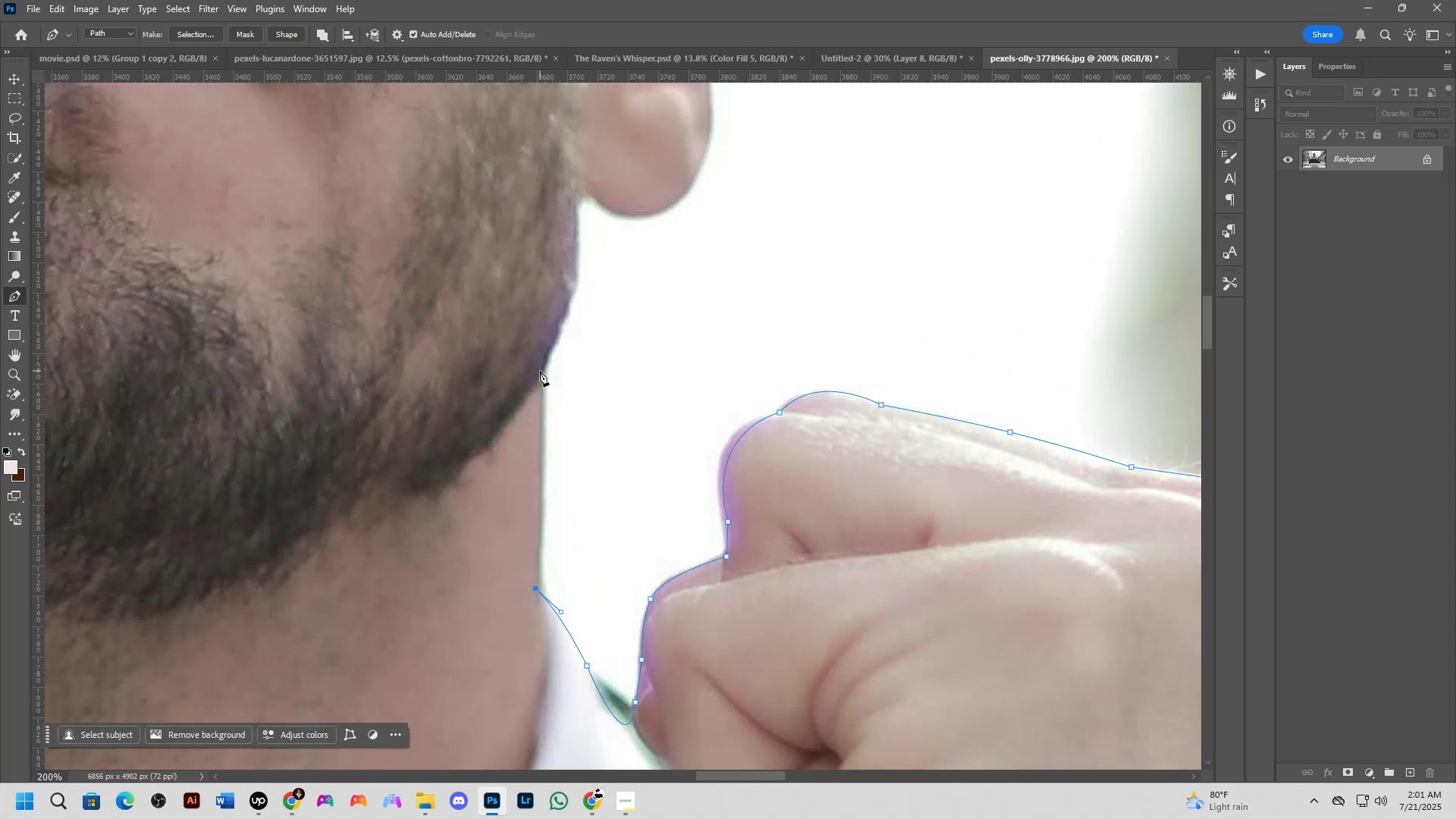 
left_click([540, 371])
 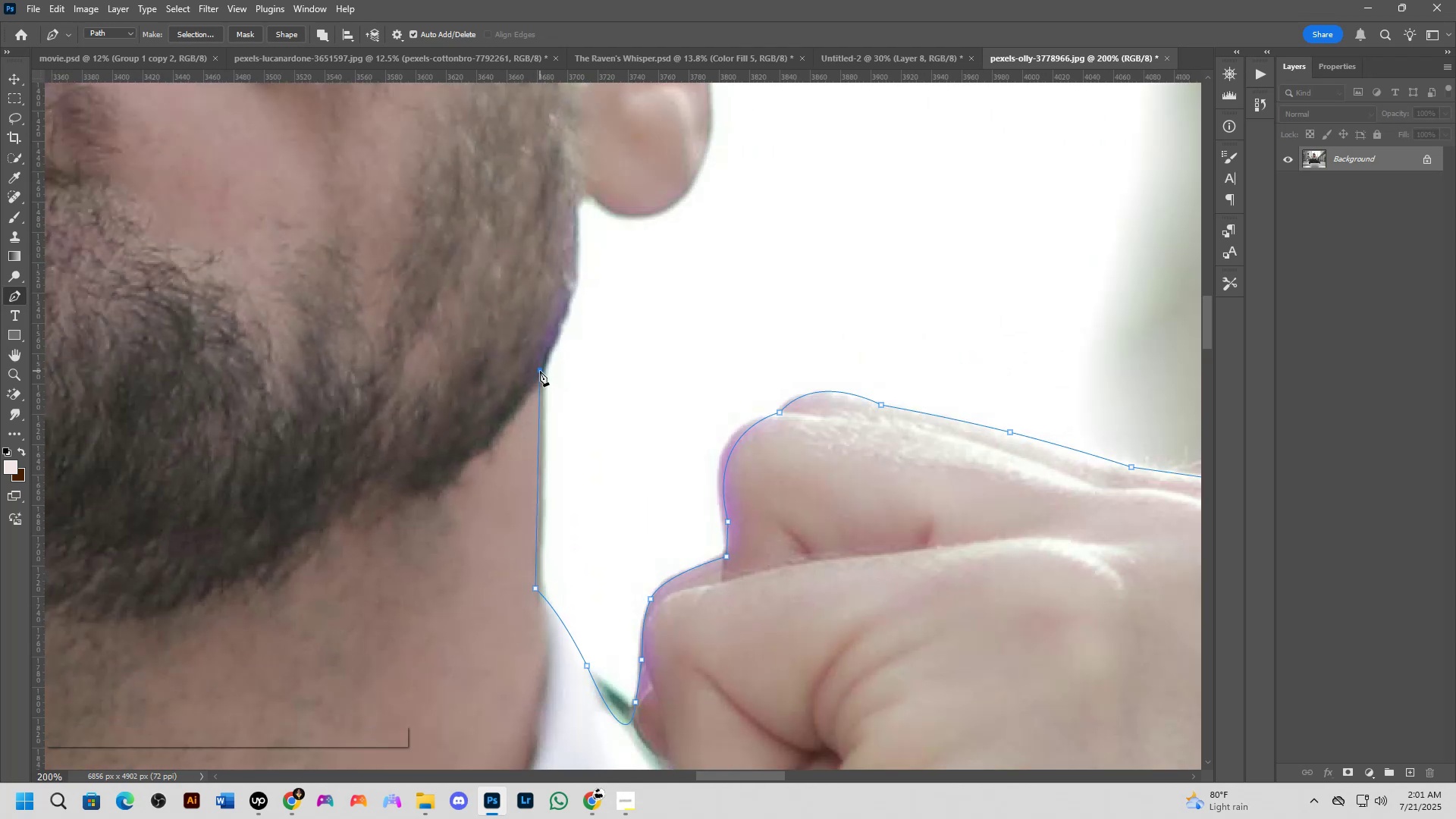 
hold_key(key=Space, duration=0.61)
 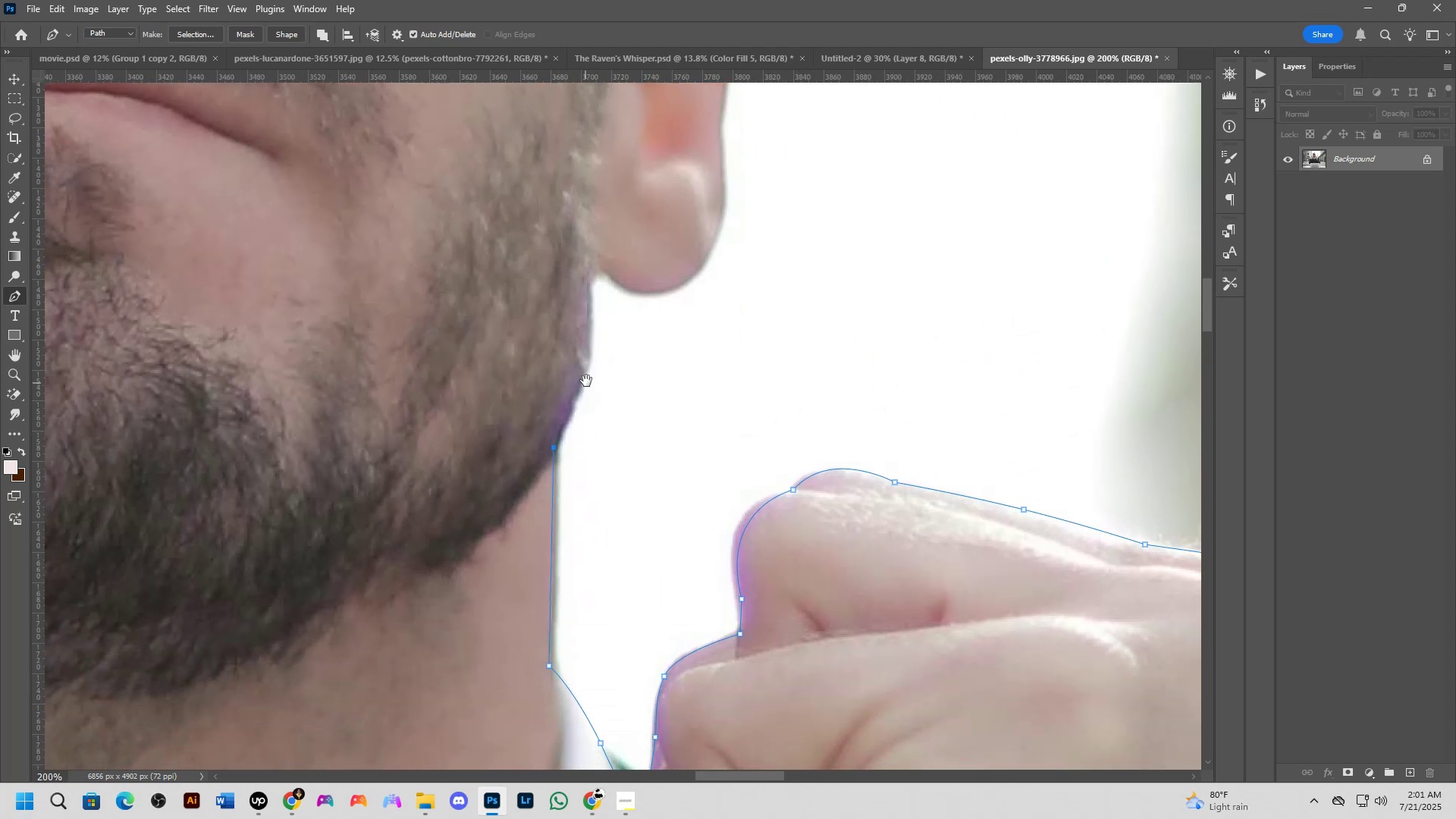 
left_click_drag(start_coordinate=[575, 332], to_coordinate=[587, 551])
 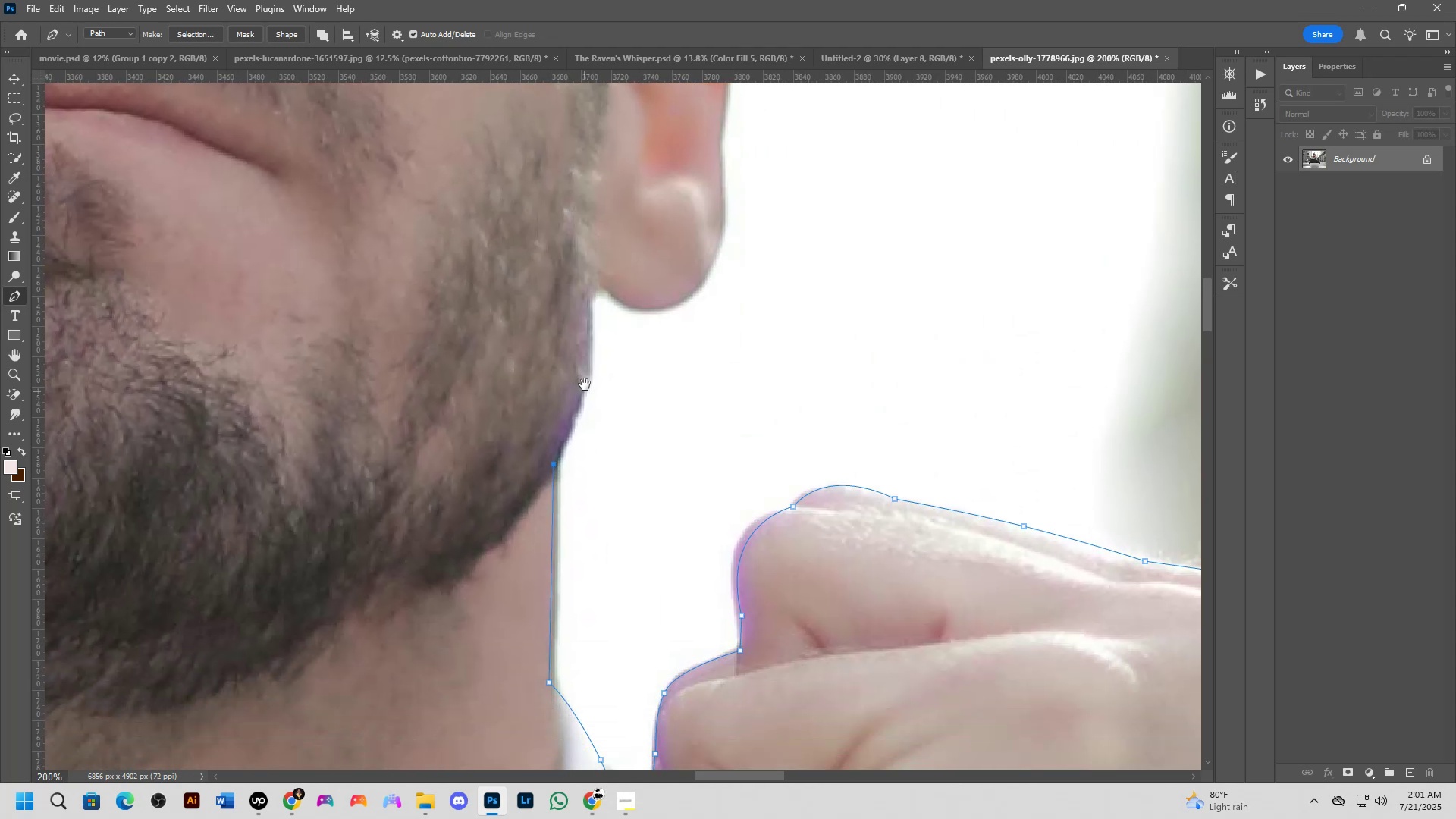 
hold_key(key=Space, duration=0.6)
 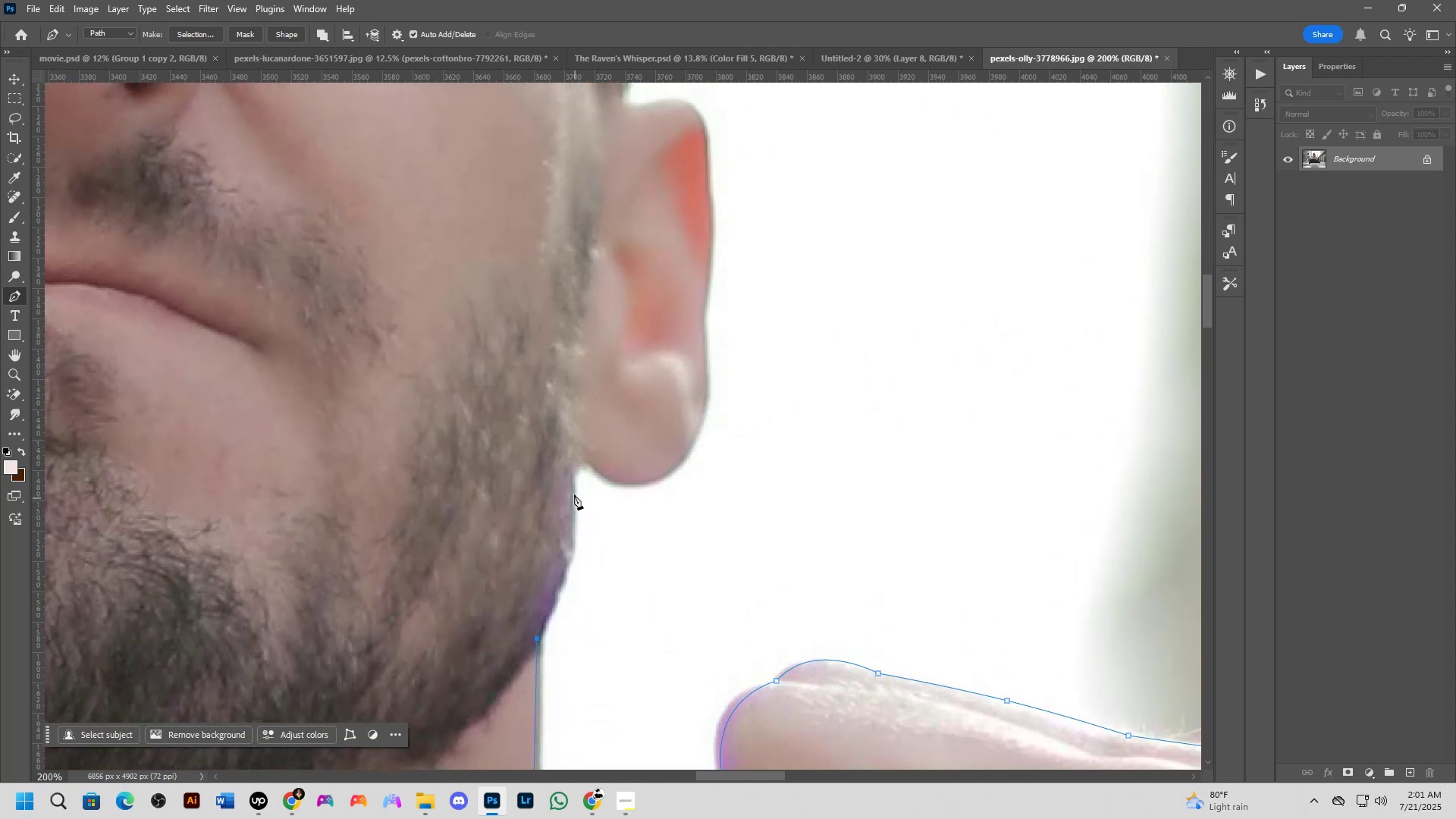 
left_click_drag(start_coordinate=[588, 376], to_coordinate=[570, 610])
 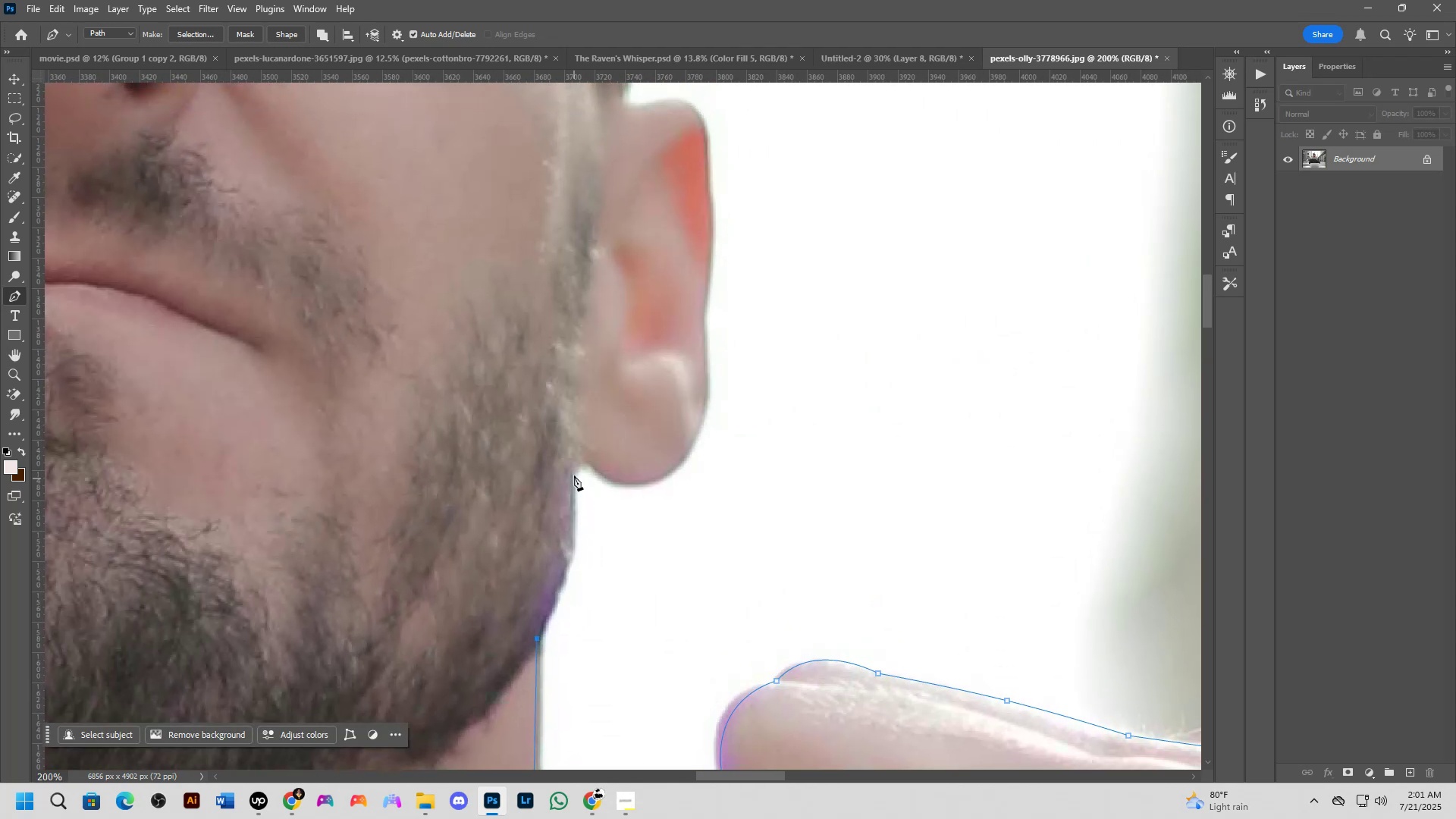 
left_click_drag(start_coordinate=[570, 469], to_coordinate=[561, 357])
 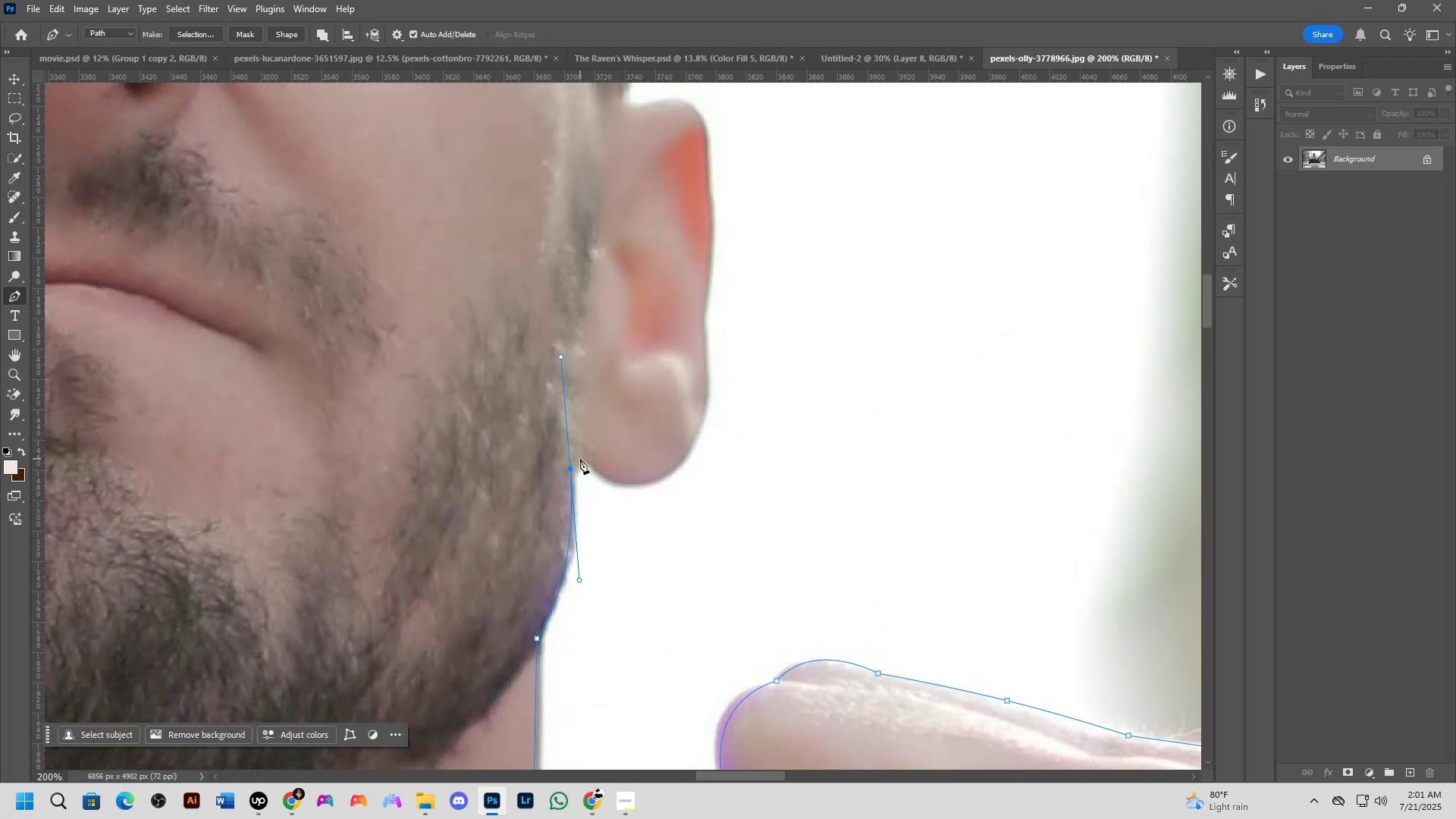 
hold_key(key=AltLeft, duration=0.68)
left_click([573, 470])
 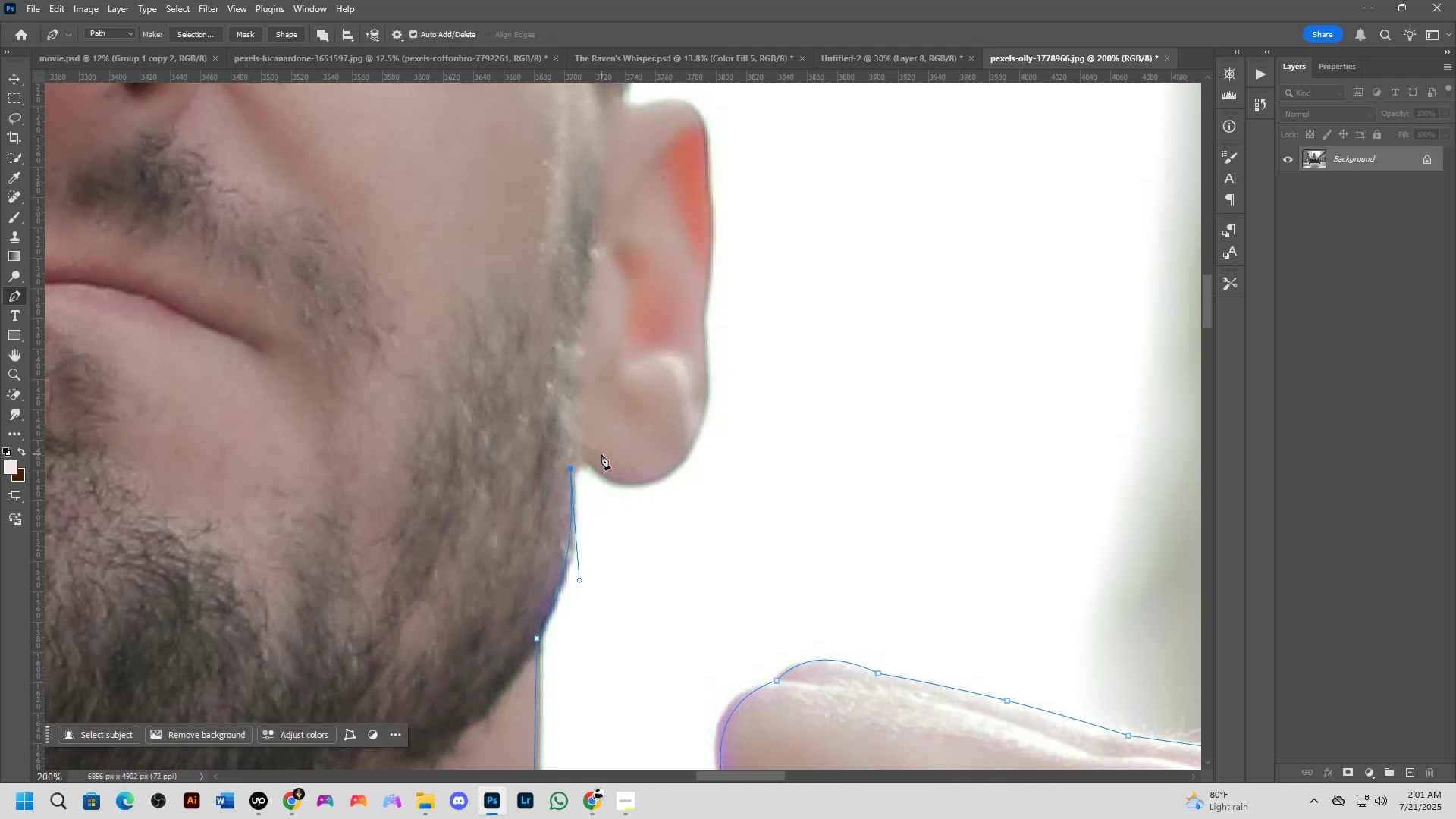 
wait(13.14)
 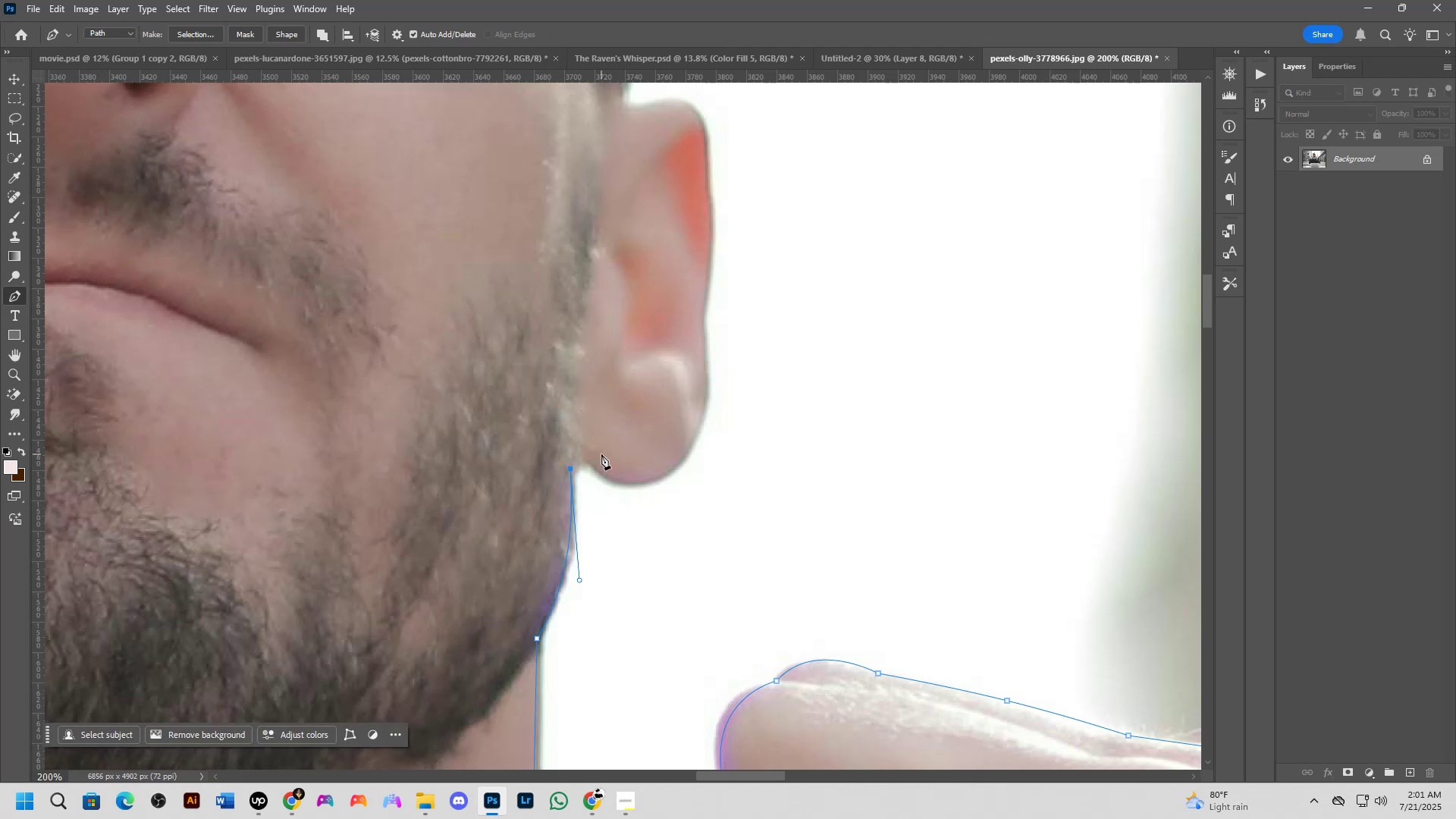 
scroll: coordinate [554, 489], scroll_direction: up, amount: 3.0
 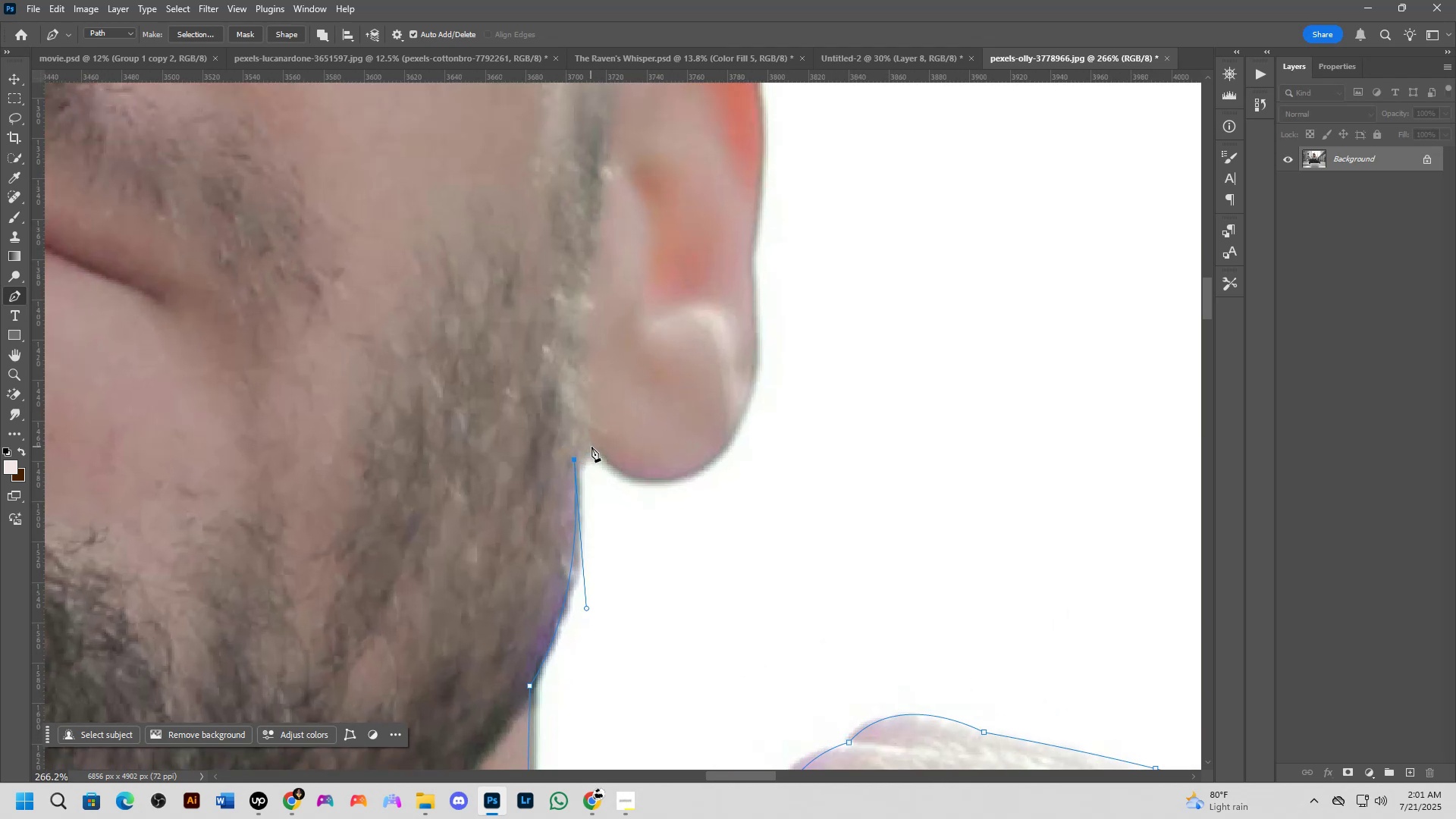 
left_click([592, 447])
 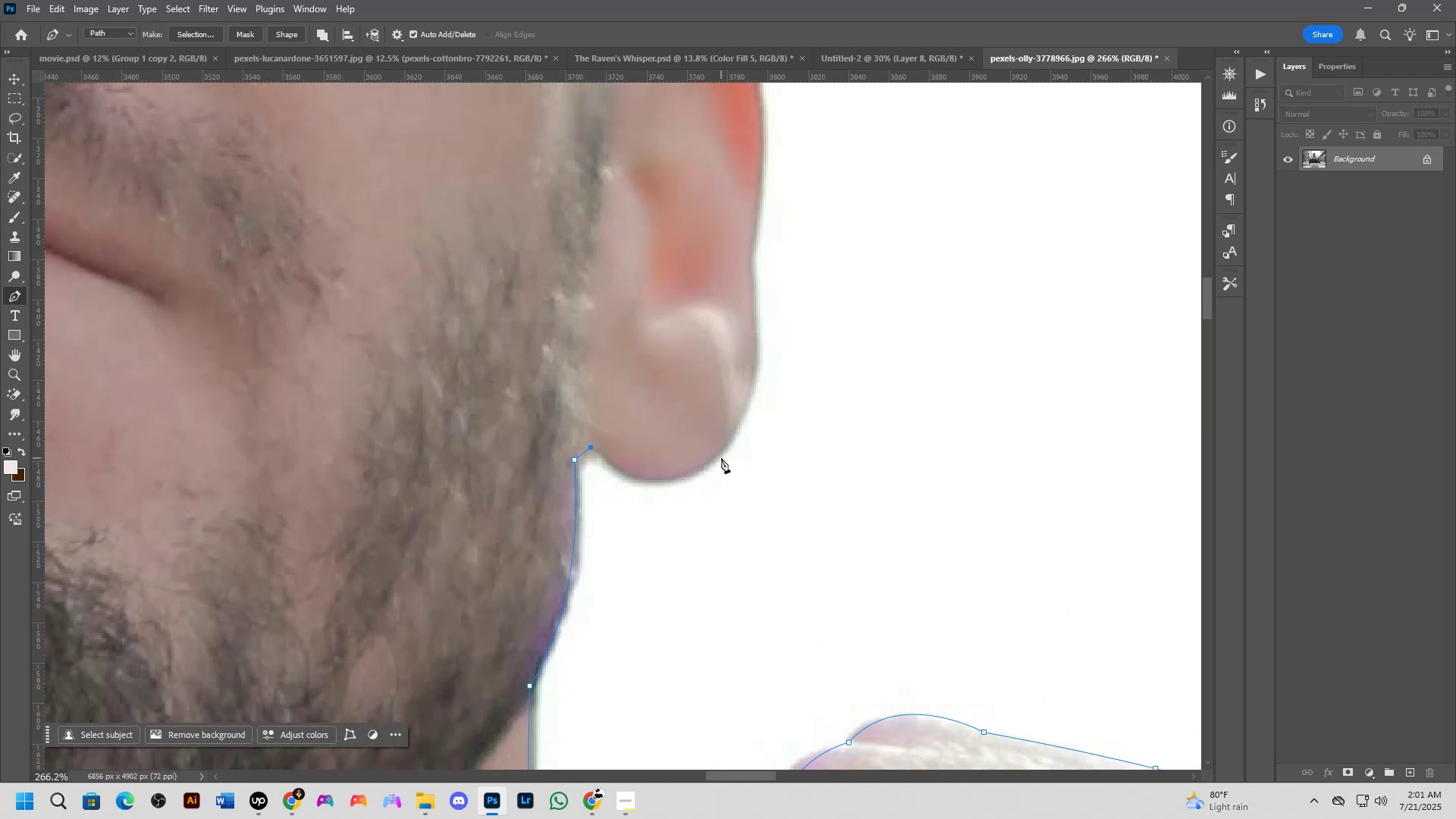 
left_click_drag(start_coordinate=[724, 448], to_coordinate=[803, 375])
 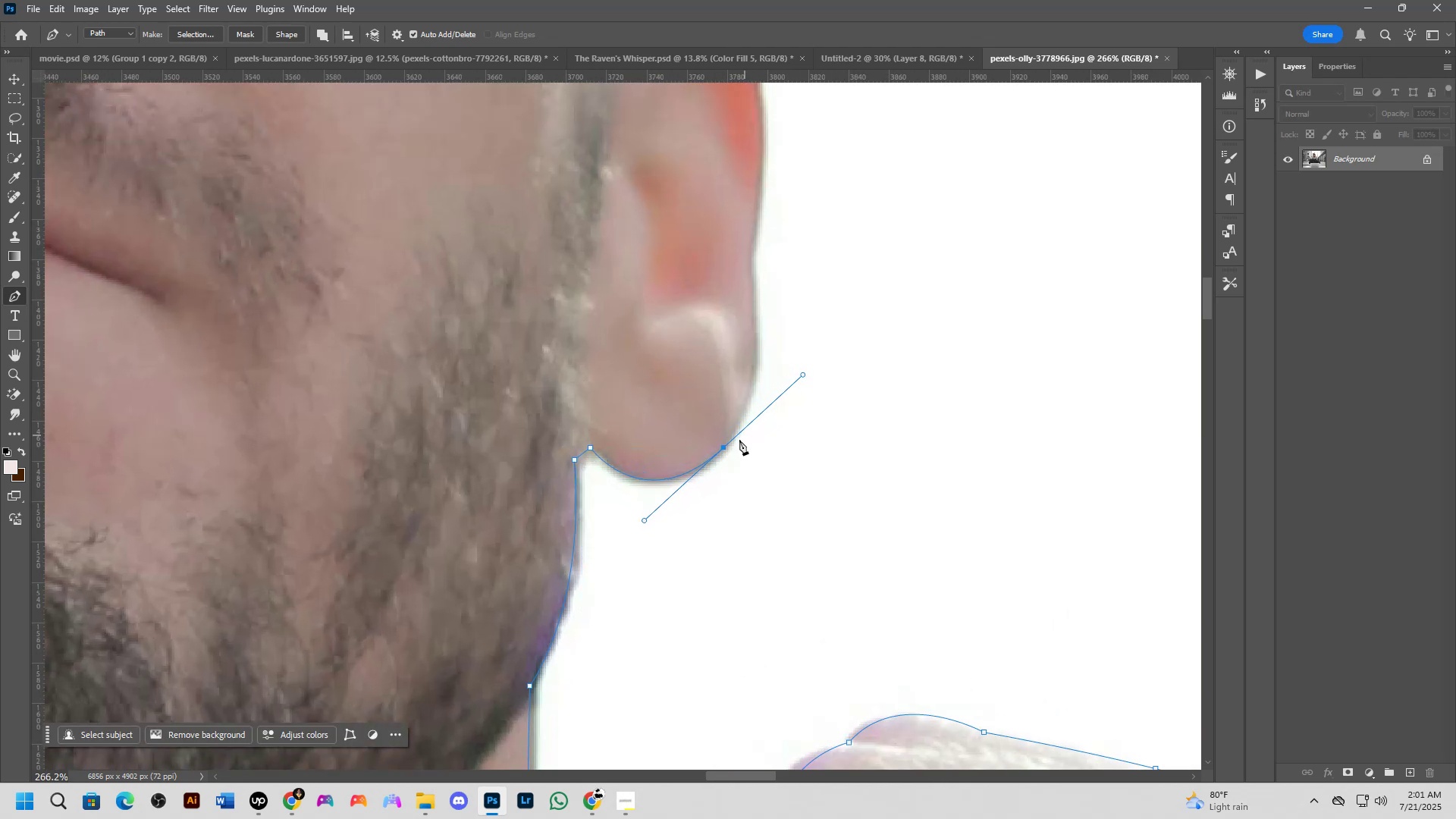 
hold_key(key=AltLeft, duration=0.58)
left_click([723, 449])
 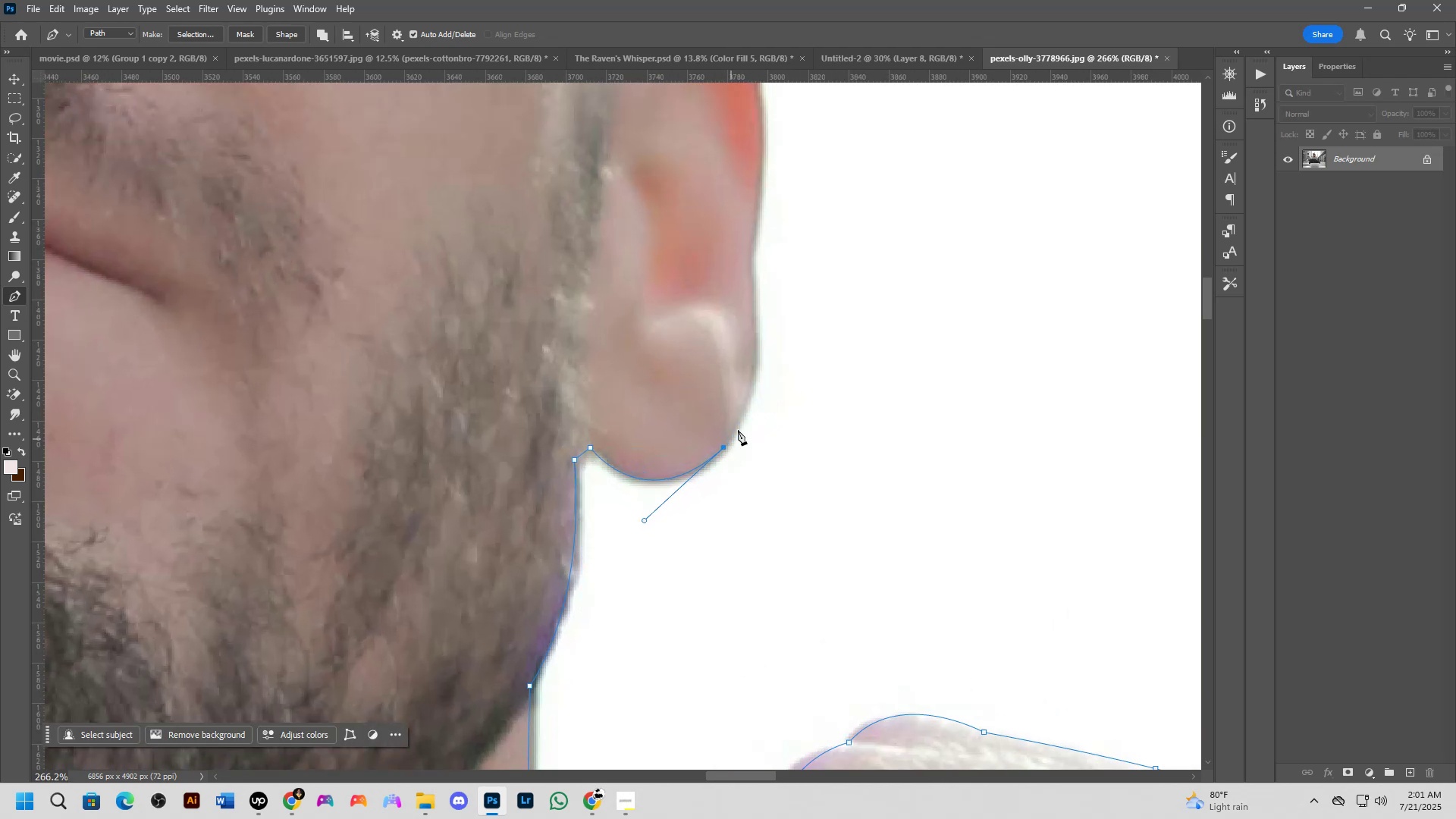 
hold_key(key=Space, duration=0.51)
 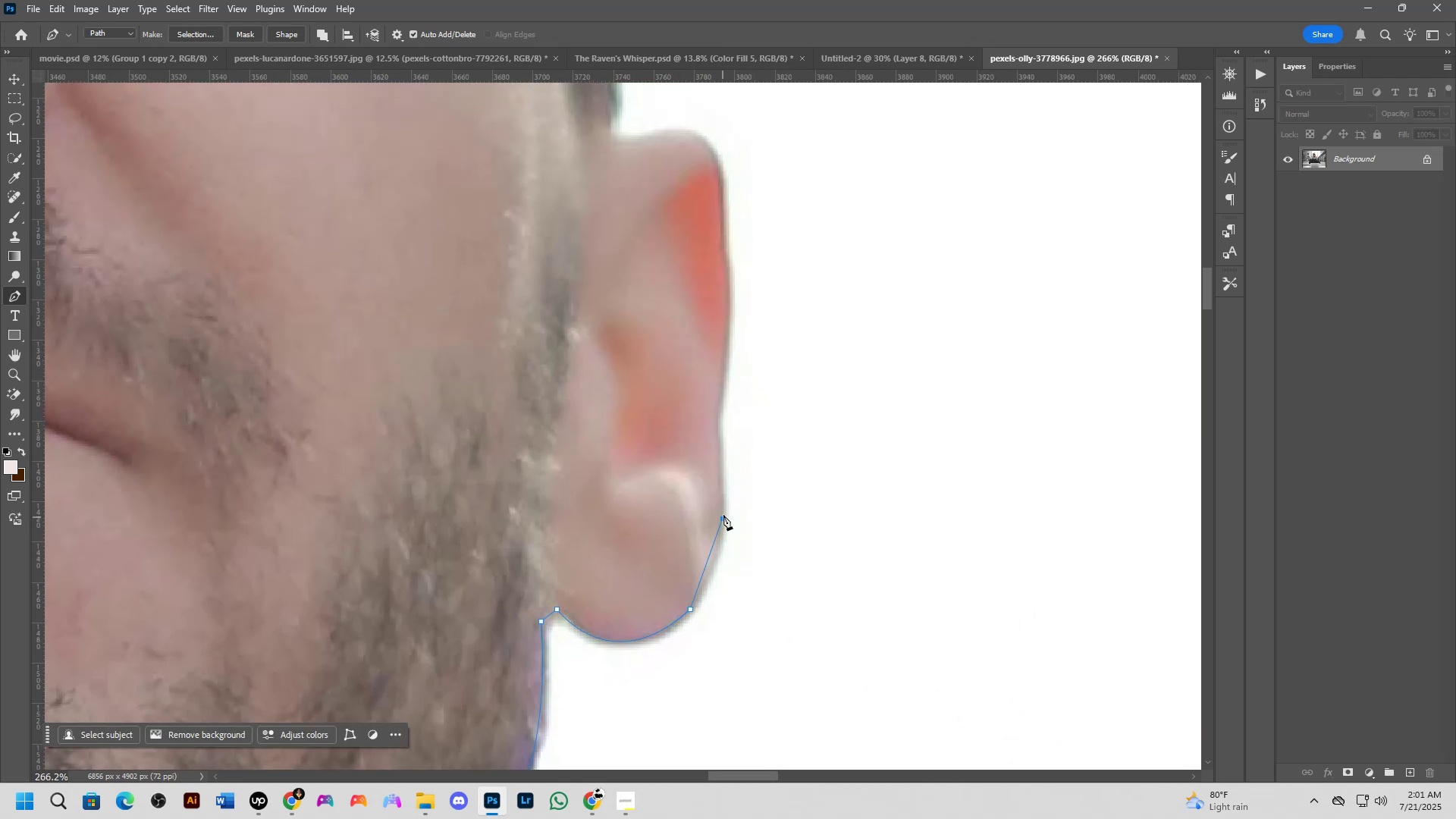 
left_click_drag(start_coordinate=[754, 391], to_coordinate=[720, 553])
 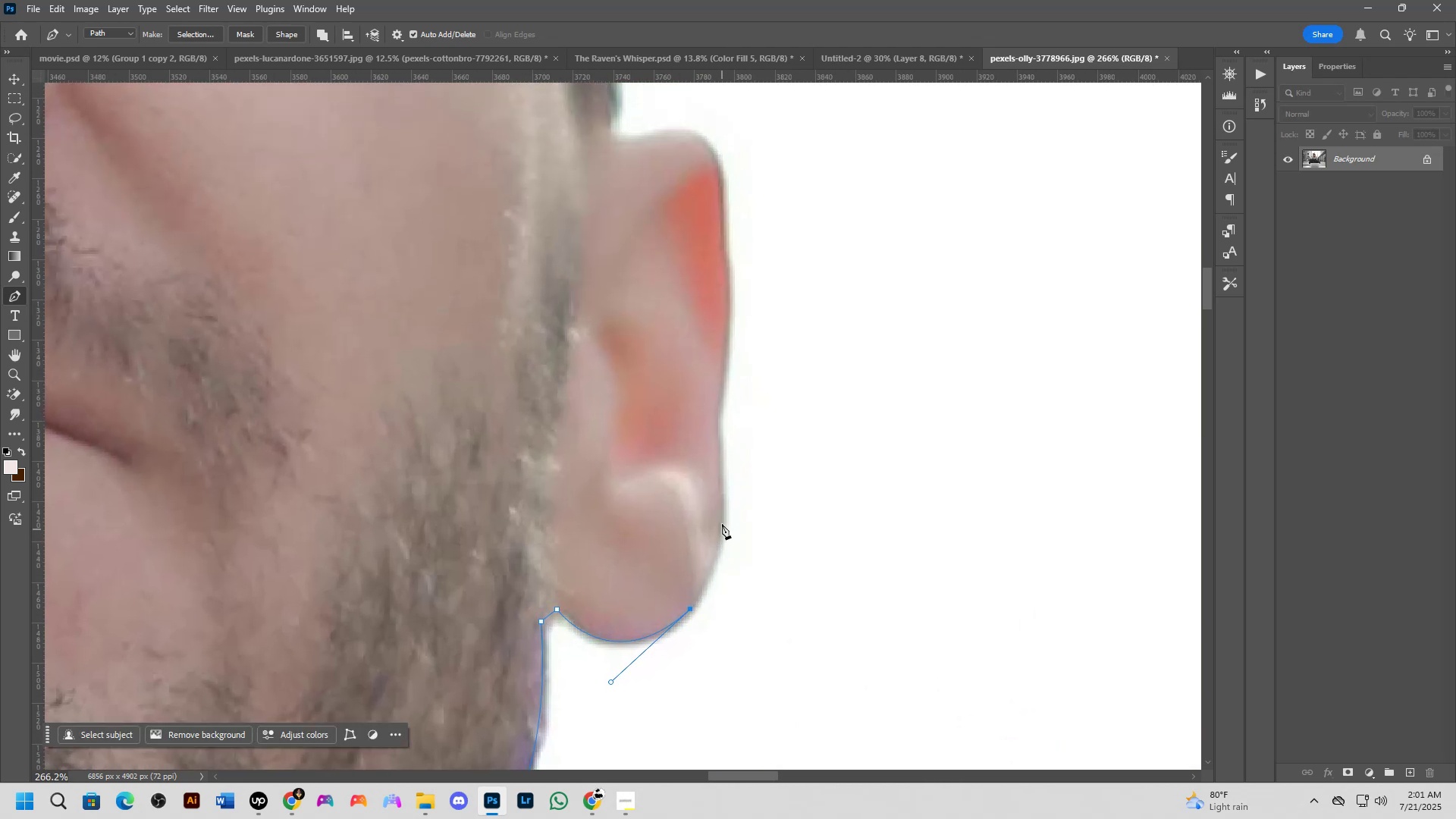 
left_click_drag(start_coordinate=[723, 517], to_coordinate=[723, 504])
 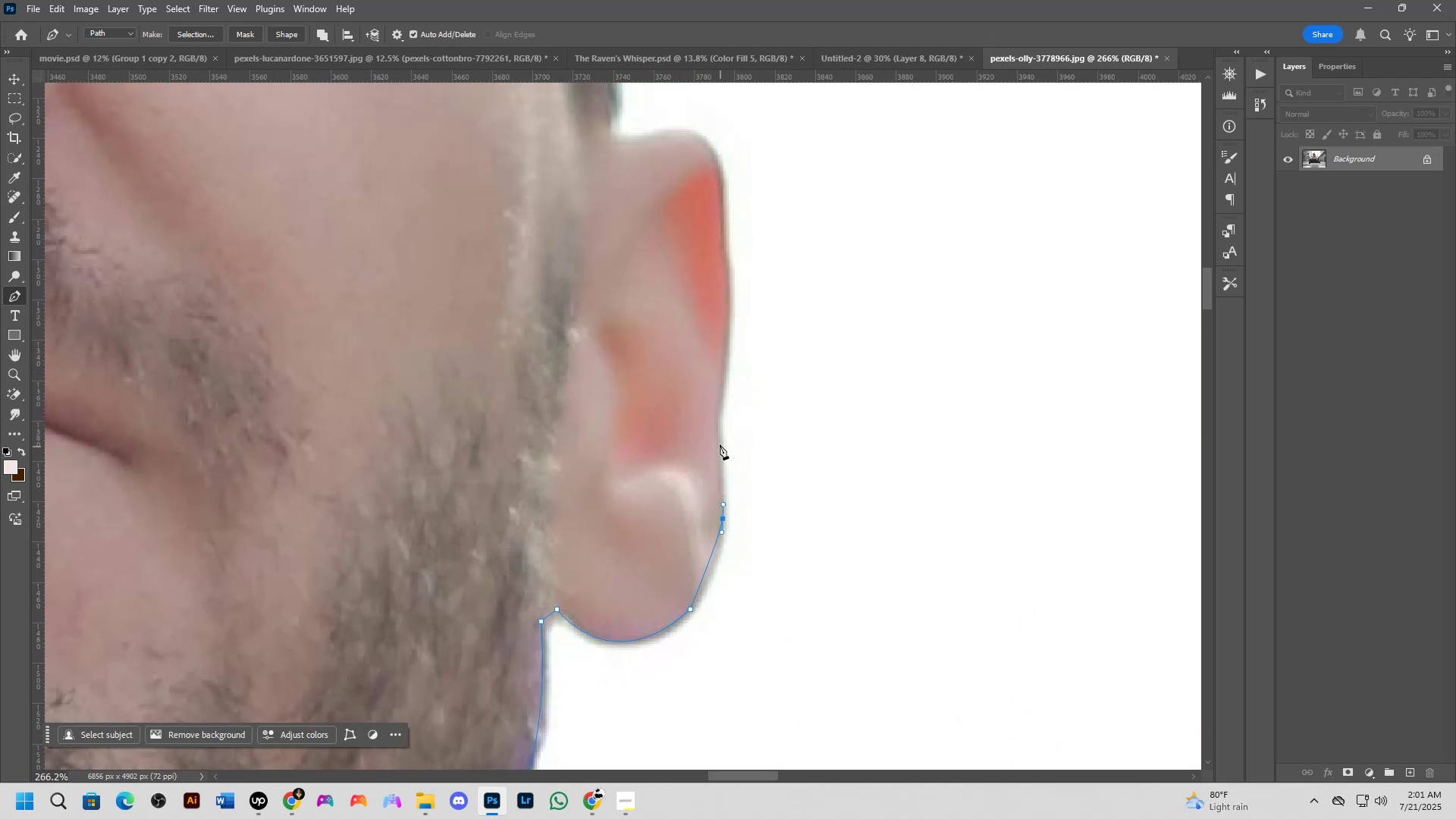 
left_click_drag(start_coordinate=[717, 435], to_coordinate=[717, 416])
 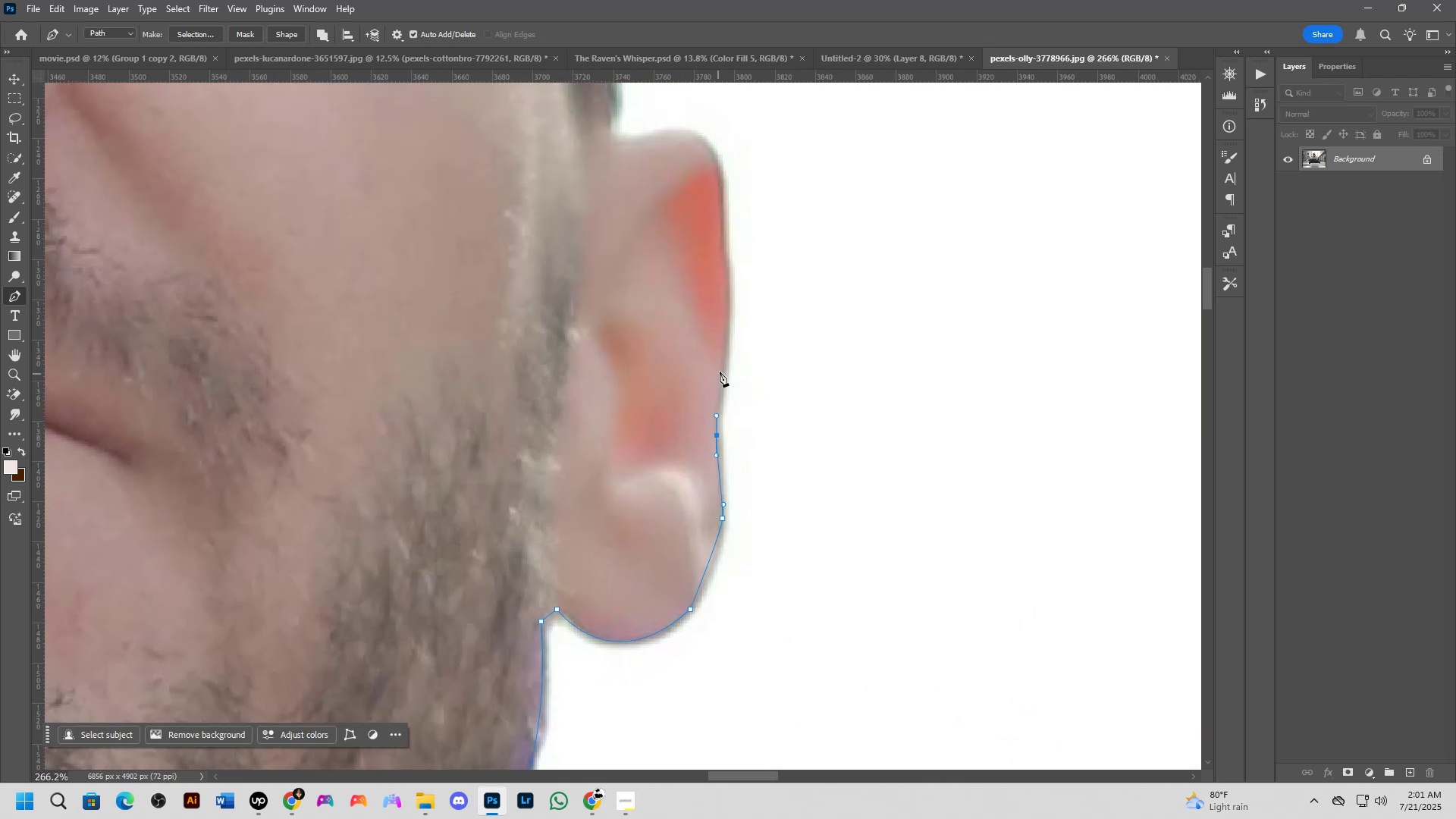 
left_click_drag(start_coordinate=[725, 356], to_coordinate=[730, 322])
 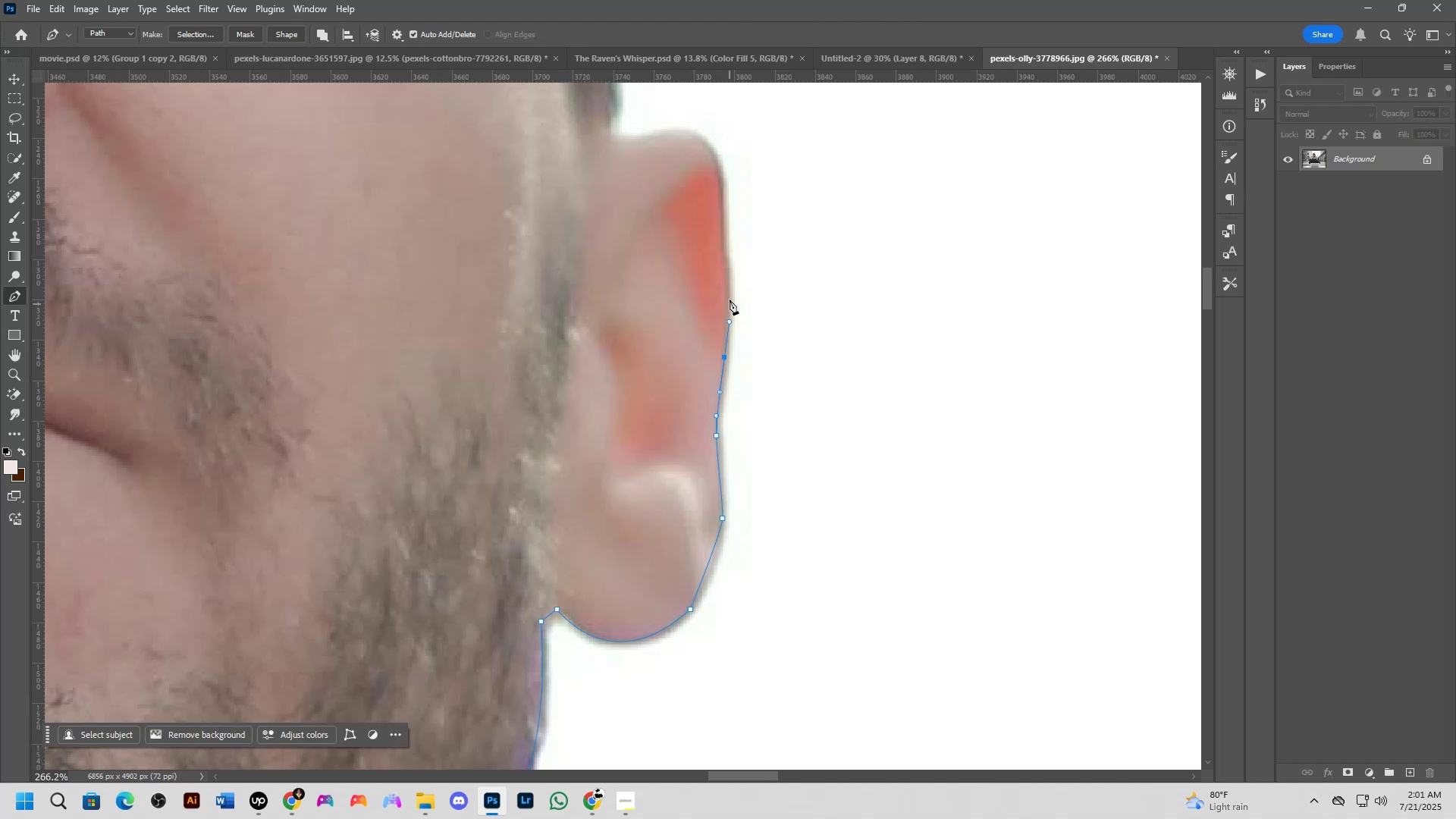 
hold_key(key=Space, duration=1.05)
 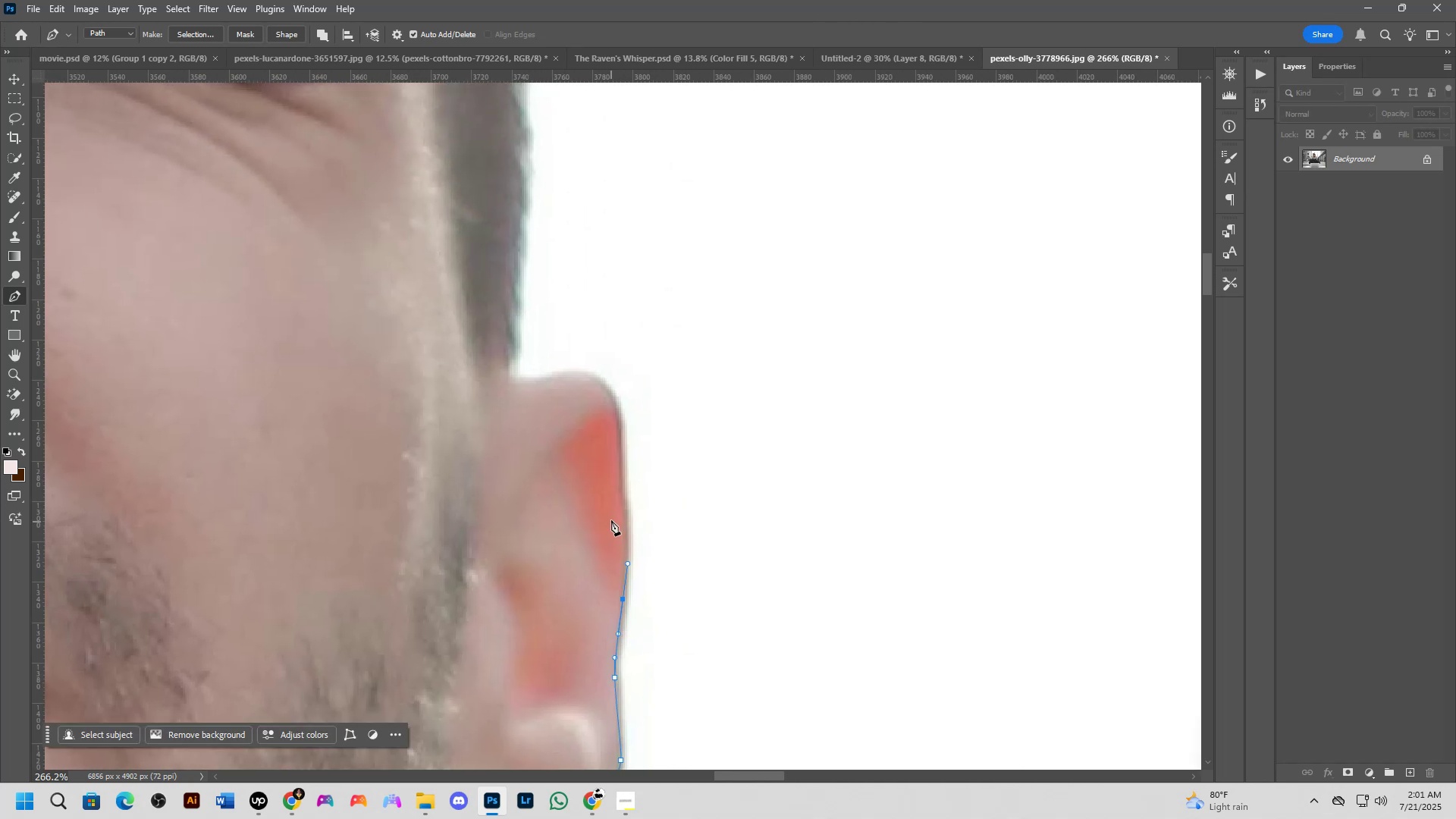 
left_click_drag(start_coordinate=[728, 284], to_coordinate=[626, 526])
 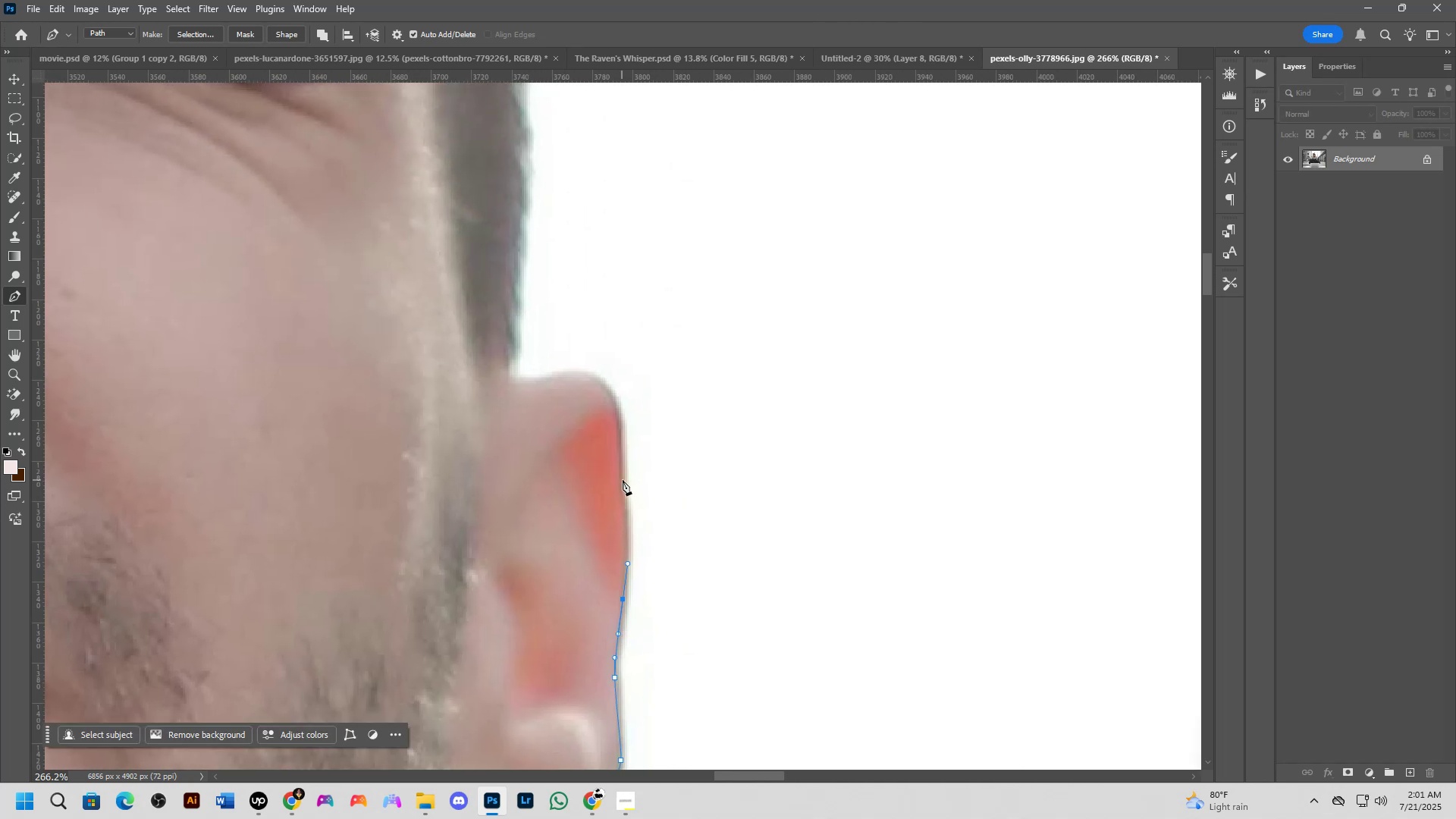 
left_click_drag(start_coordinate=[620, 490], to_coordinate=[607, 449])
 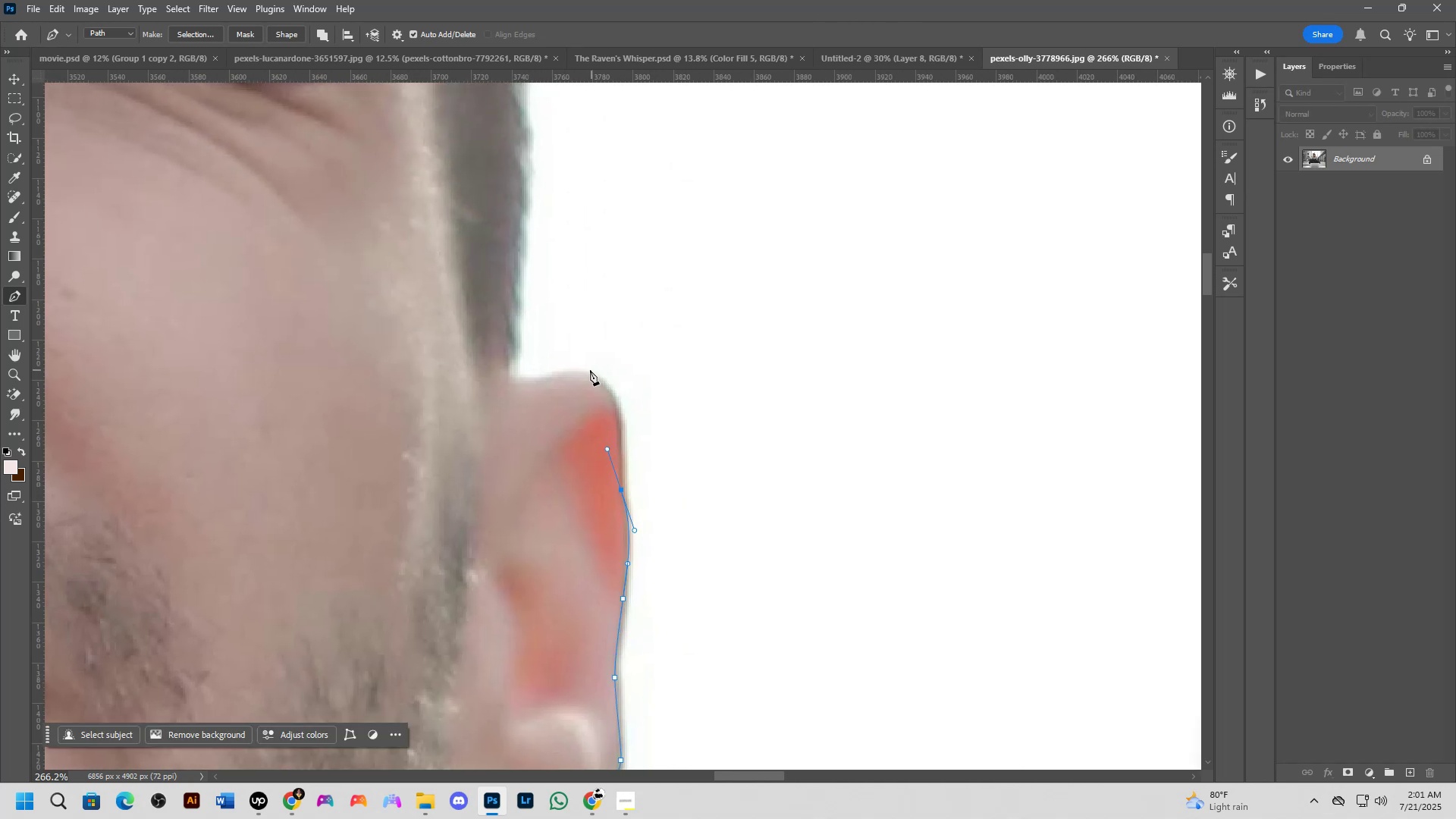 
left_click_drag(start_coordinate=[579, 372], to_coordinate=[516, 352])
 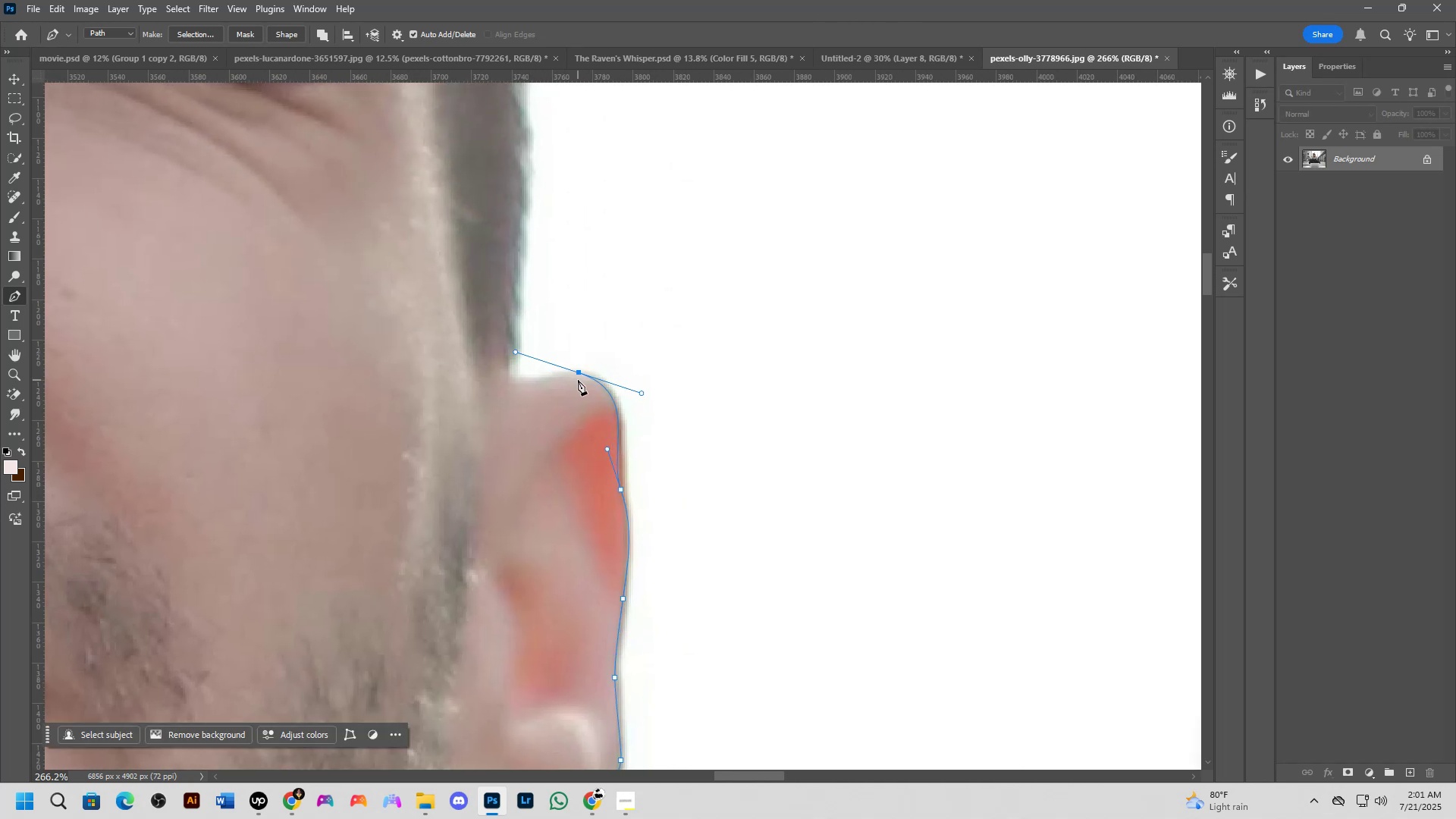 
hold_key(key=AltLeft, duration=0.57)
left_click([579, 372])
 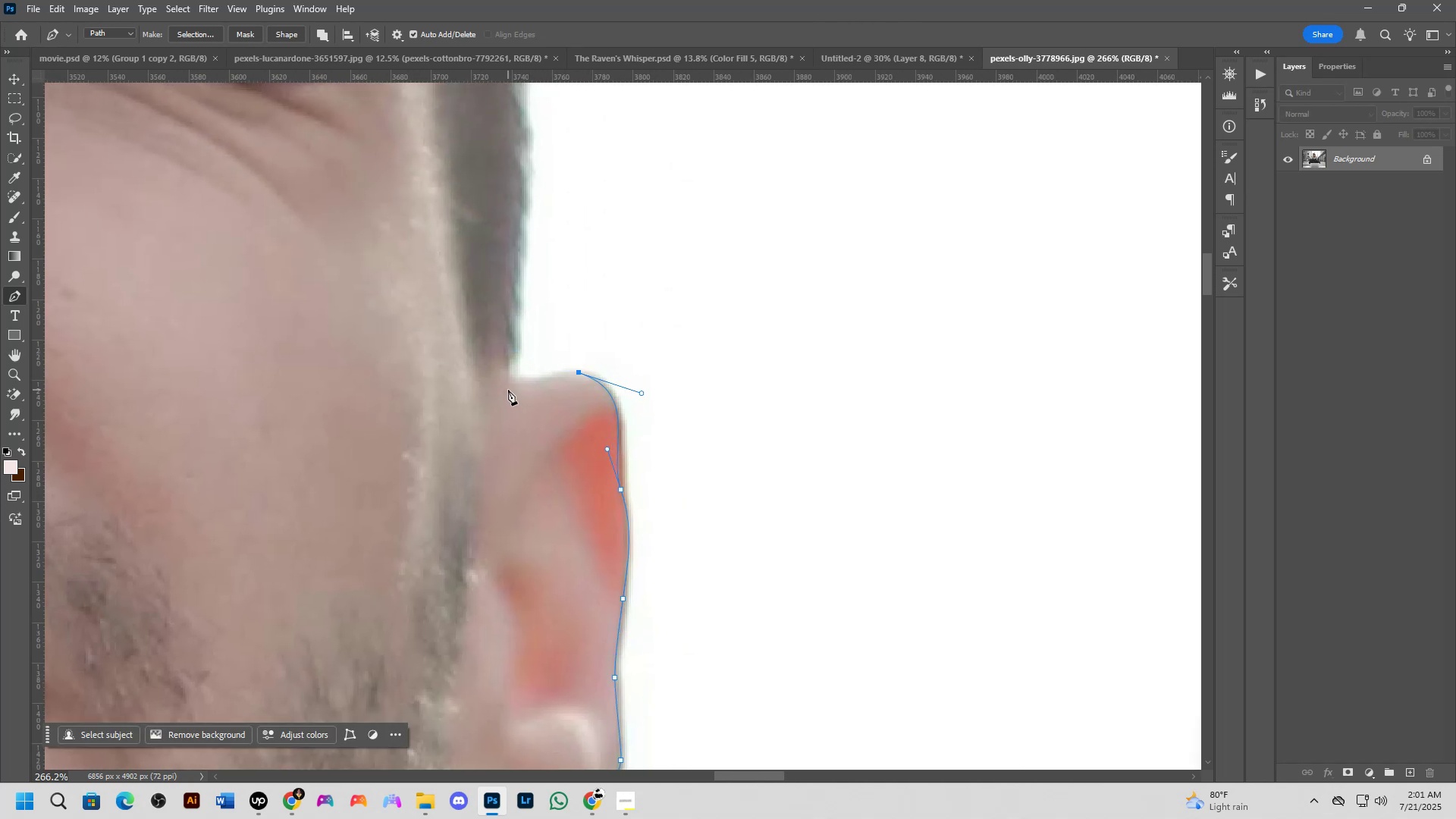 
left_click([508, 390])
 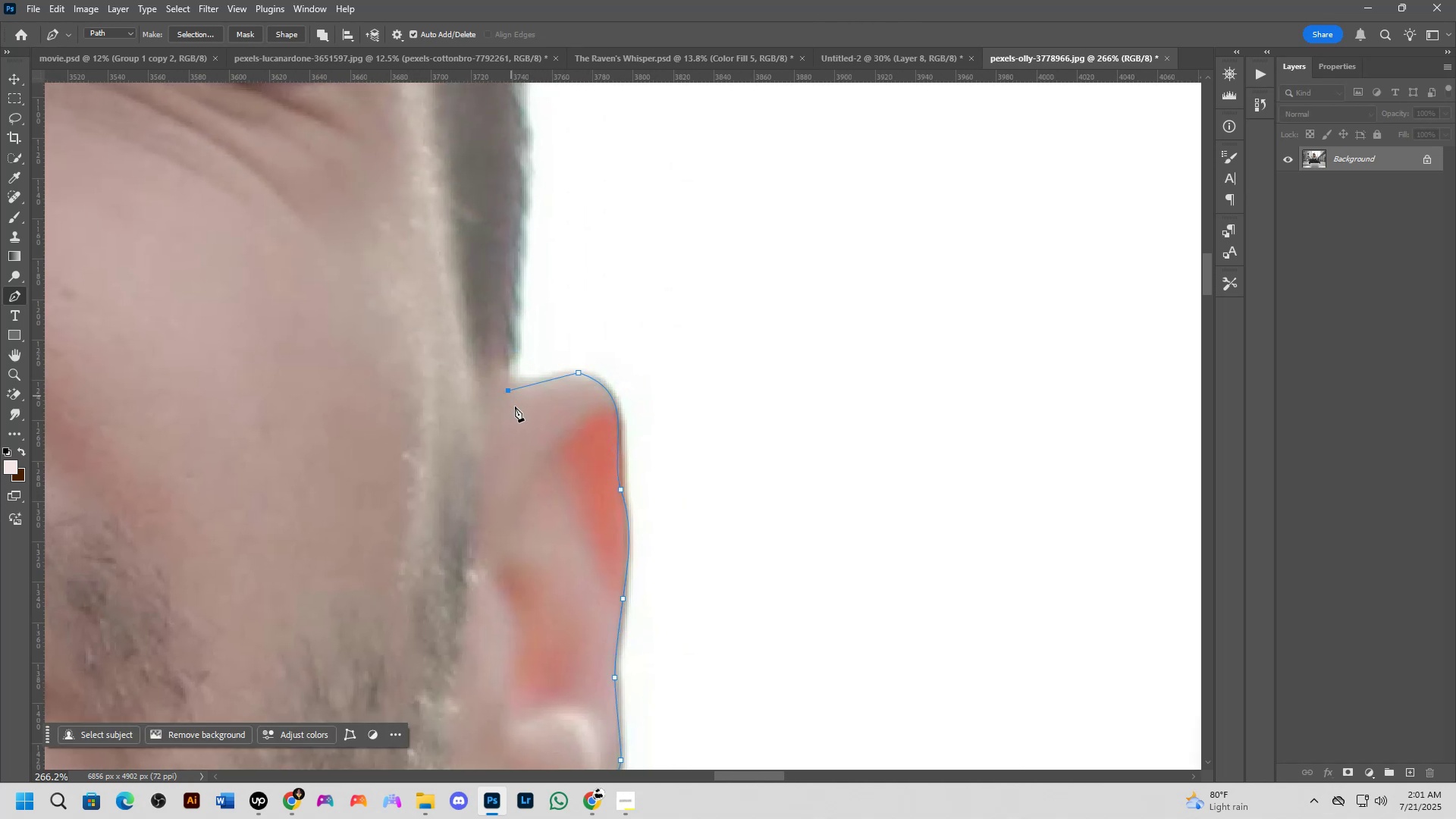 
hold_key(key=ShiftLeft, duration=0.47)
scroll: coordinate [517, 471], scroll_direction: down, amount: 4.0
 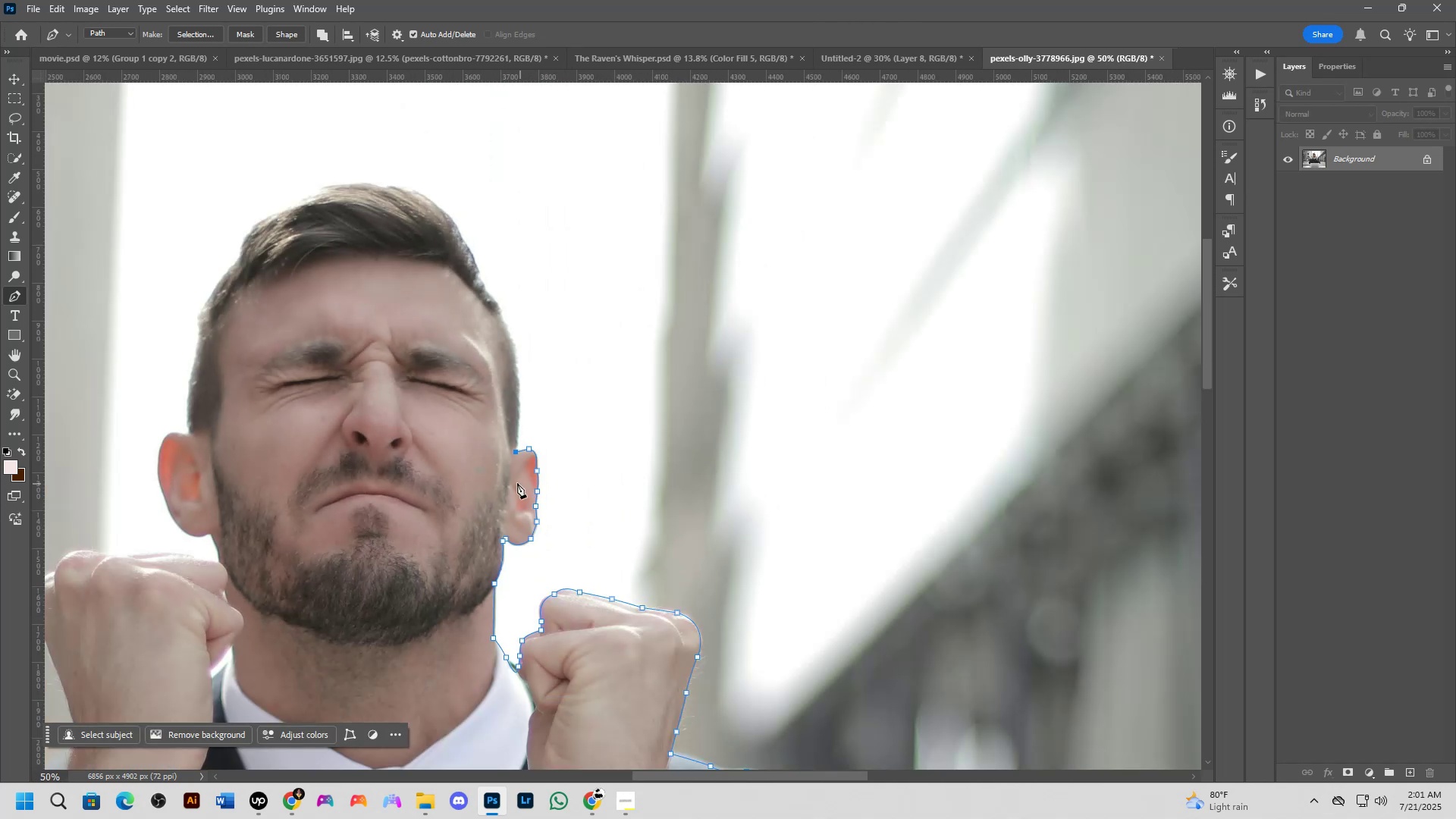 
scroll: coordinate [516, 414], scroll_direction: up, amount: 6.0
 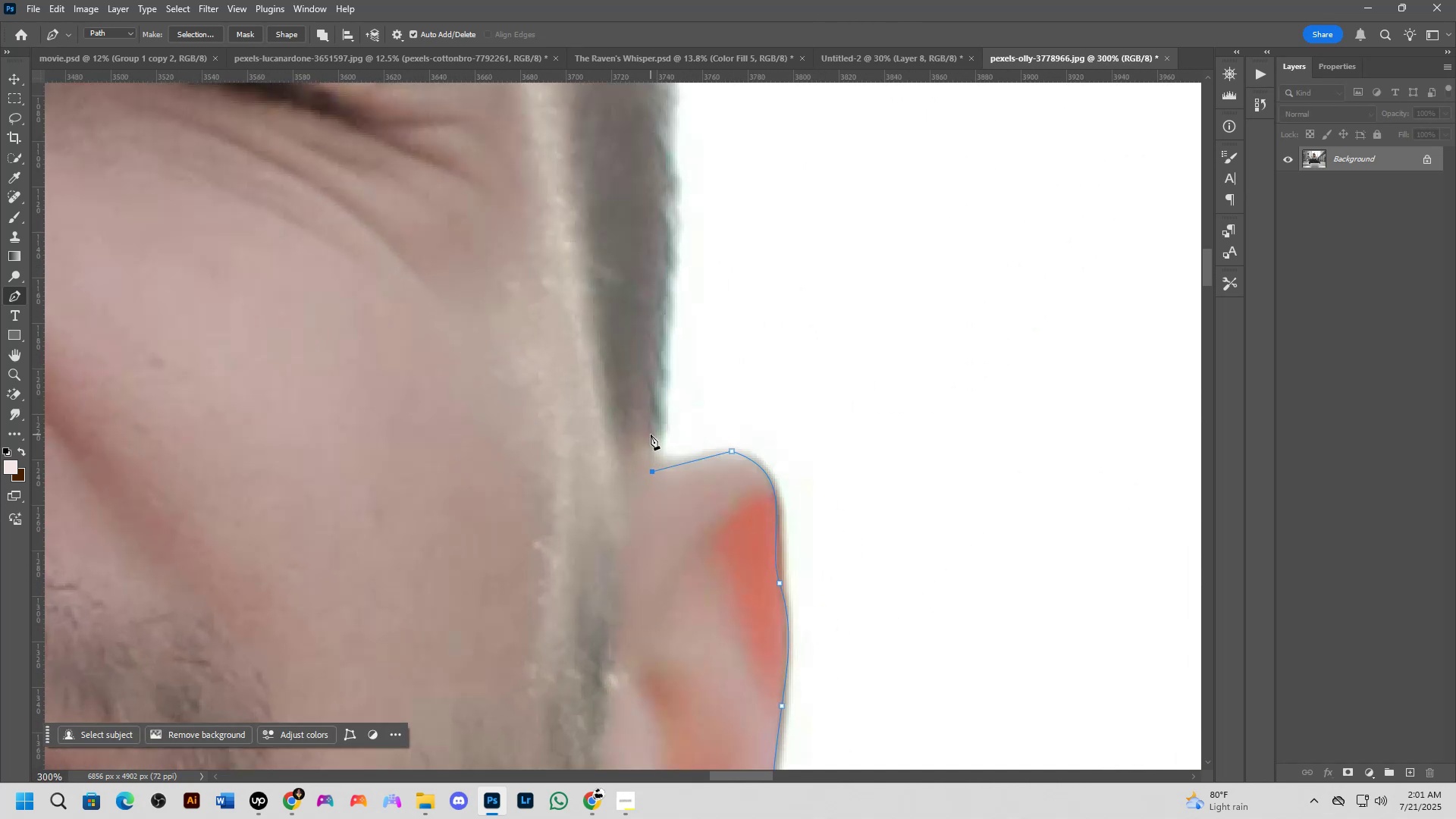 
key(Shift+ShiftLeft)
 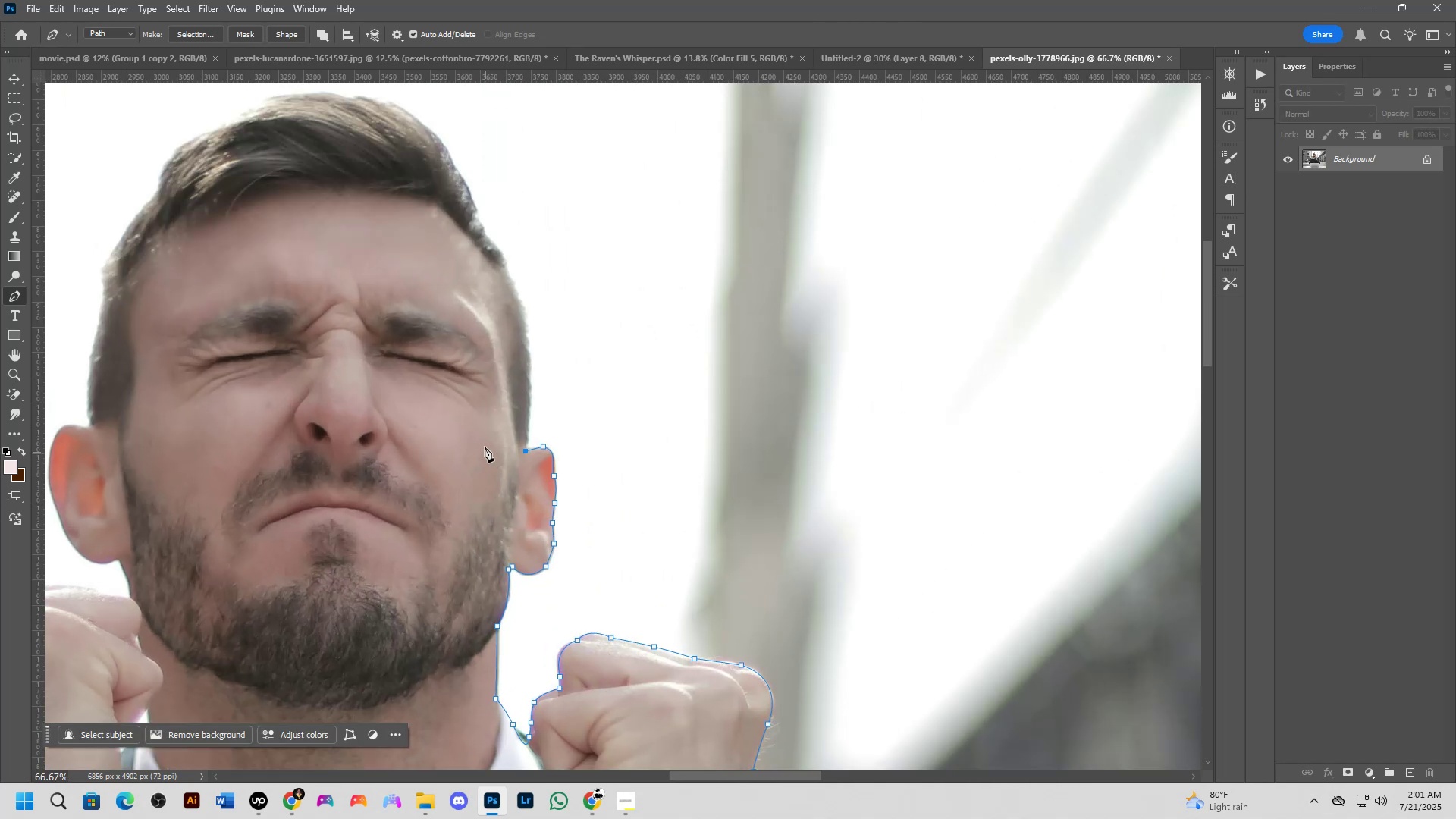 
key(Shift+ShiftLeft)
 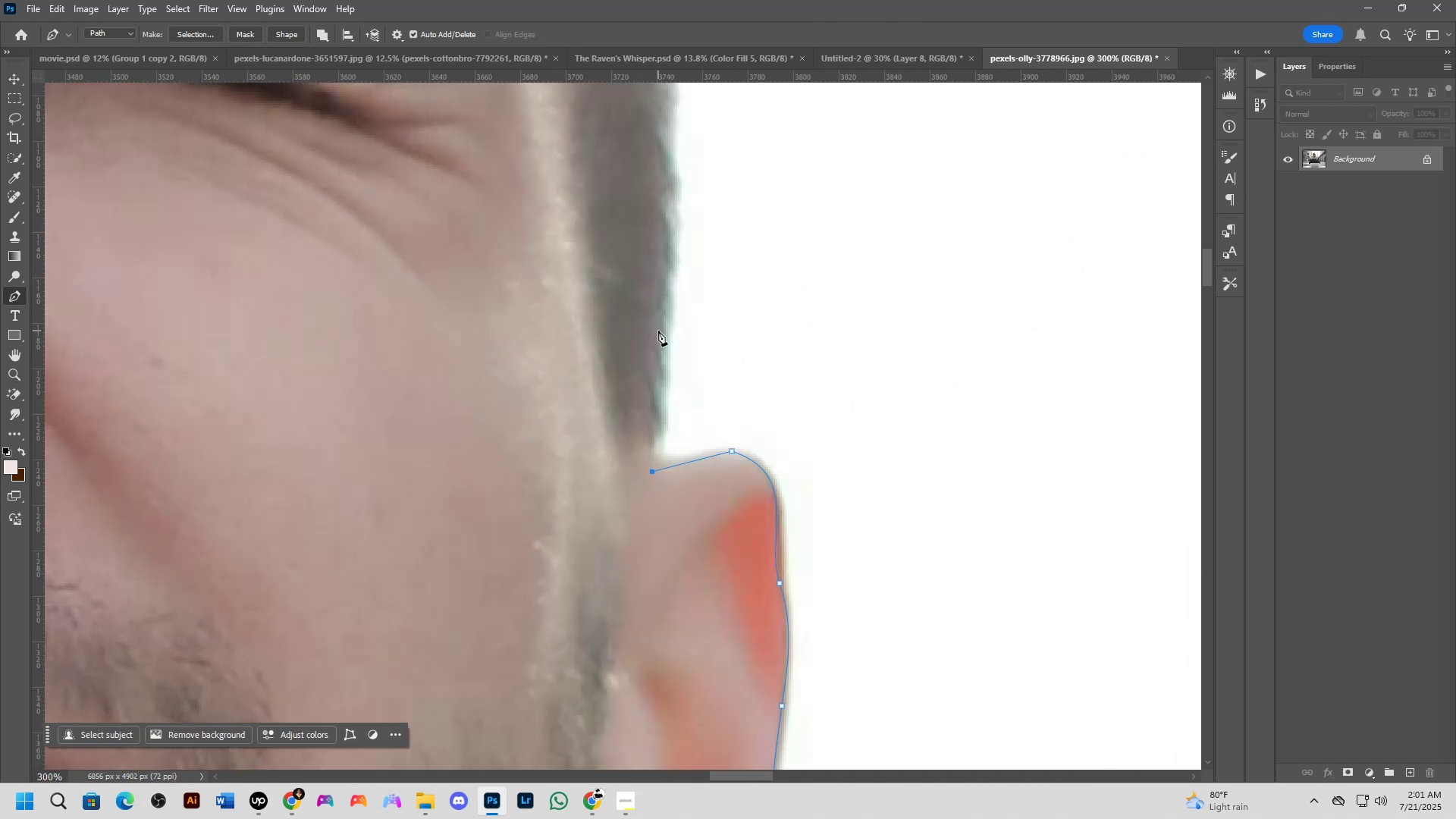 
hold_key(key=Space, duration=0.54)
 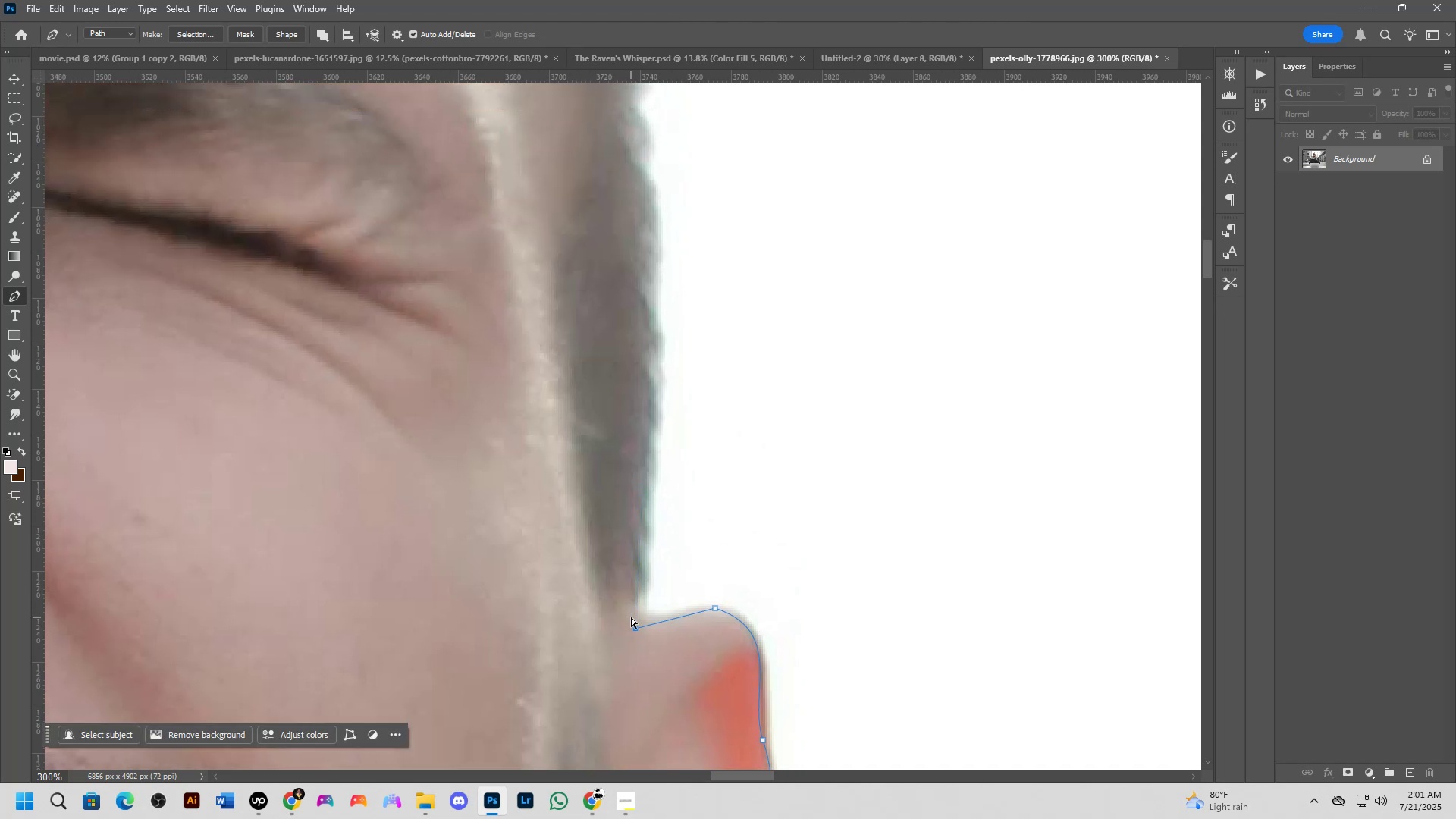 
left_click_drag(start_coordinate=[681, 310], to_coordinate=[664, 467])
 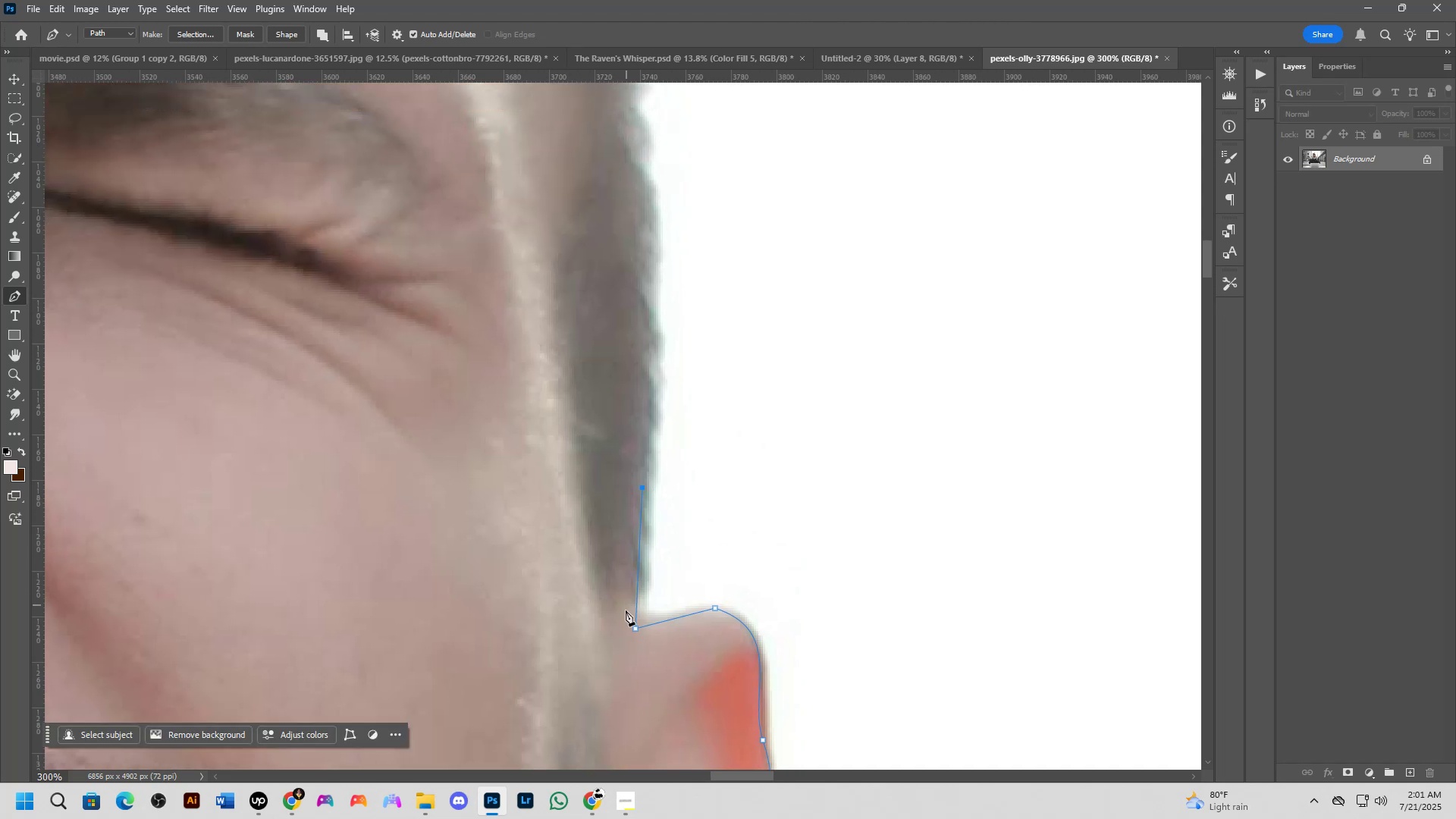 
key(Control+ControlLeft)
 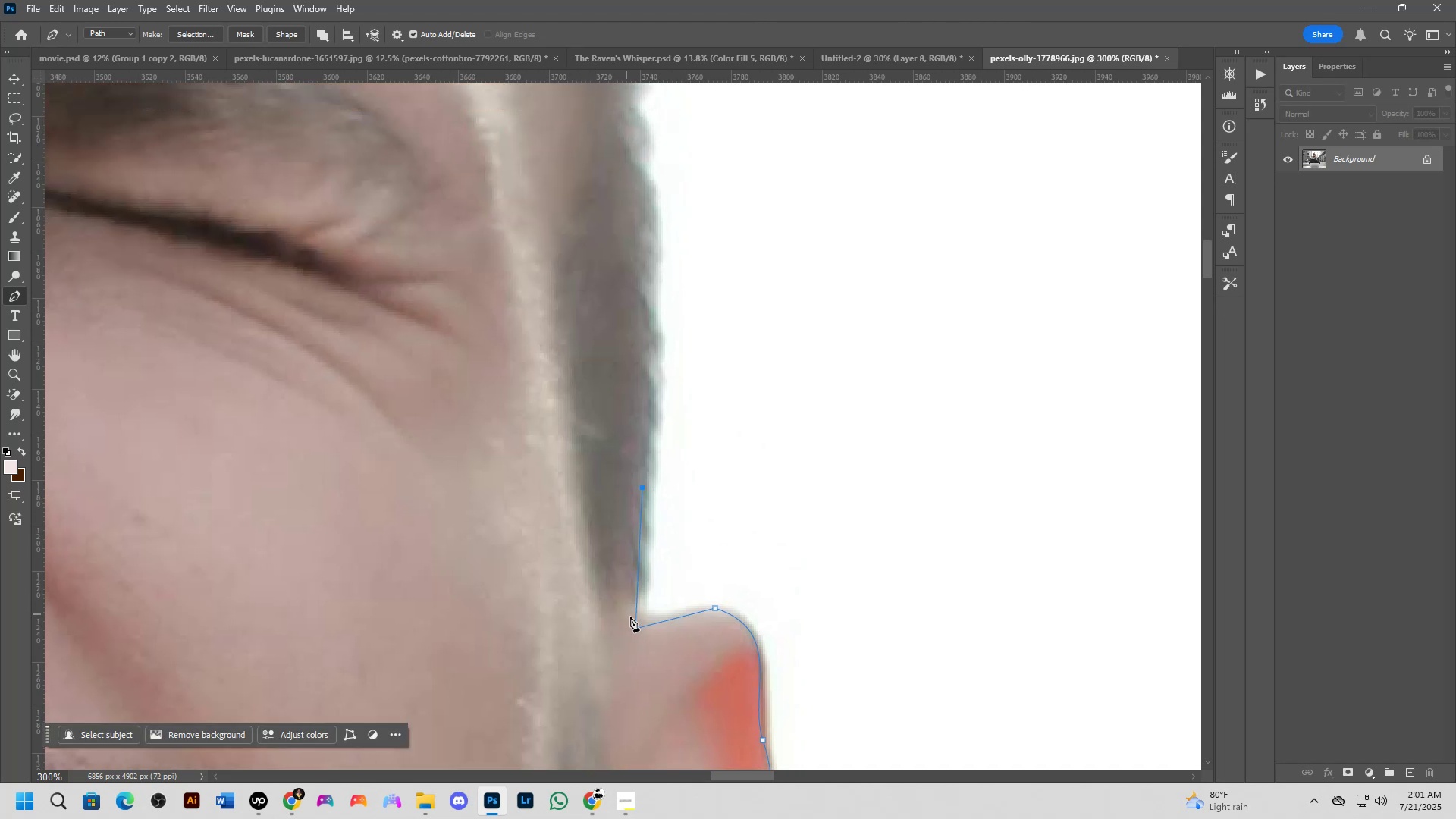 
key(Control+Z)
 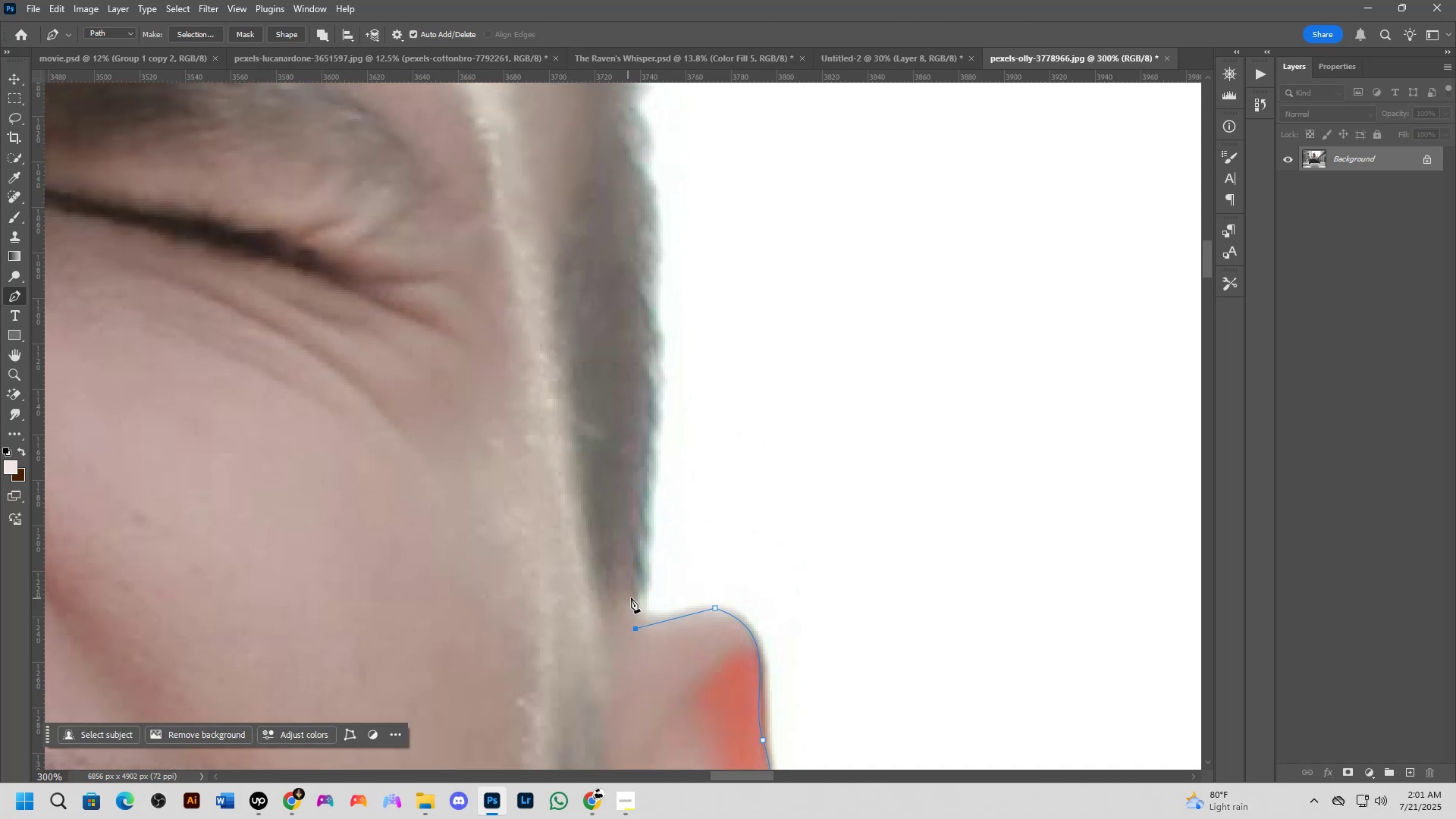 
hold_key(key=ControlLeft, duration=1.39)
left_click_drag(start_coordinate=[634, 626], to_coordinate=[632, 614])
 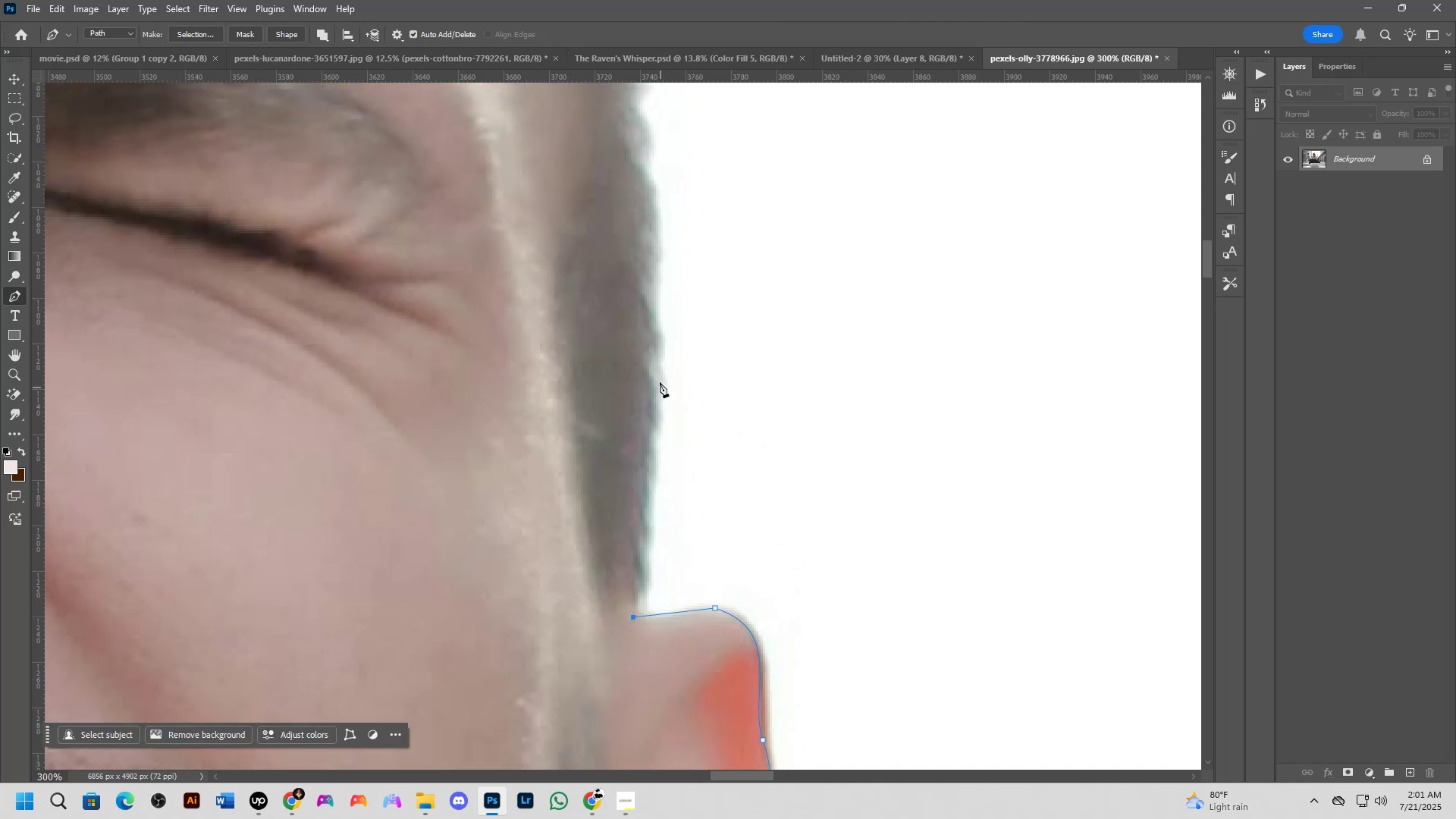 
left_click_drag(start_coordinate=[656, 350], to_coordinate=[651, 276])
 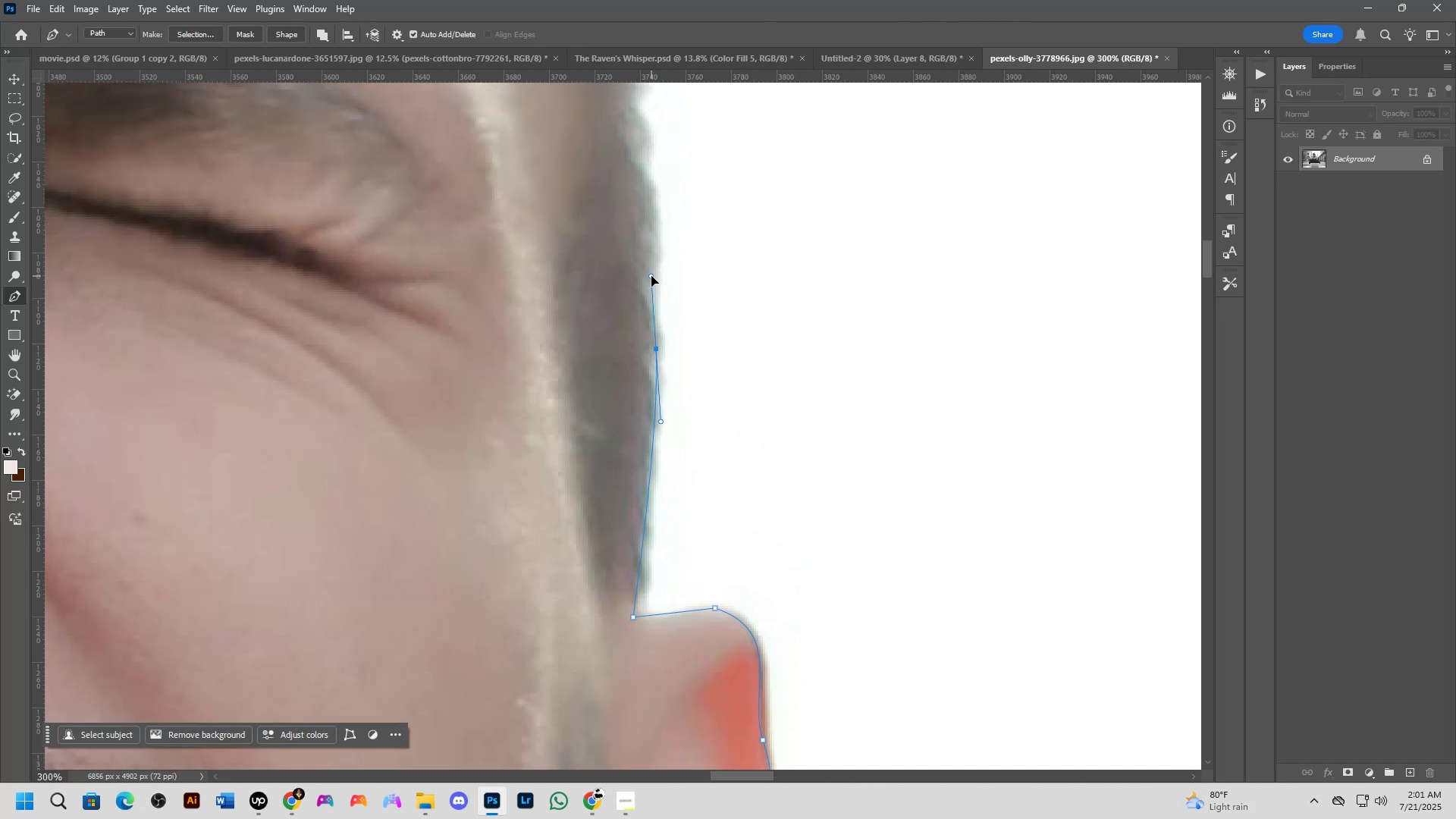 
hold_key(key=Space, duration=0.69)
 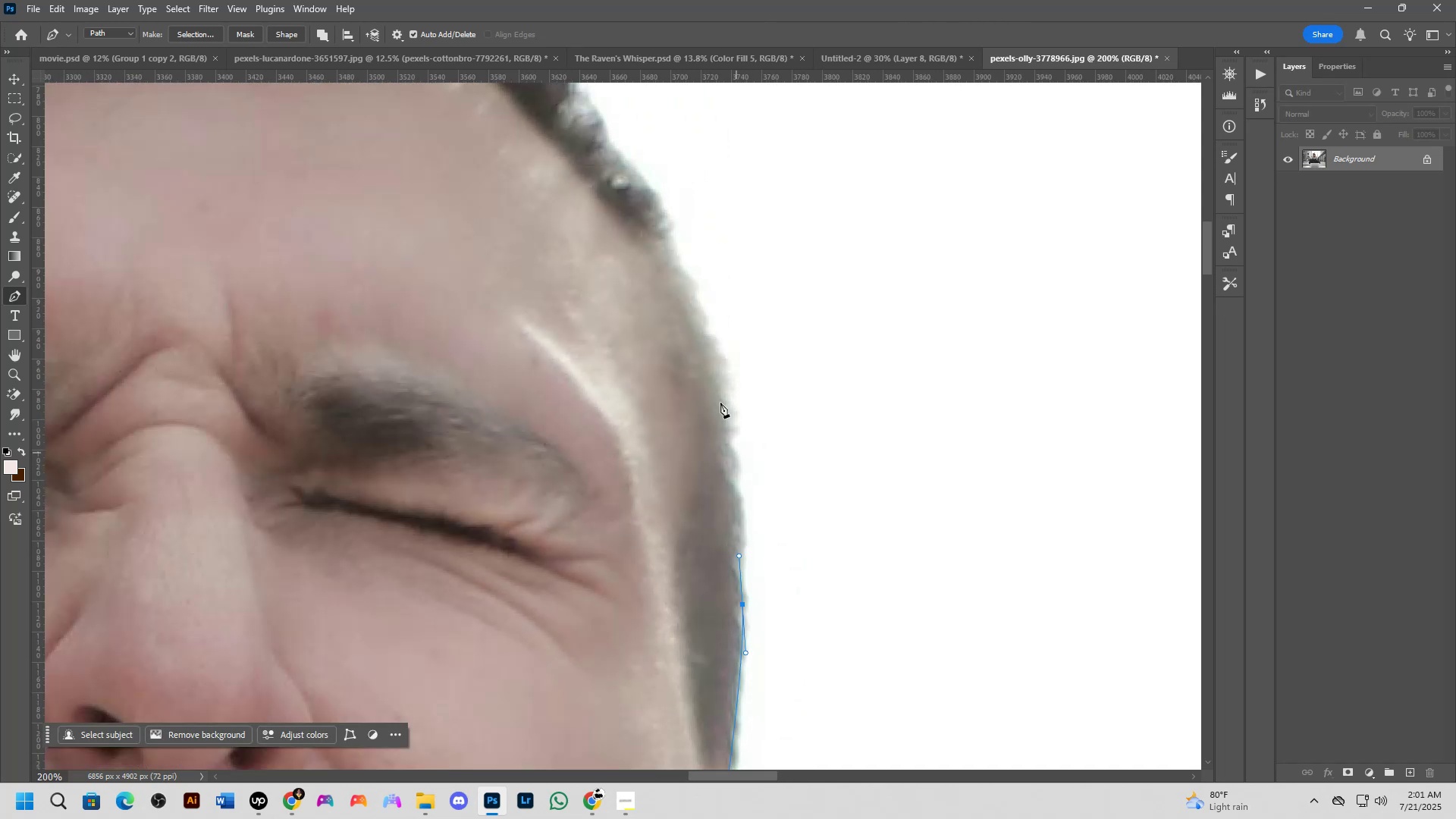 
left_click_drag(start_coordinate=[672, 290], to_coordinate=[754, 573])
 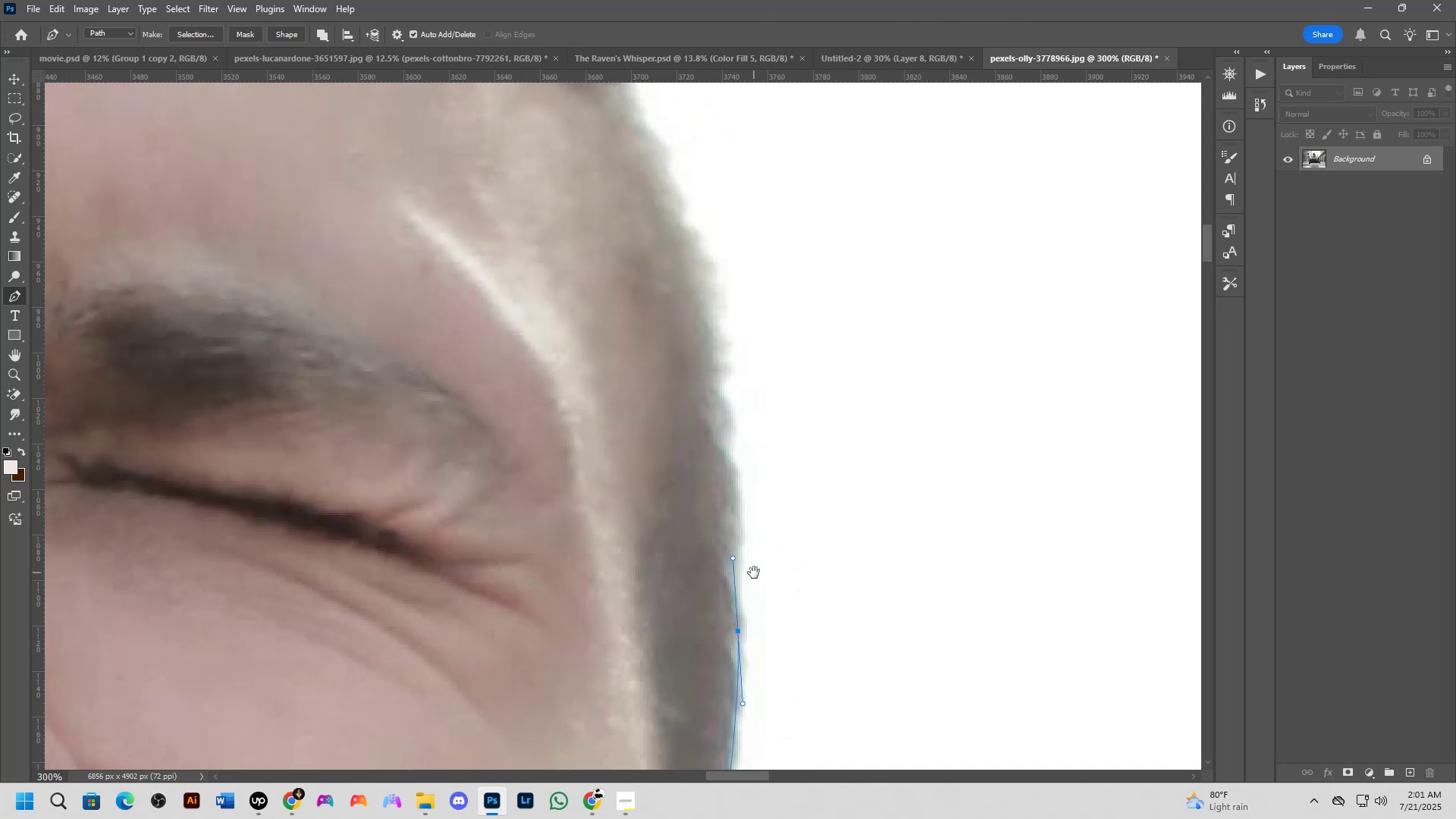 
key(Shift+ShiftLeft)
 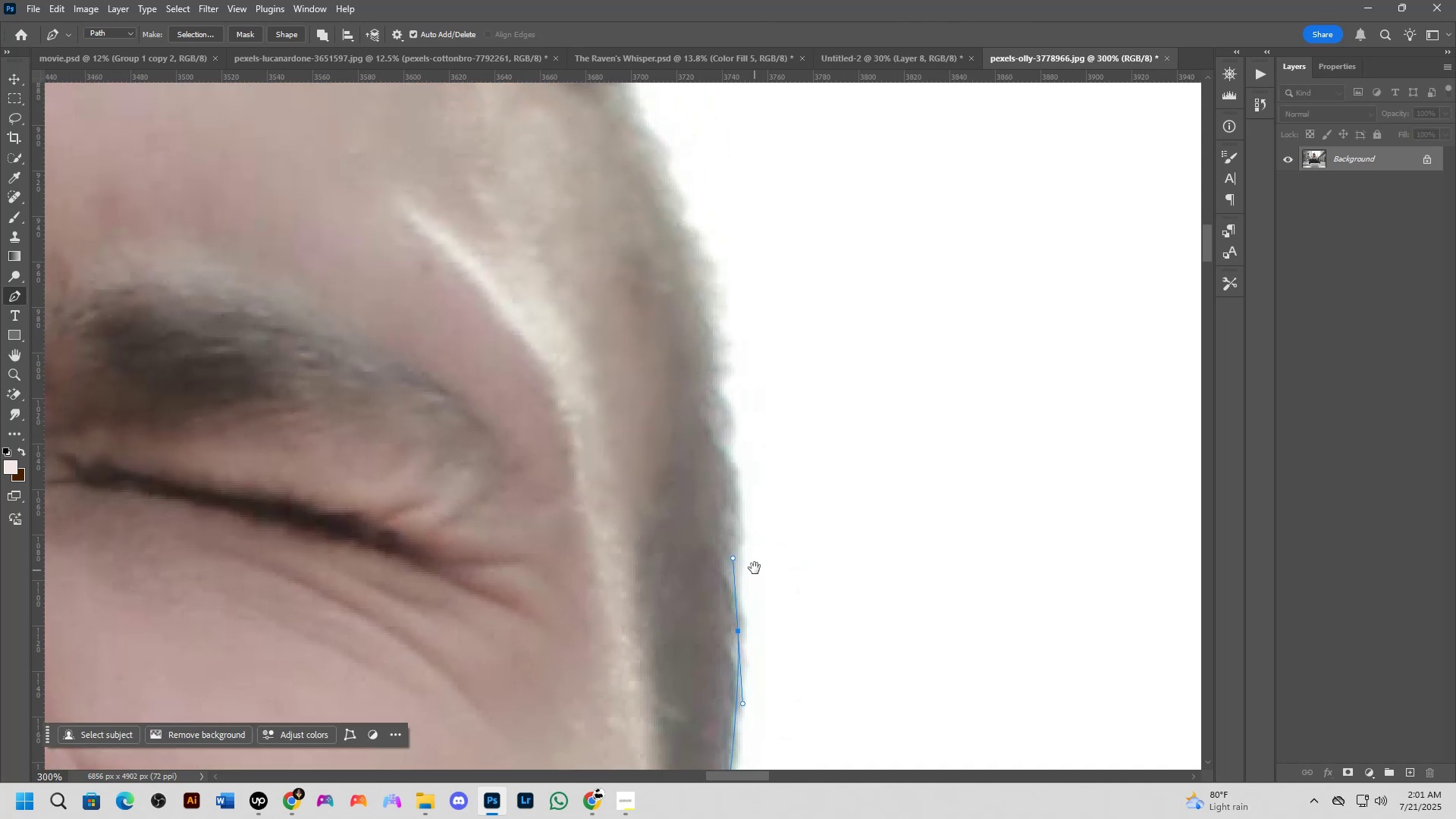 
scroll: coordinate [705, 350], scroll_direction: down, amount: 2.0
 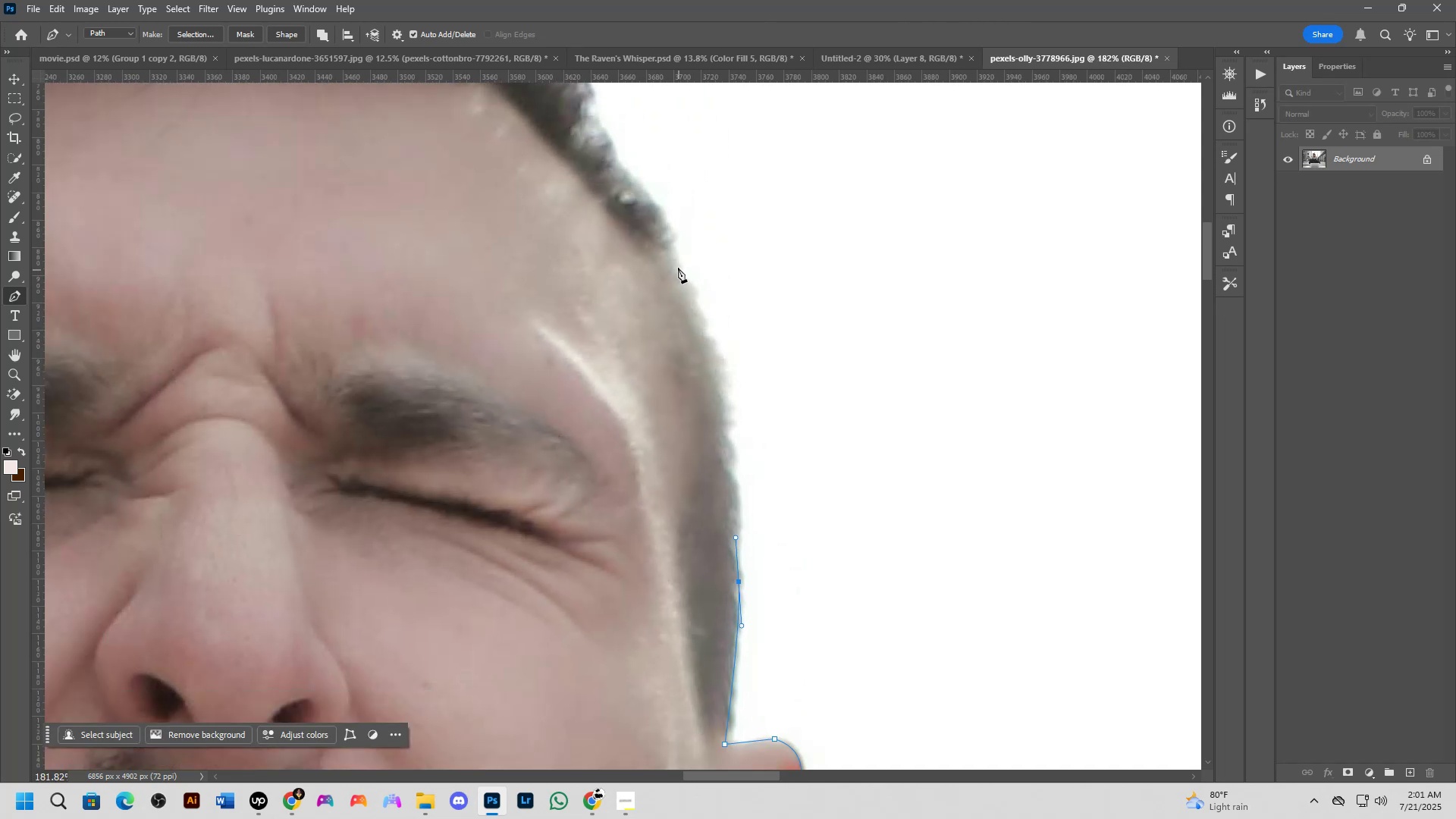 
left_click([671, 258])
 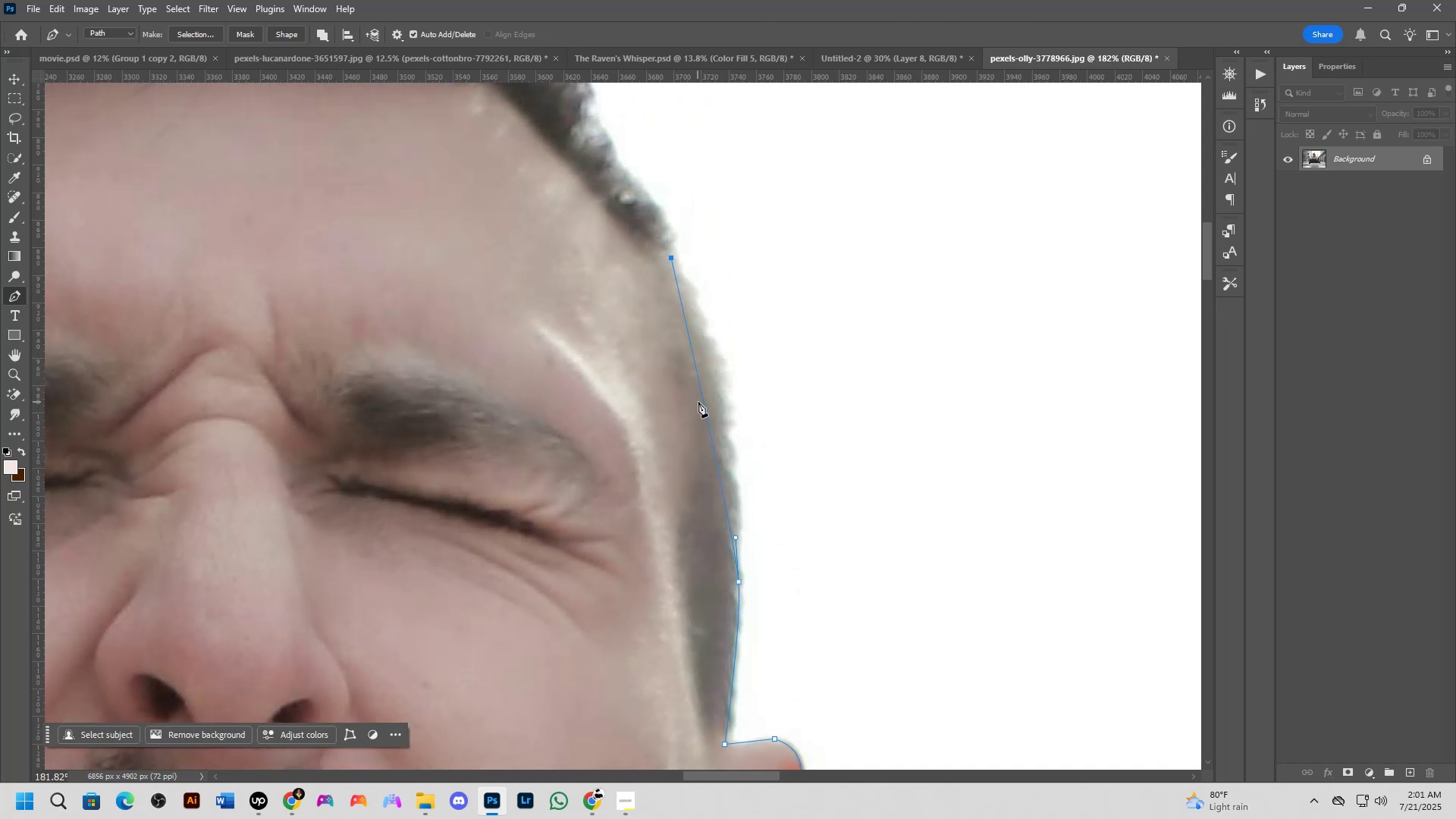 
left_click([698, 401])
 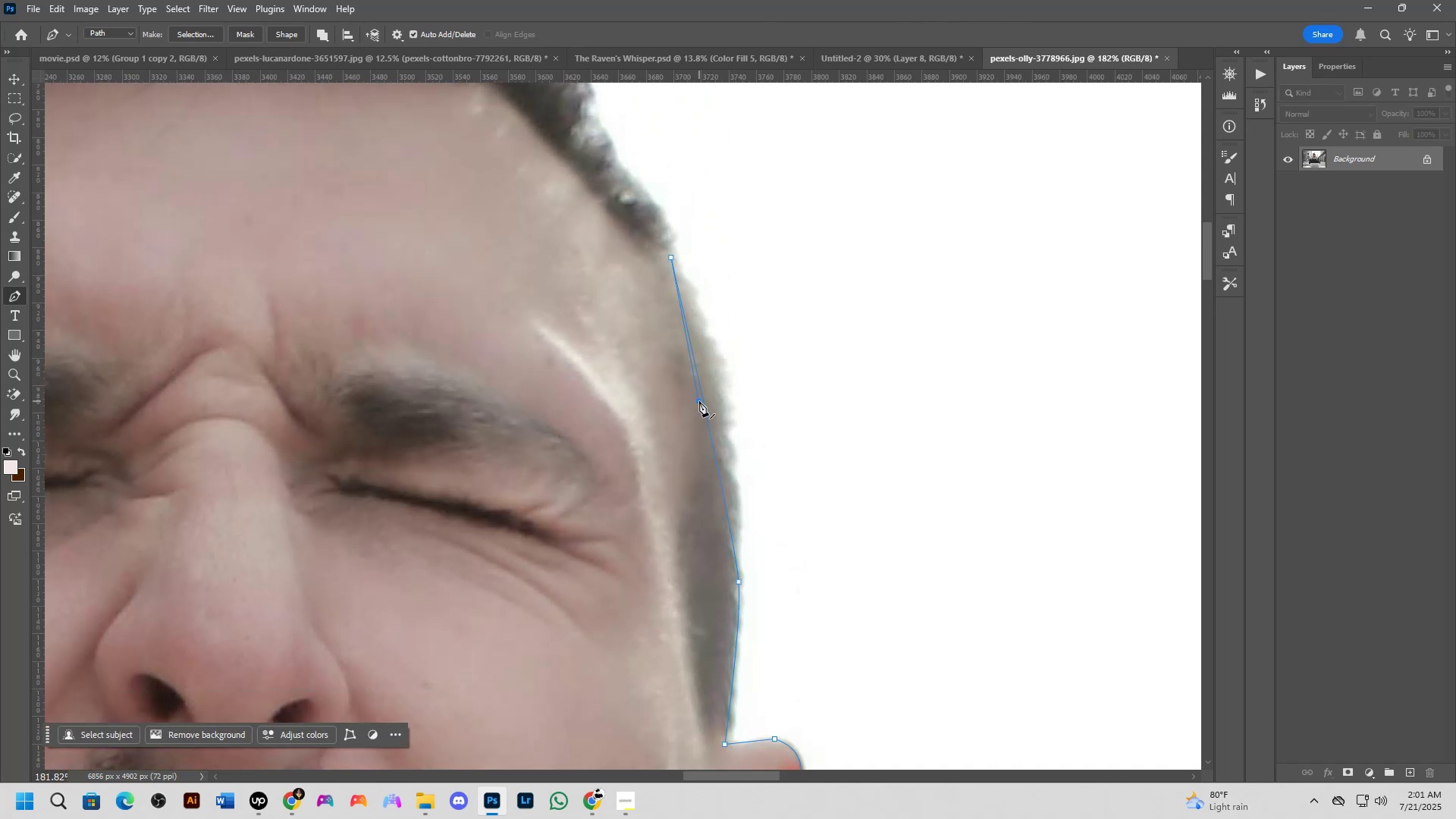 
key(Control+ControlLeft)
 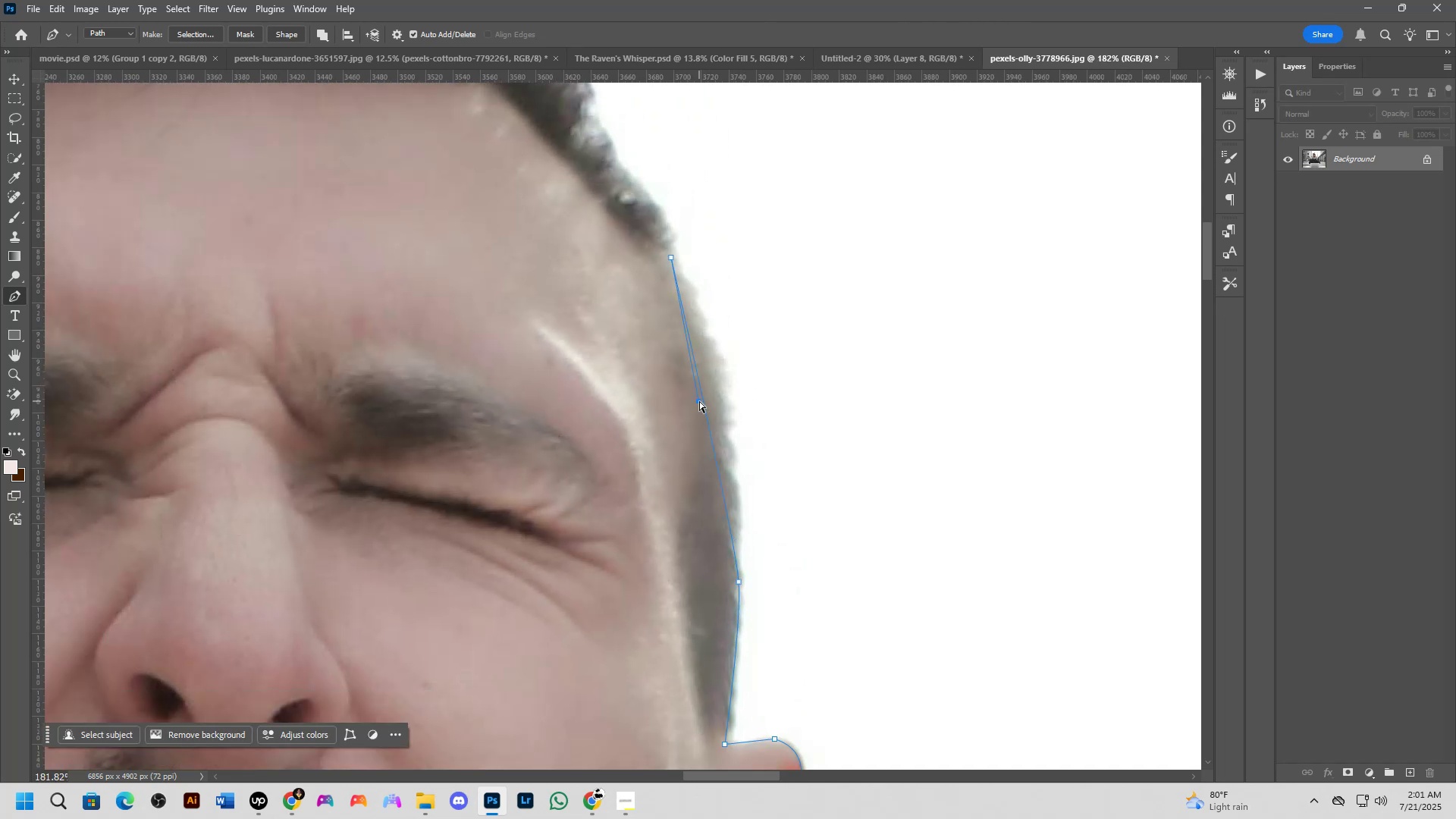 
key(Control+Z)
 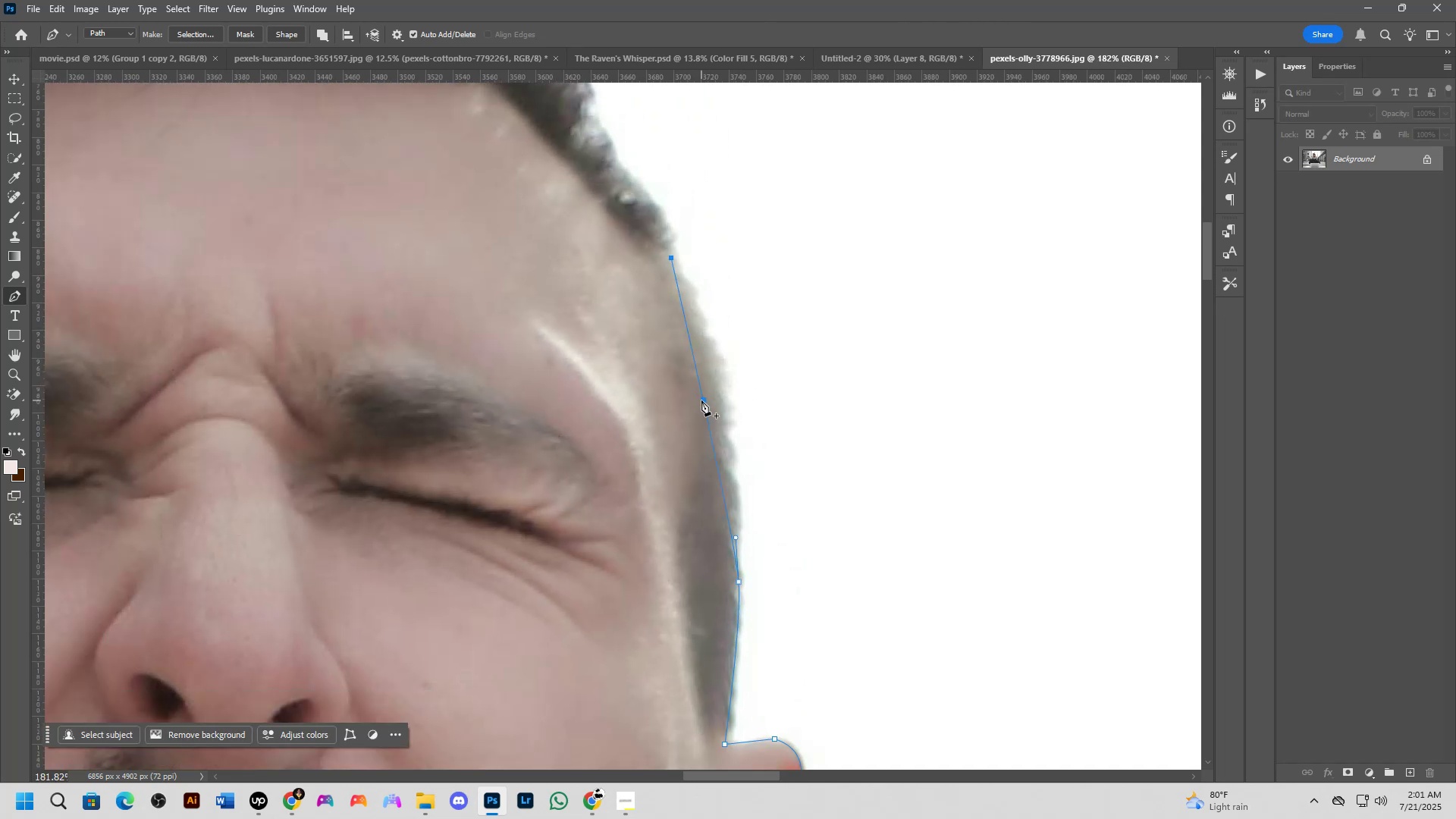 
left_click([701, 400])
 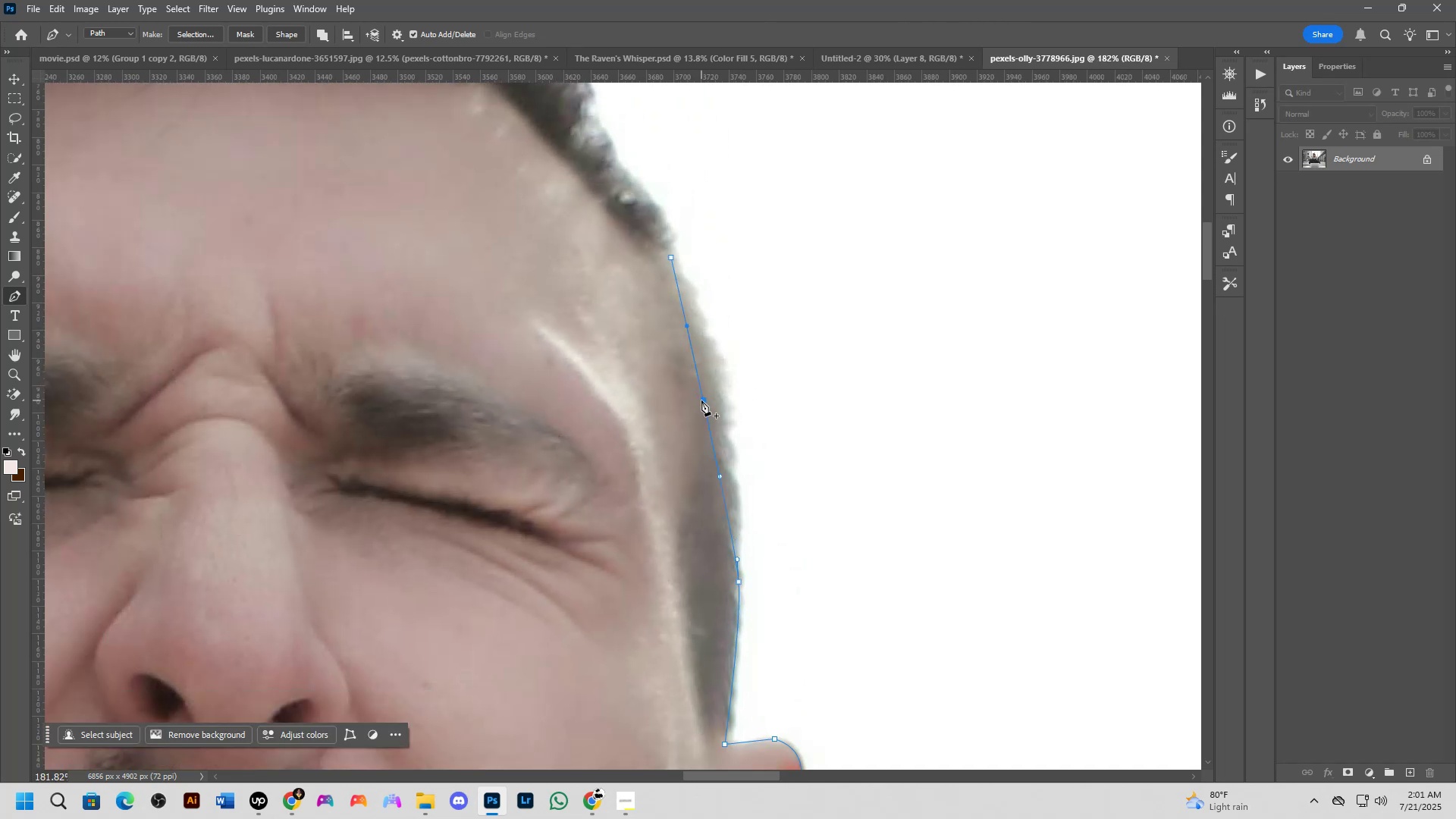 
hold_key(key=ControlLeft, duration=0.9)
left_click_drag(start_coordinate=[701, 400], to_coordinate=[725, 397])
 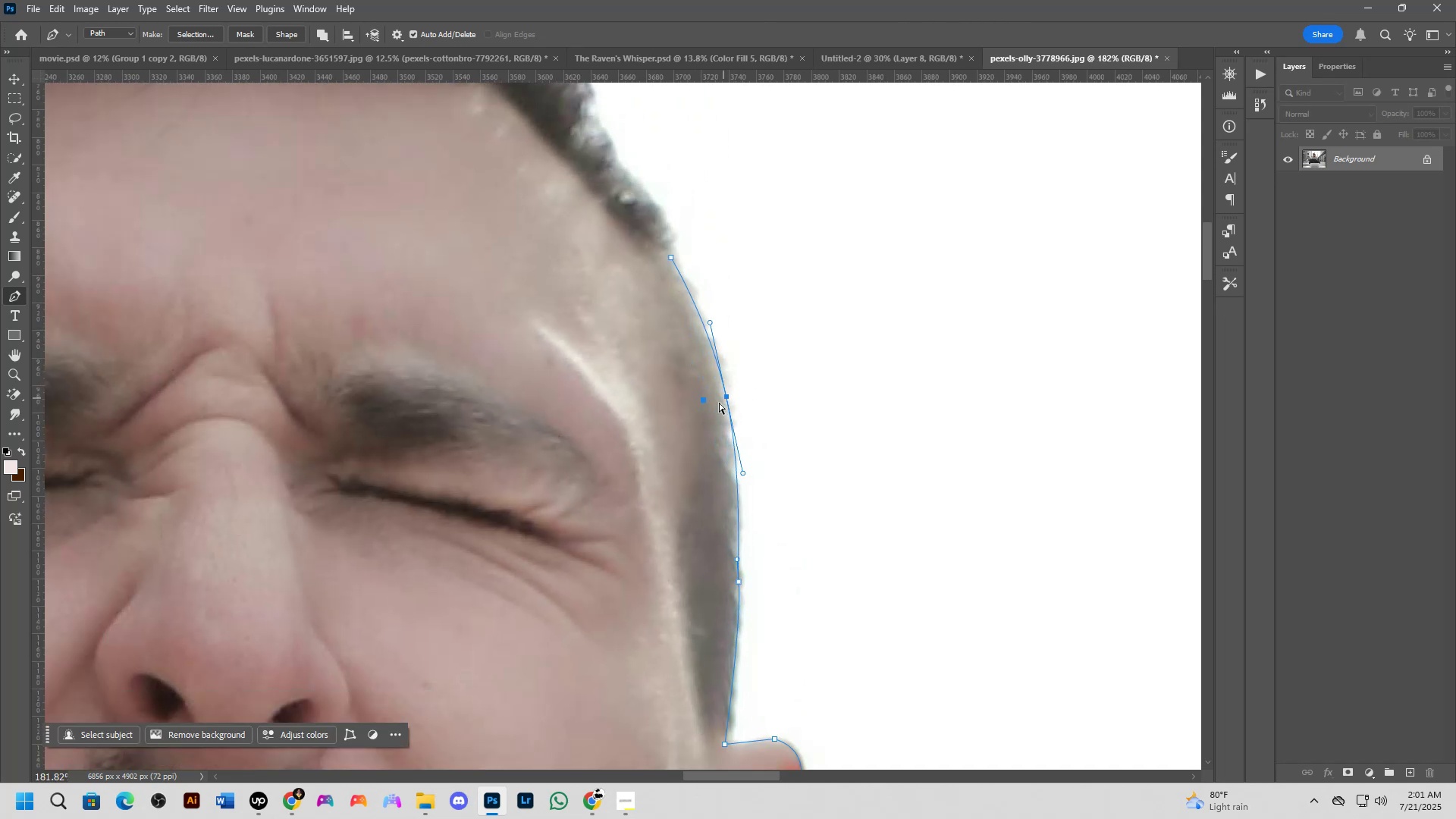 
hold_key(key=Space, duration=0.61)
 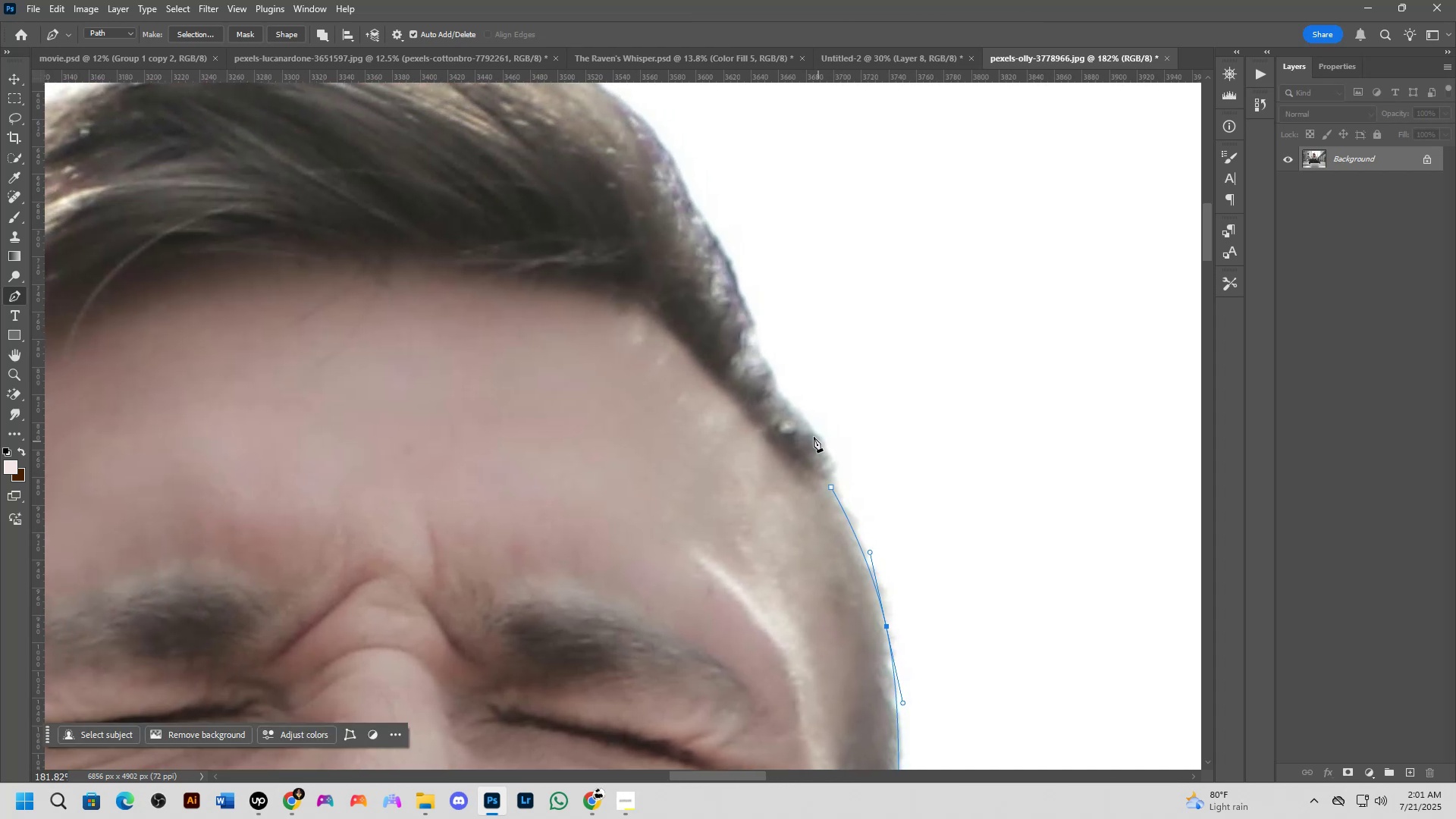 
left_click_drag(start_coordinate=[673, 387], to_coordinate=[833, 617])
 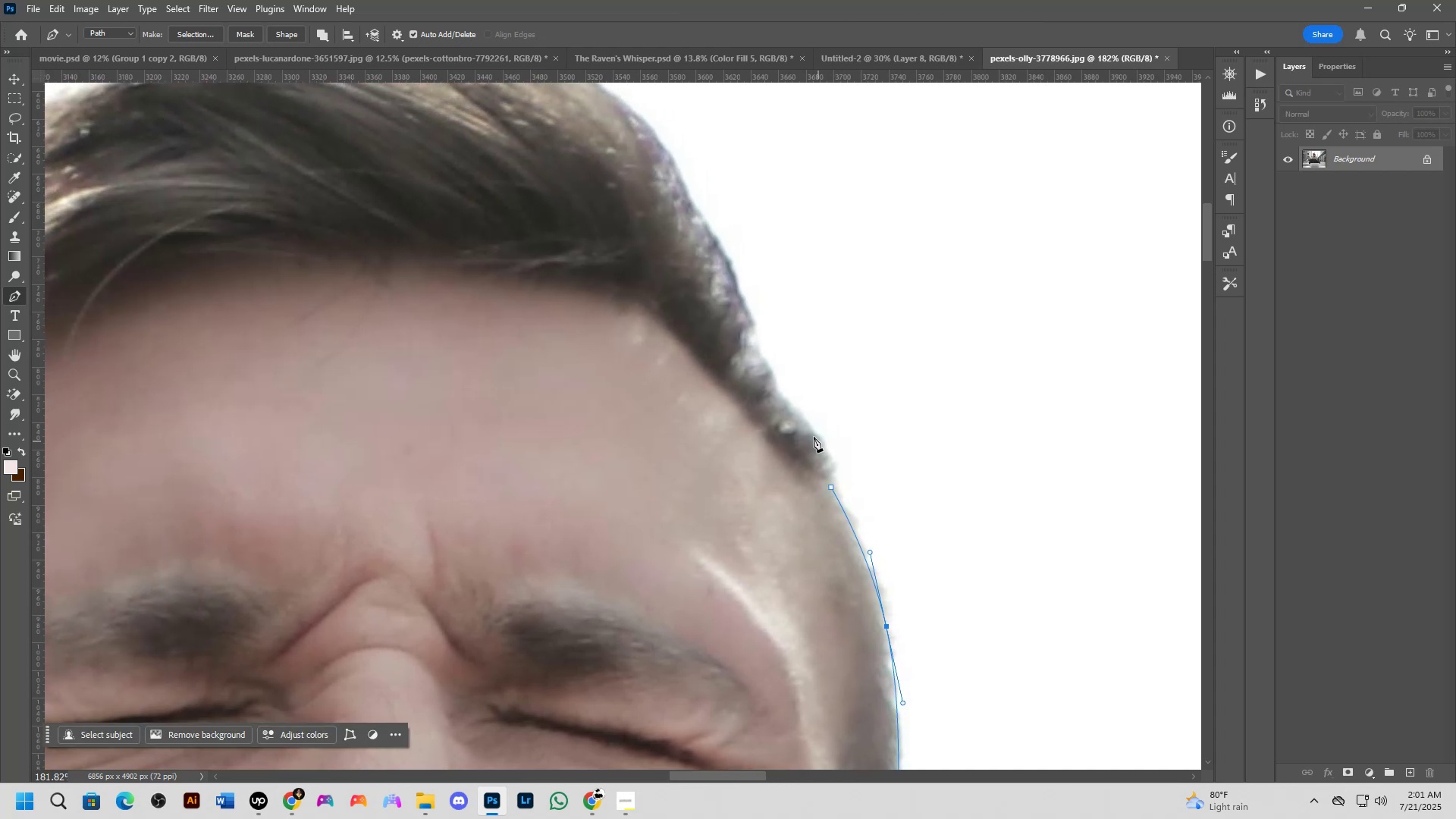 
left_click_drag(start_coordinate=[807, 422], to_coordinate=[780, 394])
 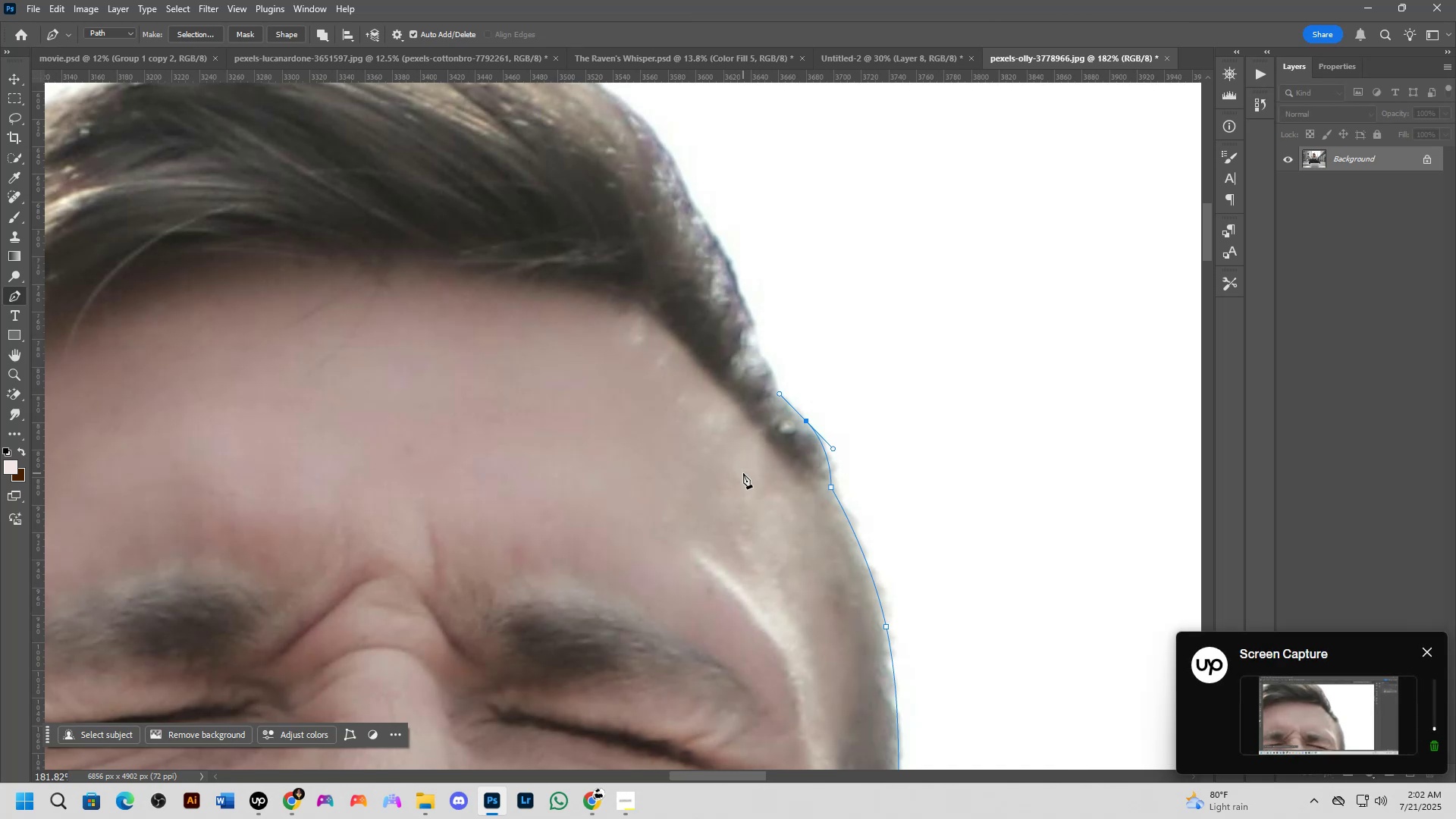 
wait(34.35)
 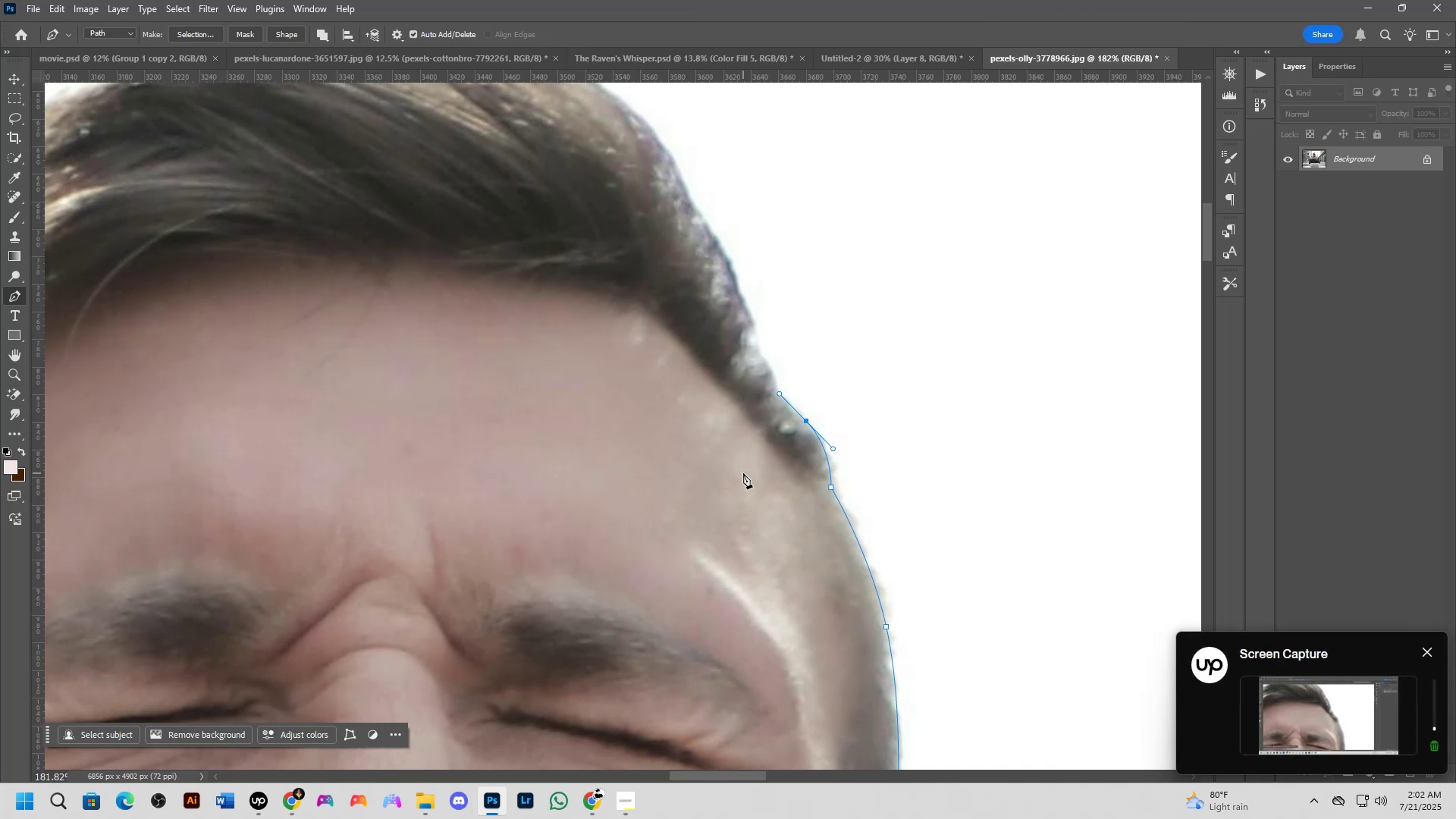 
scroll: coordinate [550, 457], scroll_direction: down, amount: 3.0
 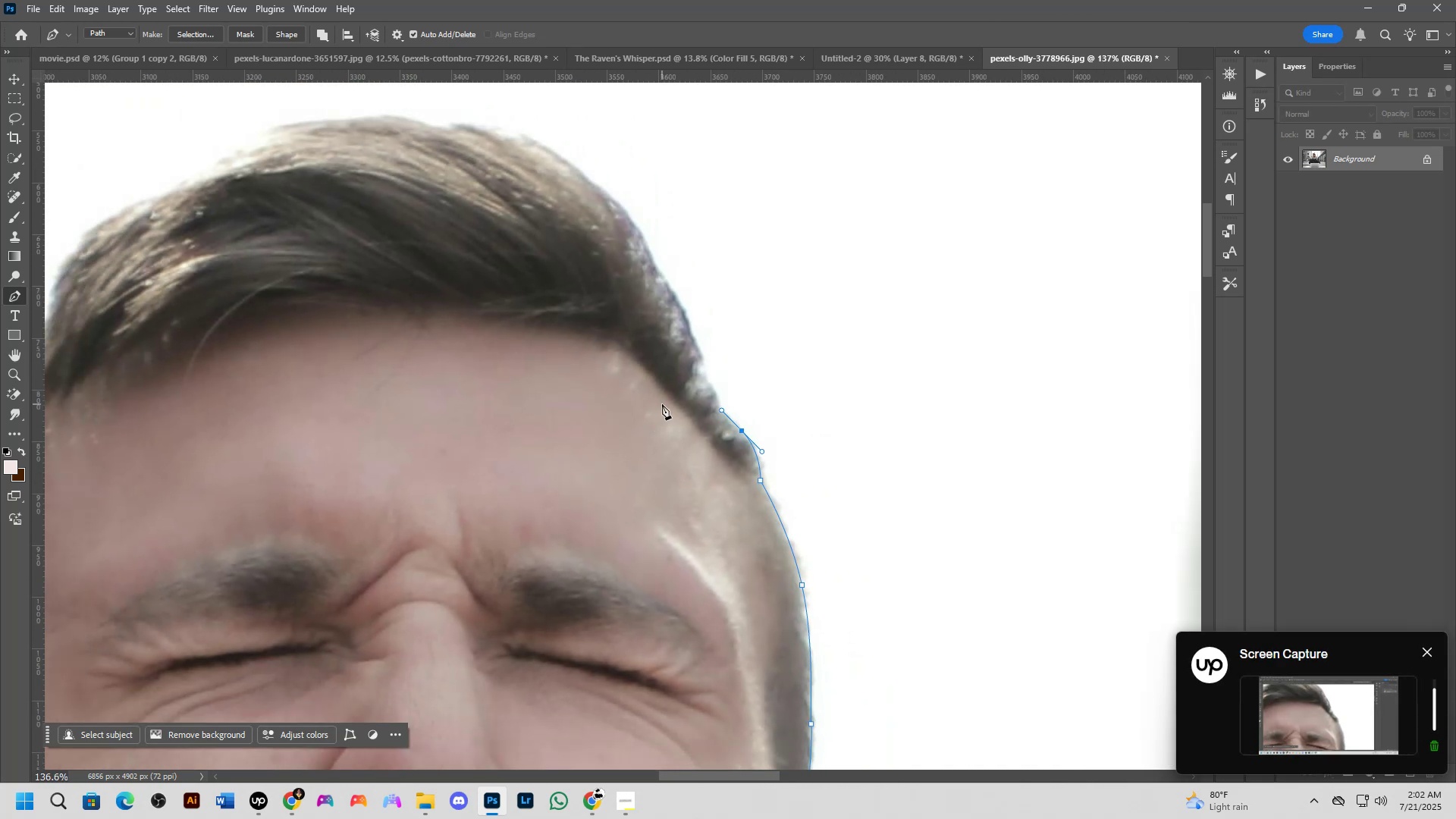 
scroll: coordinate [711, 417], scroll_direction: up, amount: 6.0
 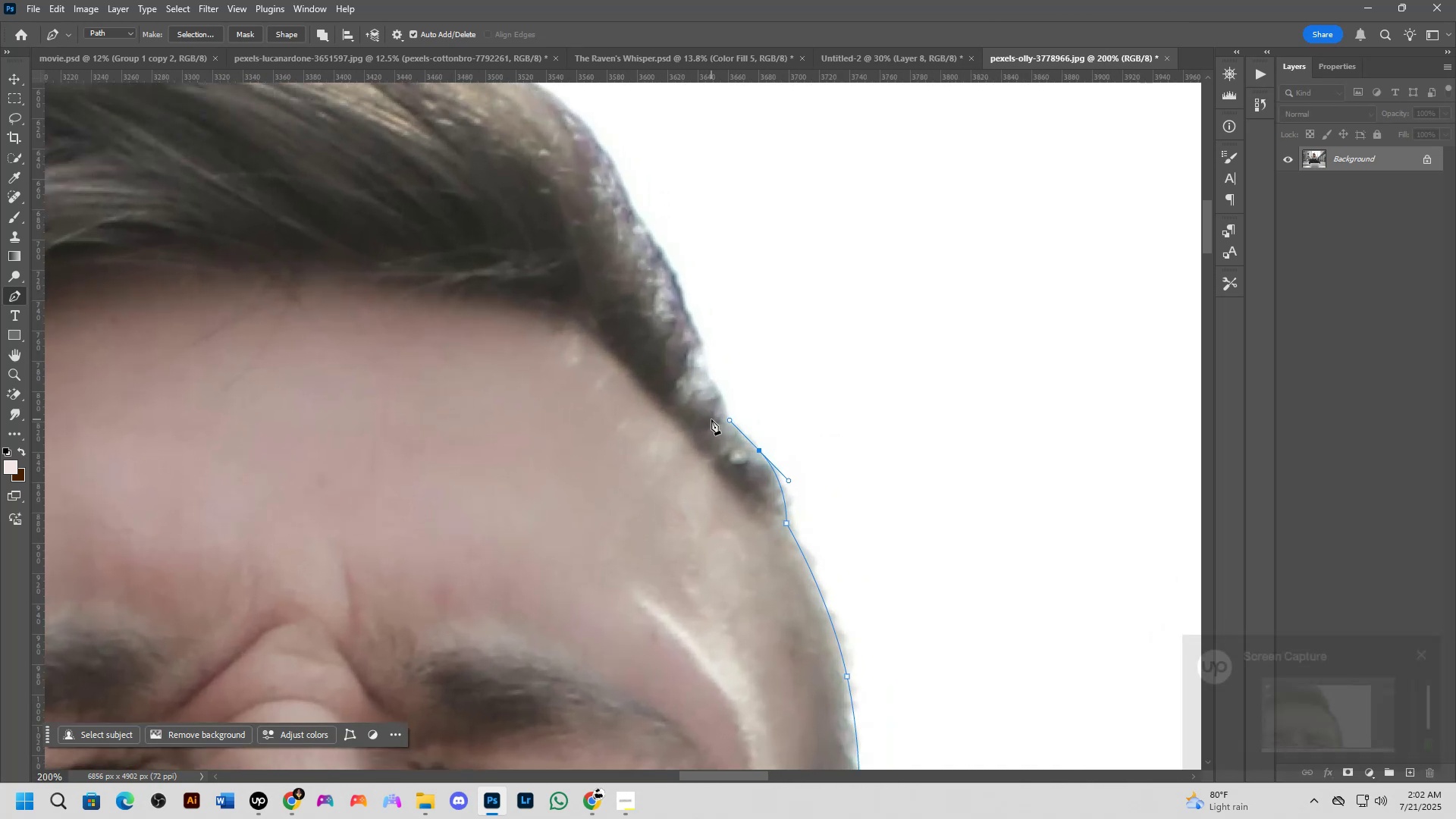 
hold_key(key=Space, duration=0.55)
 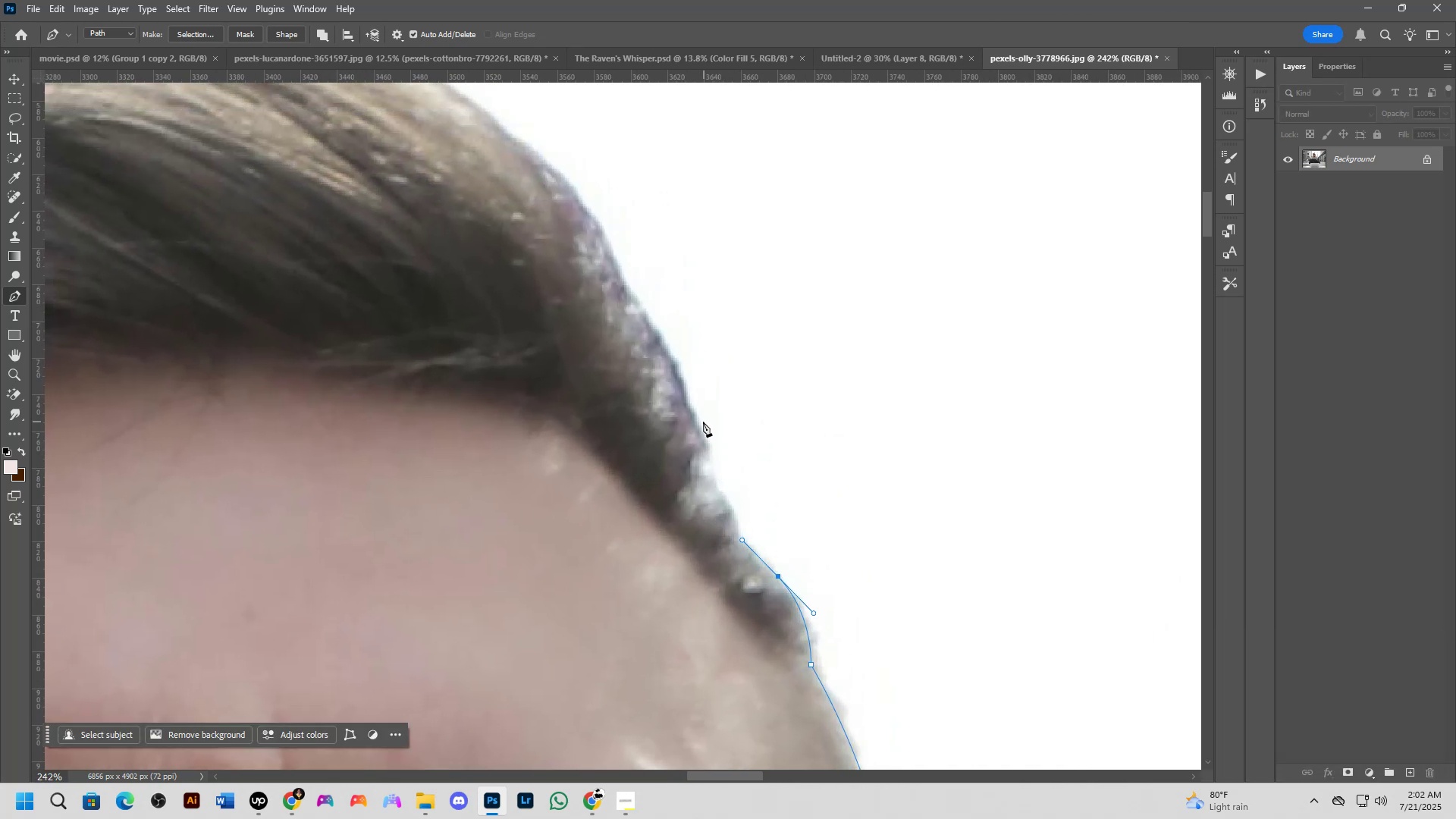 
left_click_drag(start_coordinate=[708, 402], to_coordinate=[717, 521])
 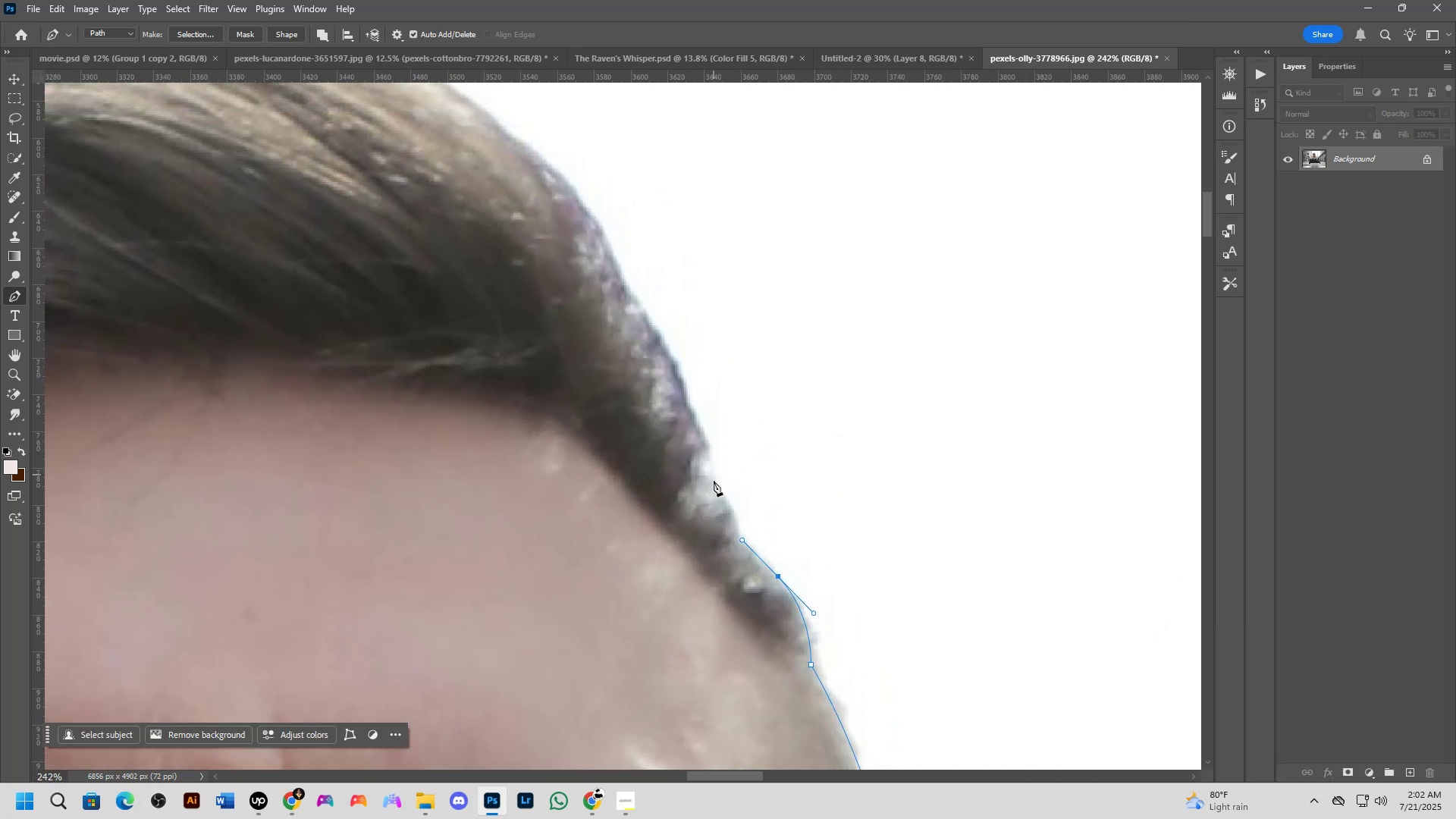 
left_click_drag(start_coordinate=[708, 472], to_coordinate=[689, 451])
 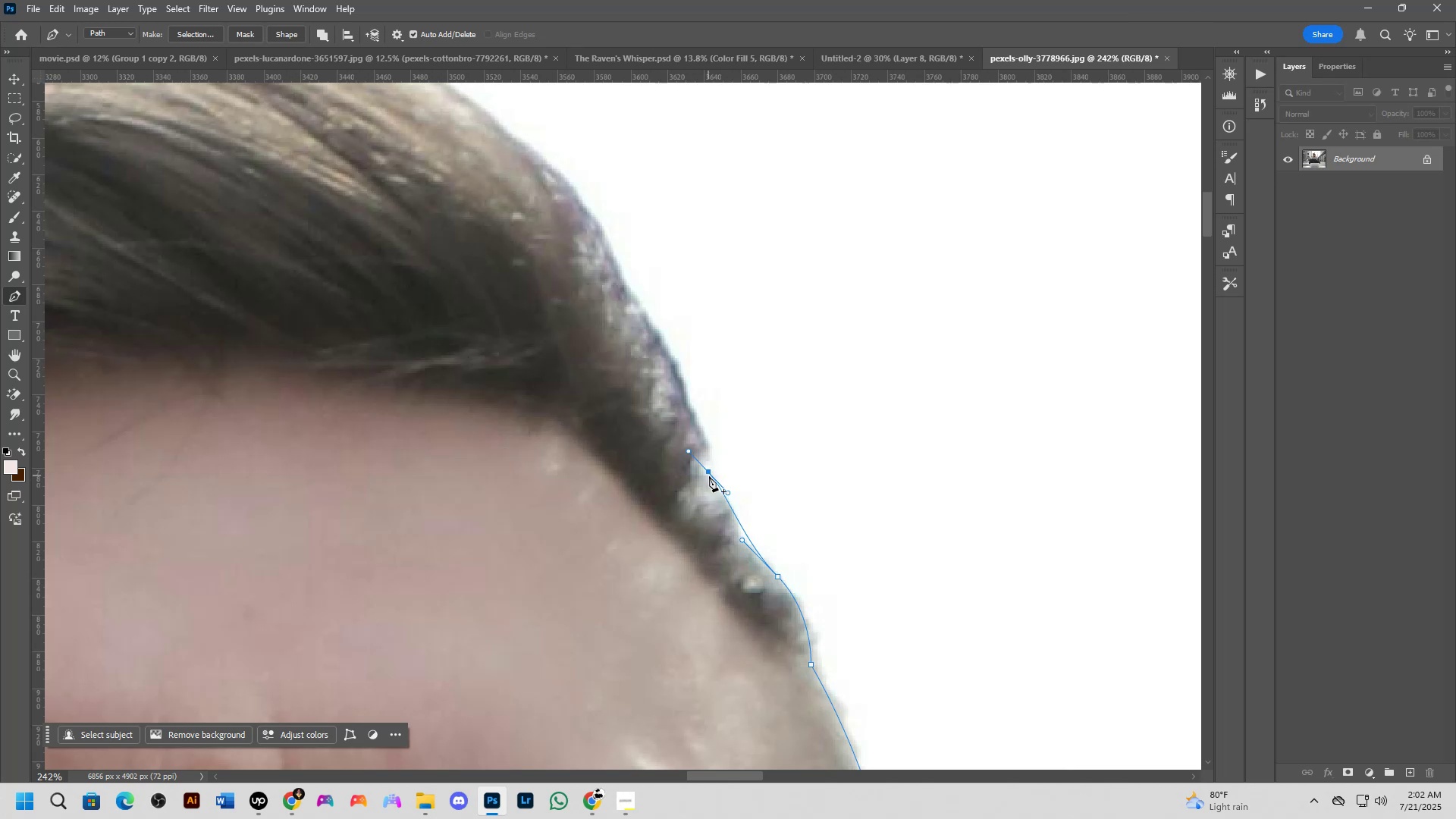 
hold_key(key=AltLeft, duration=0.41)
left_click([708, 472])
 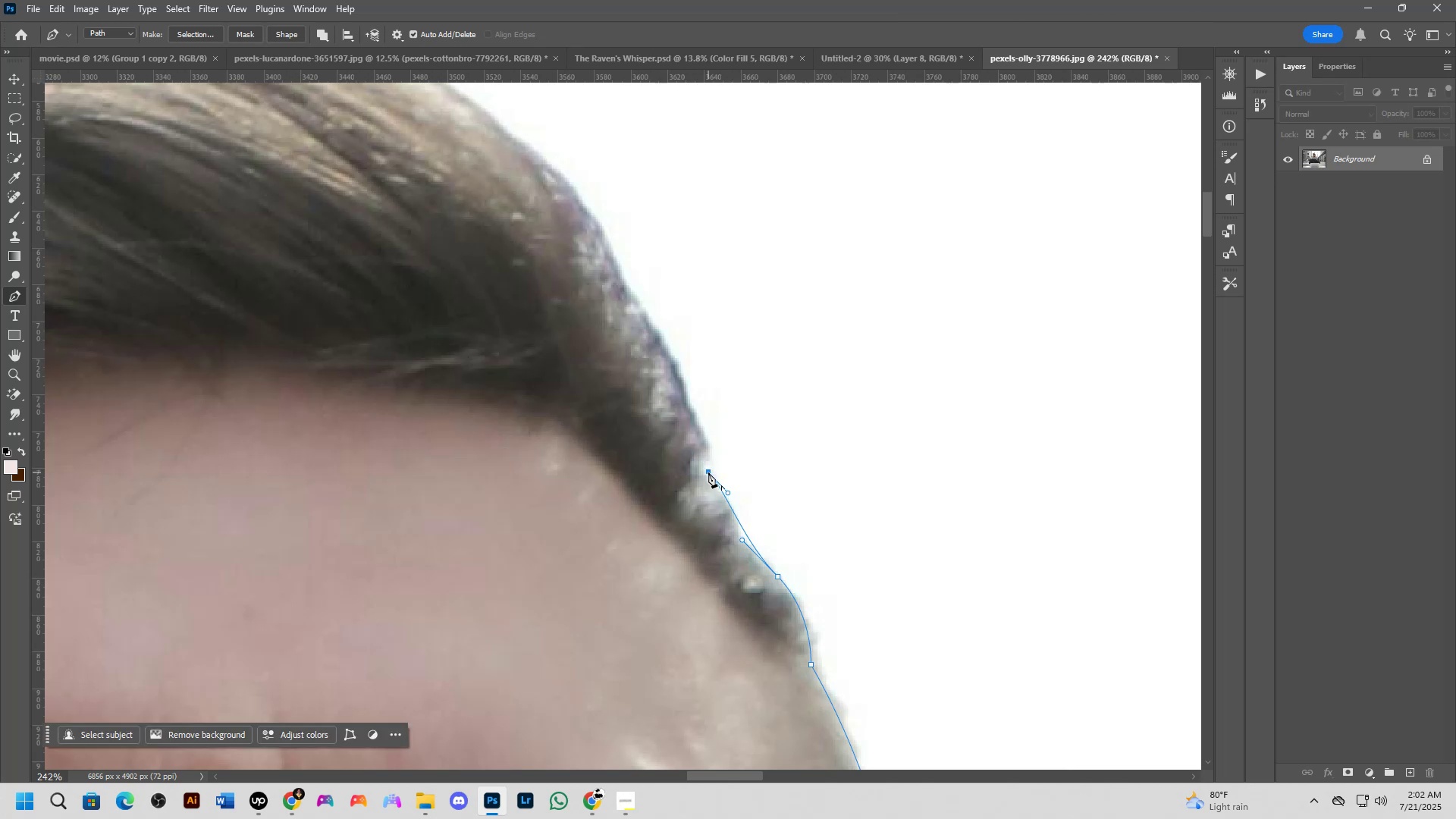 
scroll: coordinate [673, 464], scroll_direction: down, amount: 2.0
 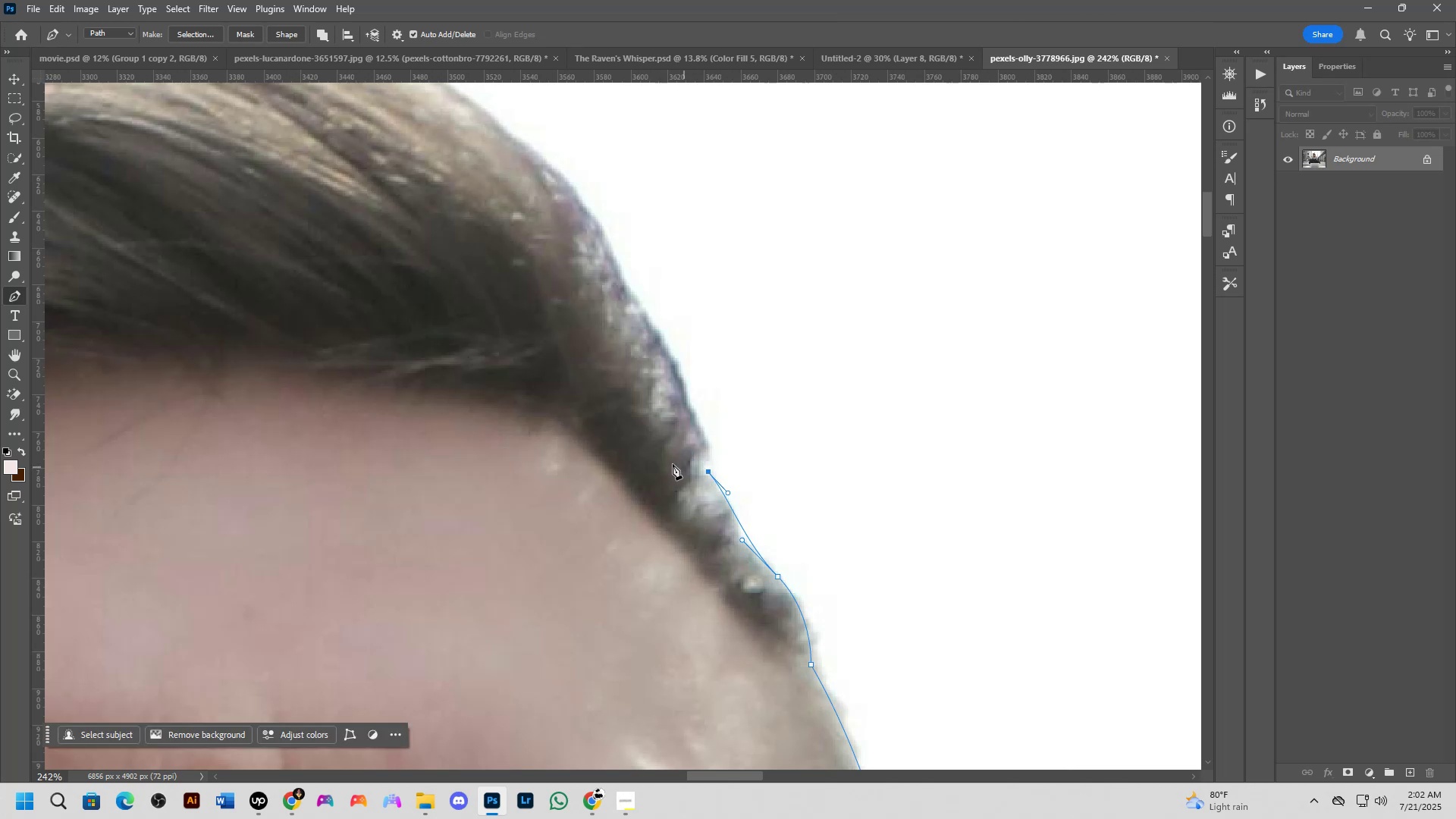 
hold_key(key=Space, duration=0.65)
 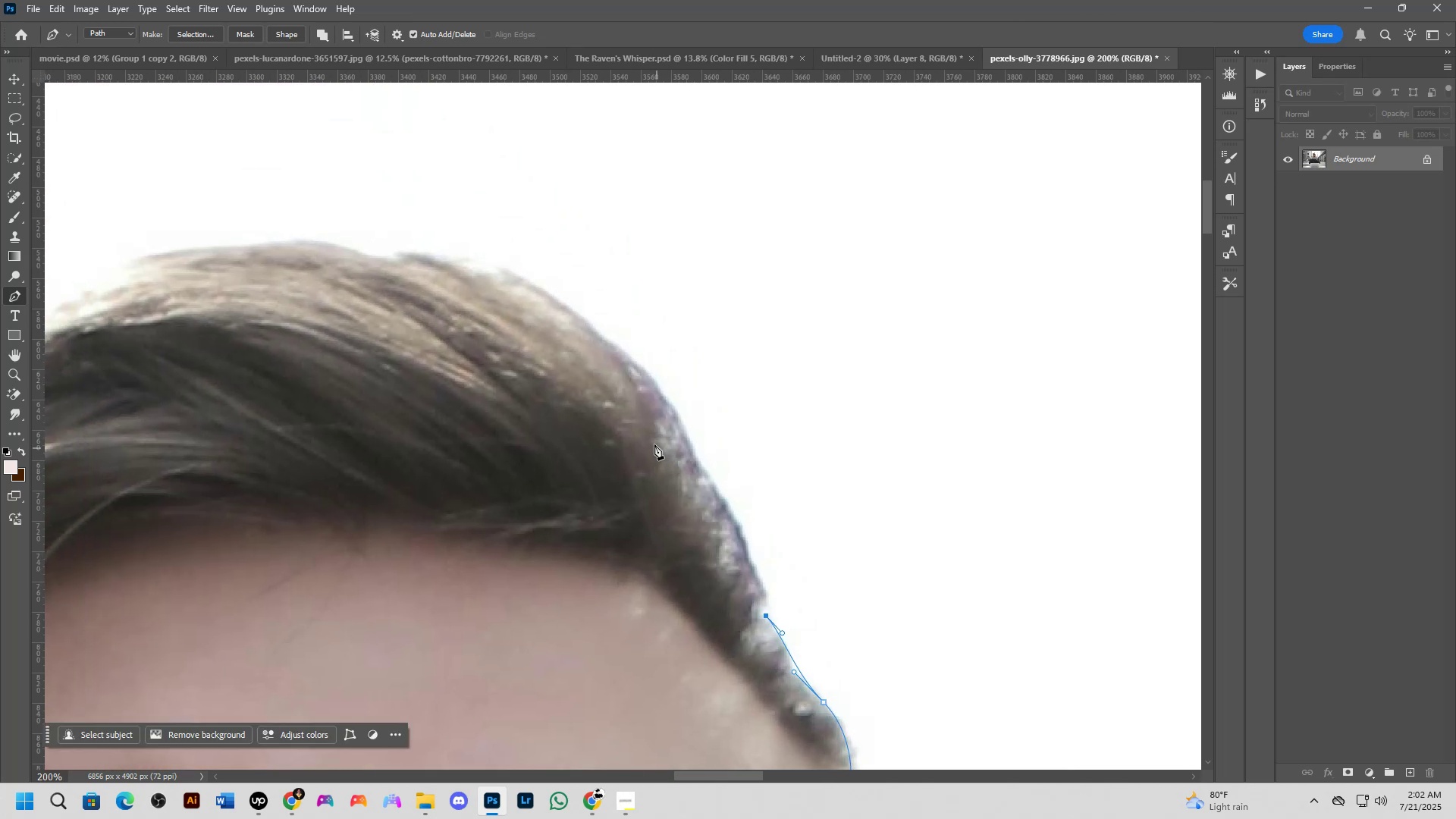 
left_click_drag(start_coordinate=[629, 425], to_coordinate=[693, 570])
 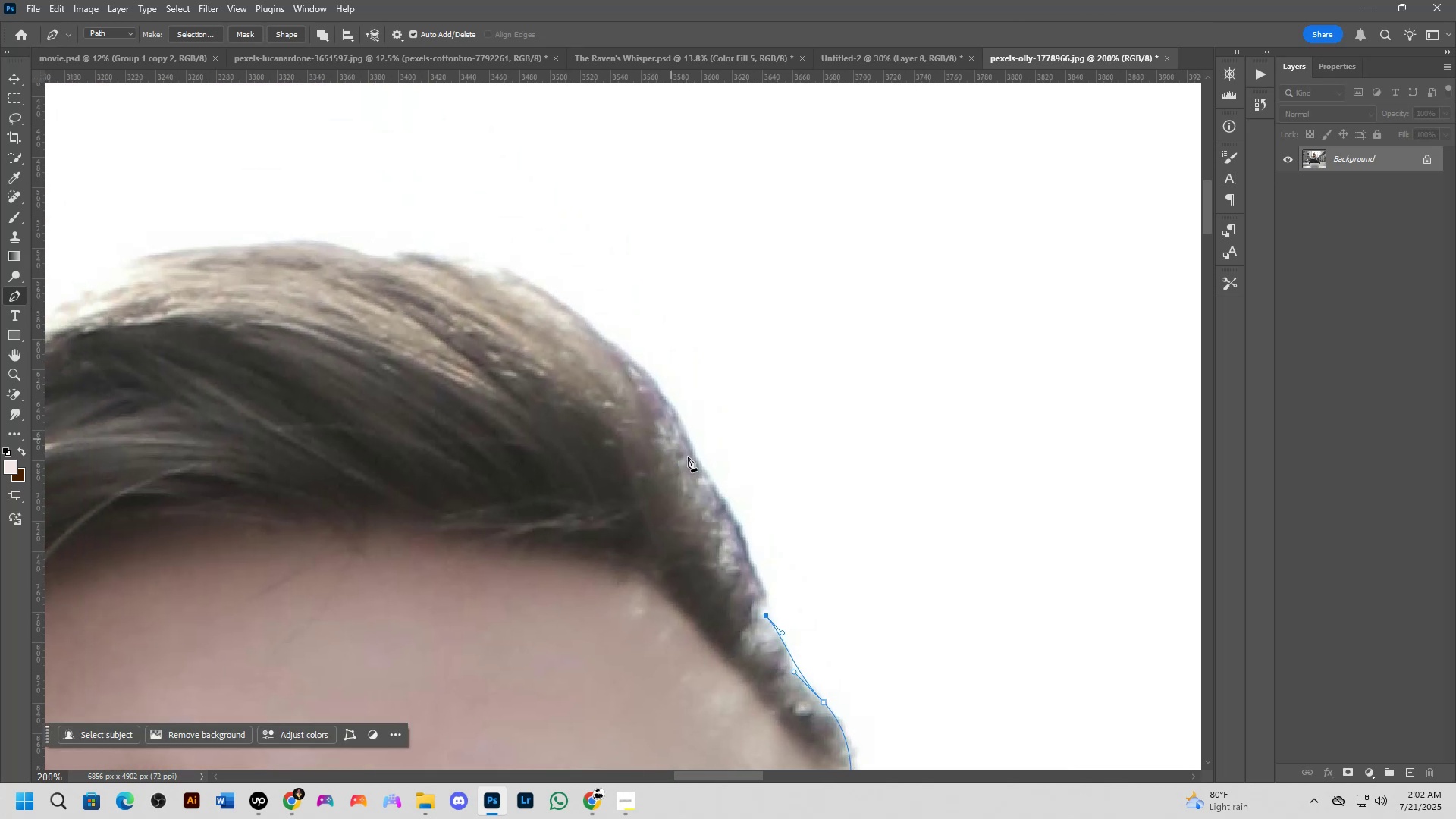 
left_click_drag(start_coordinate=[692, 456], to_coordinate=[654, 421])
 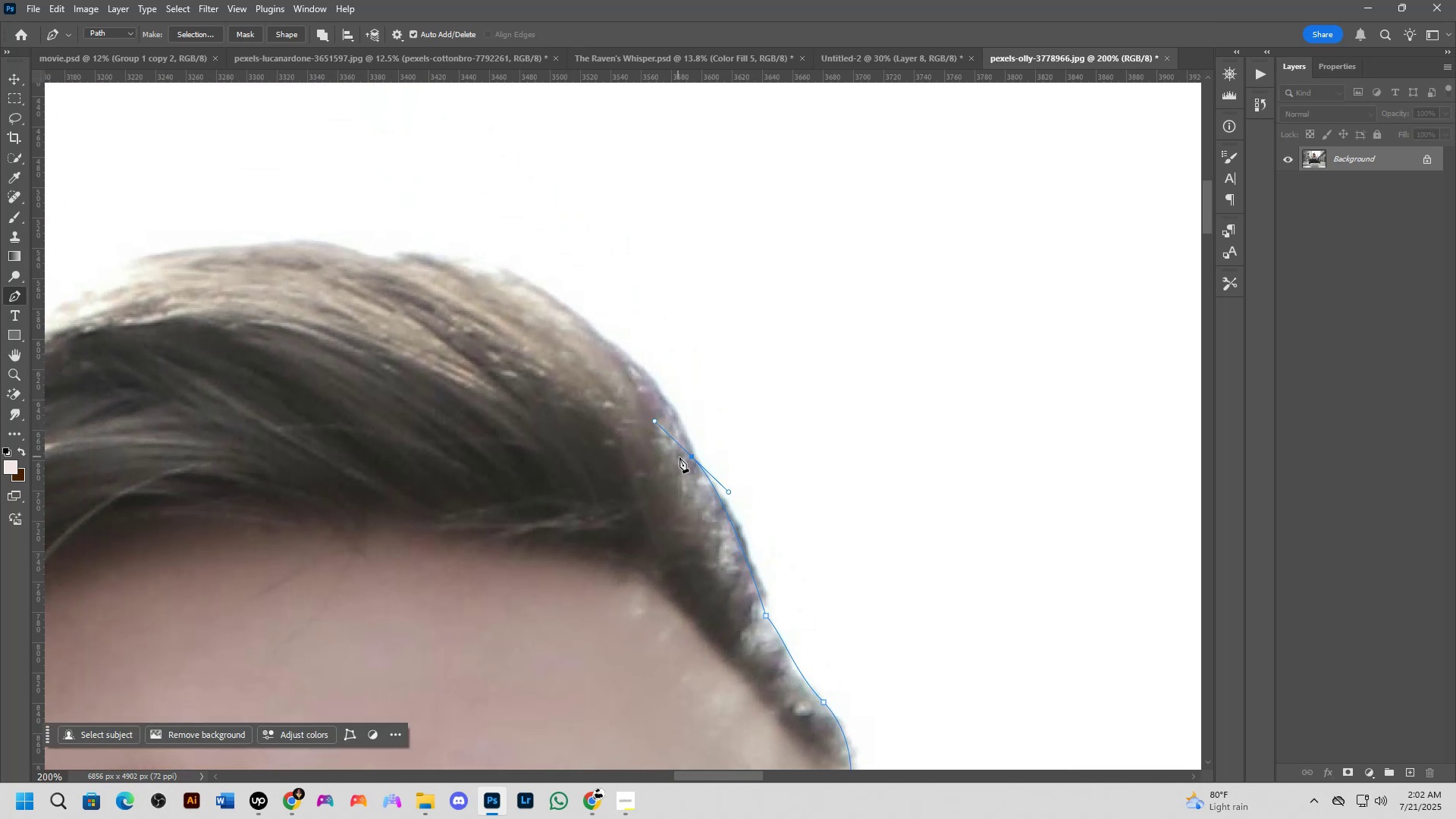 
hold_key(key=AltLeft, duration=0.72)
 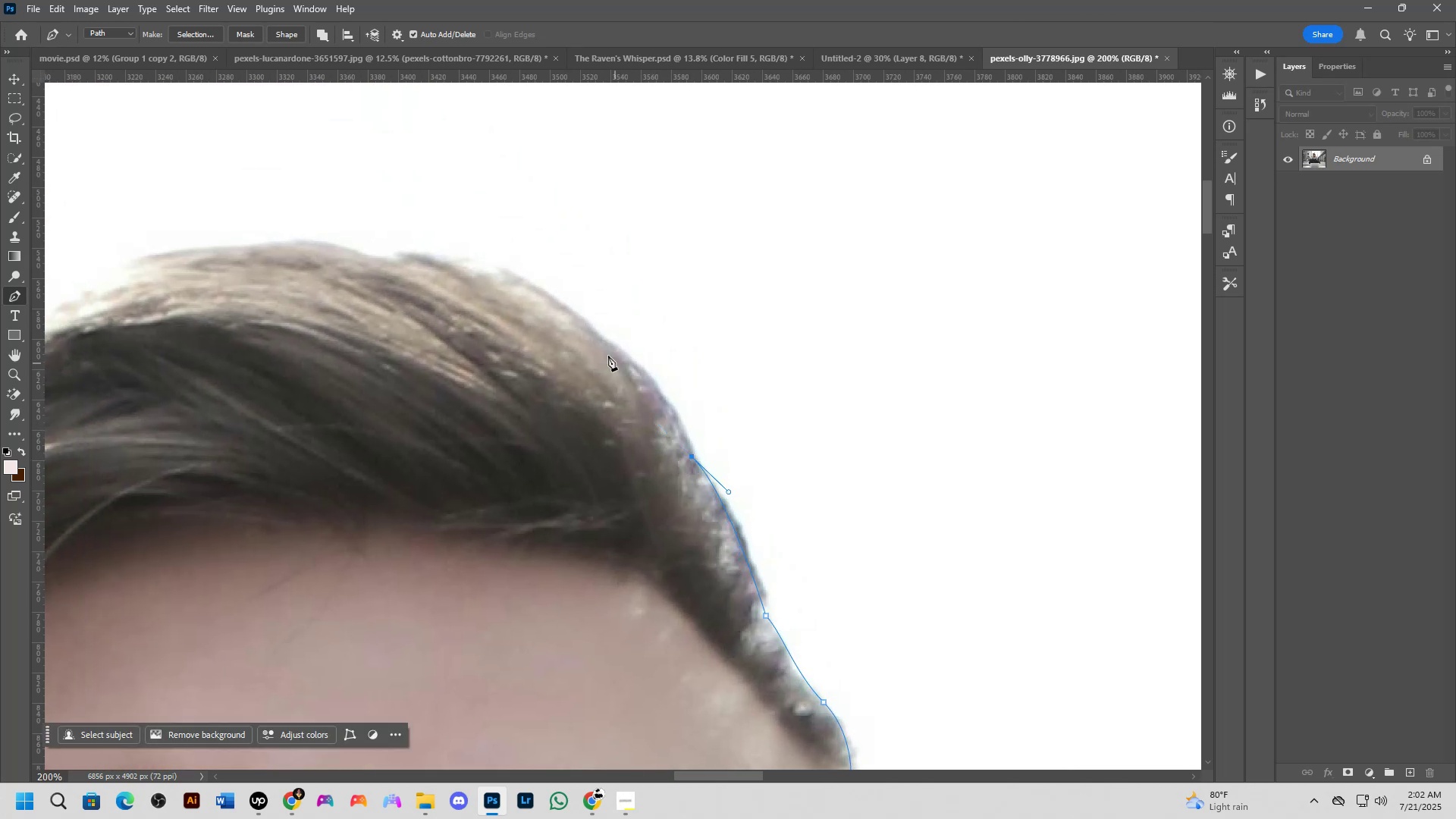 
left_click_drag(start_coordinate=[576, 324], to_coordinate=[497, 288])
 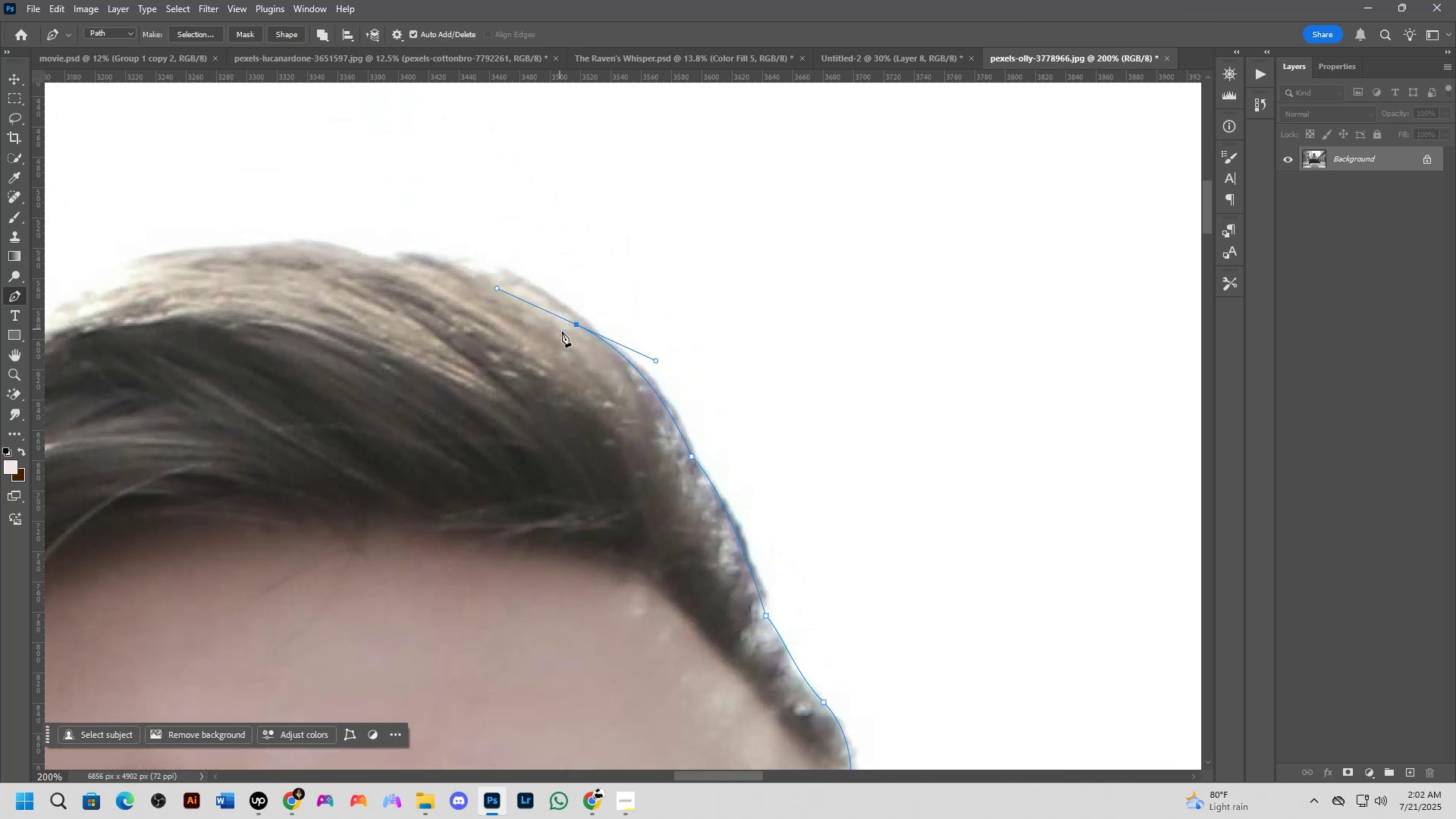 
hold_key(key=ControlLeft, duration=0.79)
left_click_drag(start_coordinate=[576, 322], to_coordinate=[574, 315])
 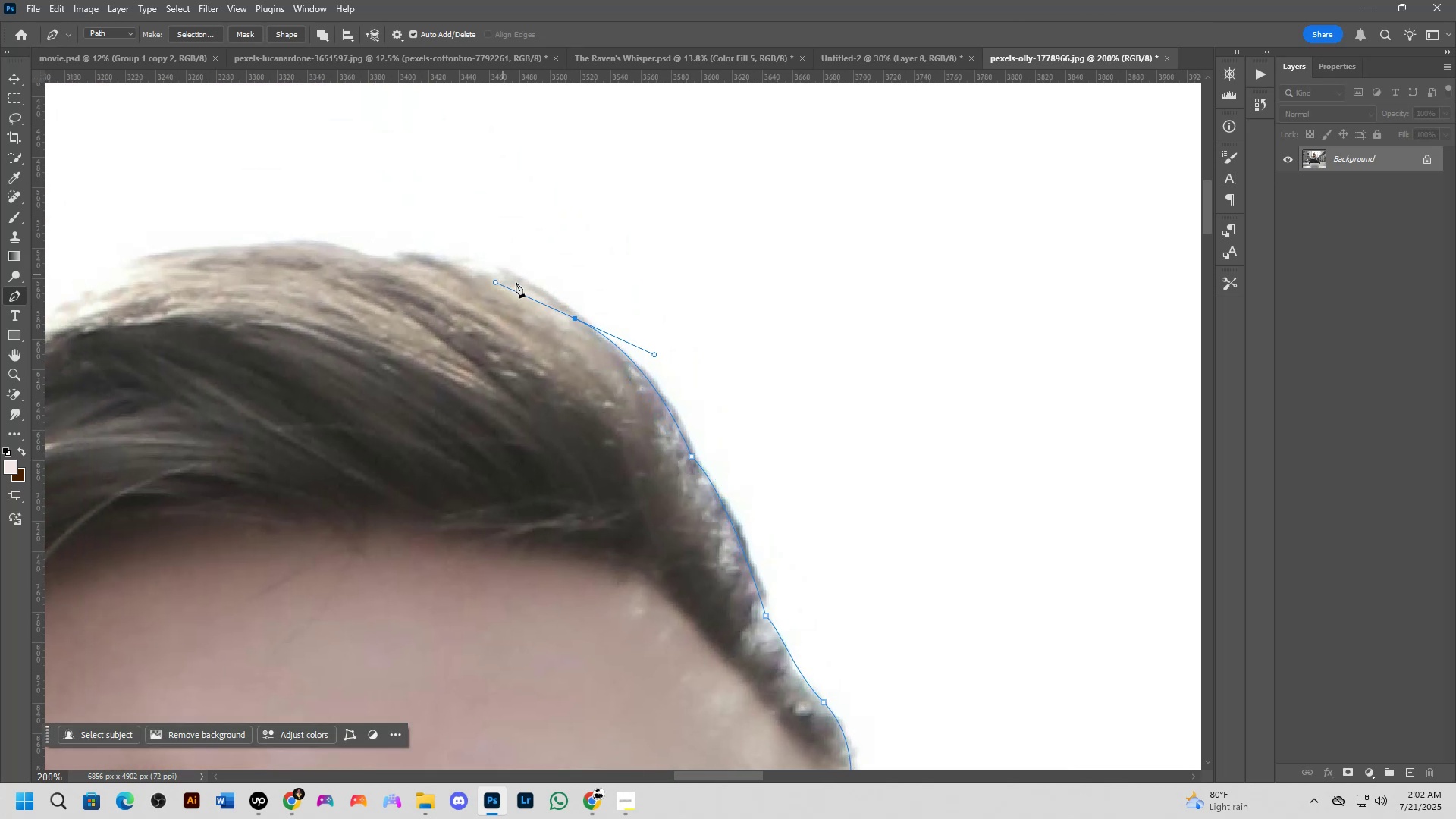 
hold_key(key=AltLeft, duration=0.6)
left_click([578, 318])
 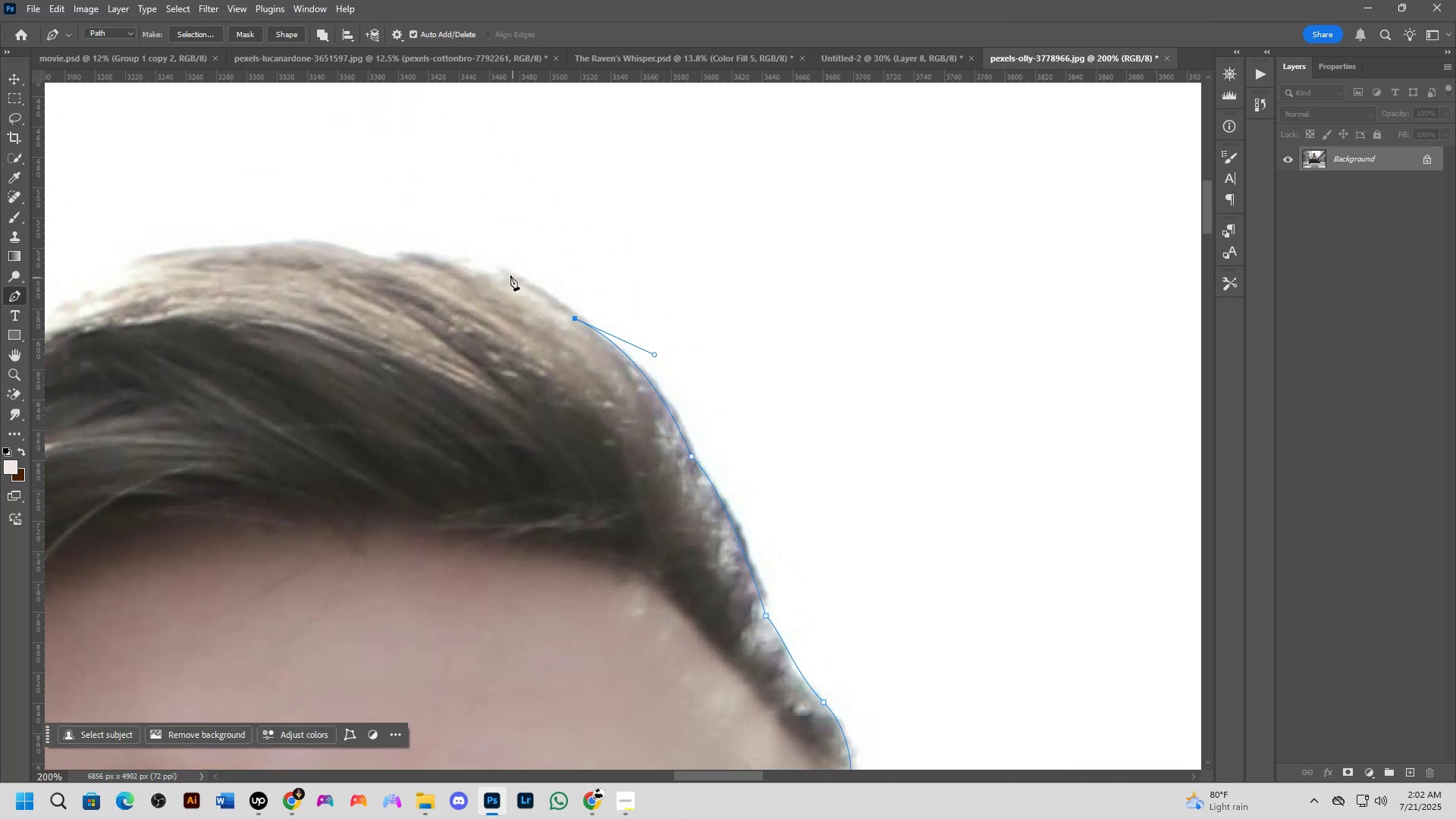 
left_click_drag(start_coordinate=[497, 268], to_coordinate=[482, 262])
 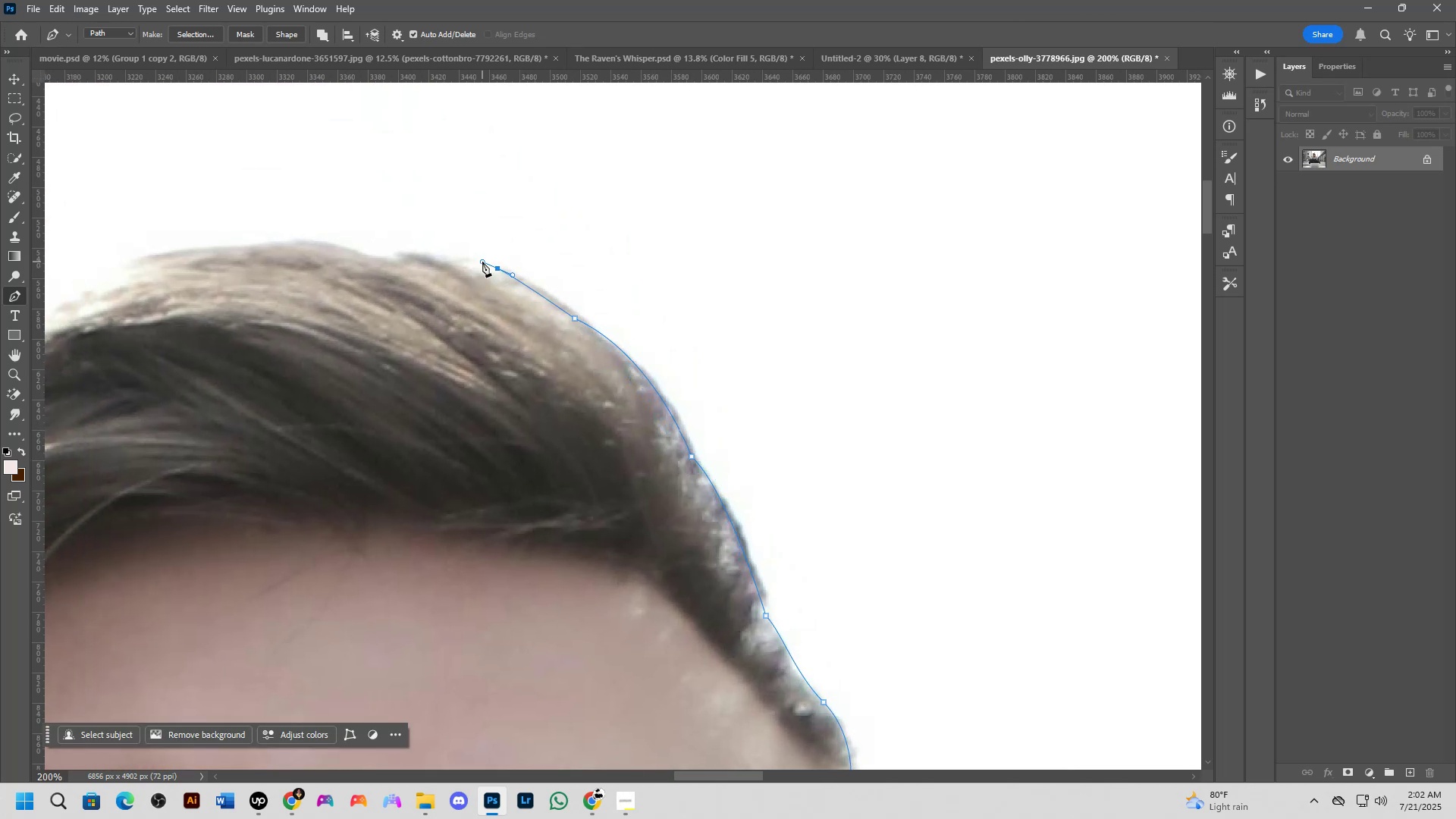 
hold_key(key=Space, duration=0.73)
 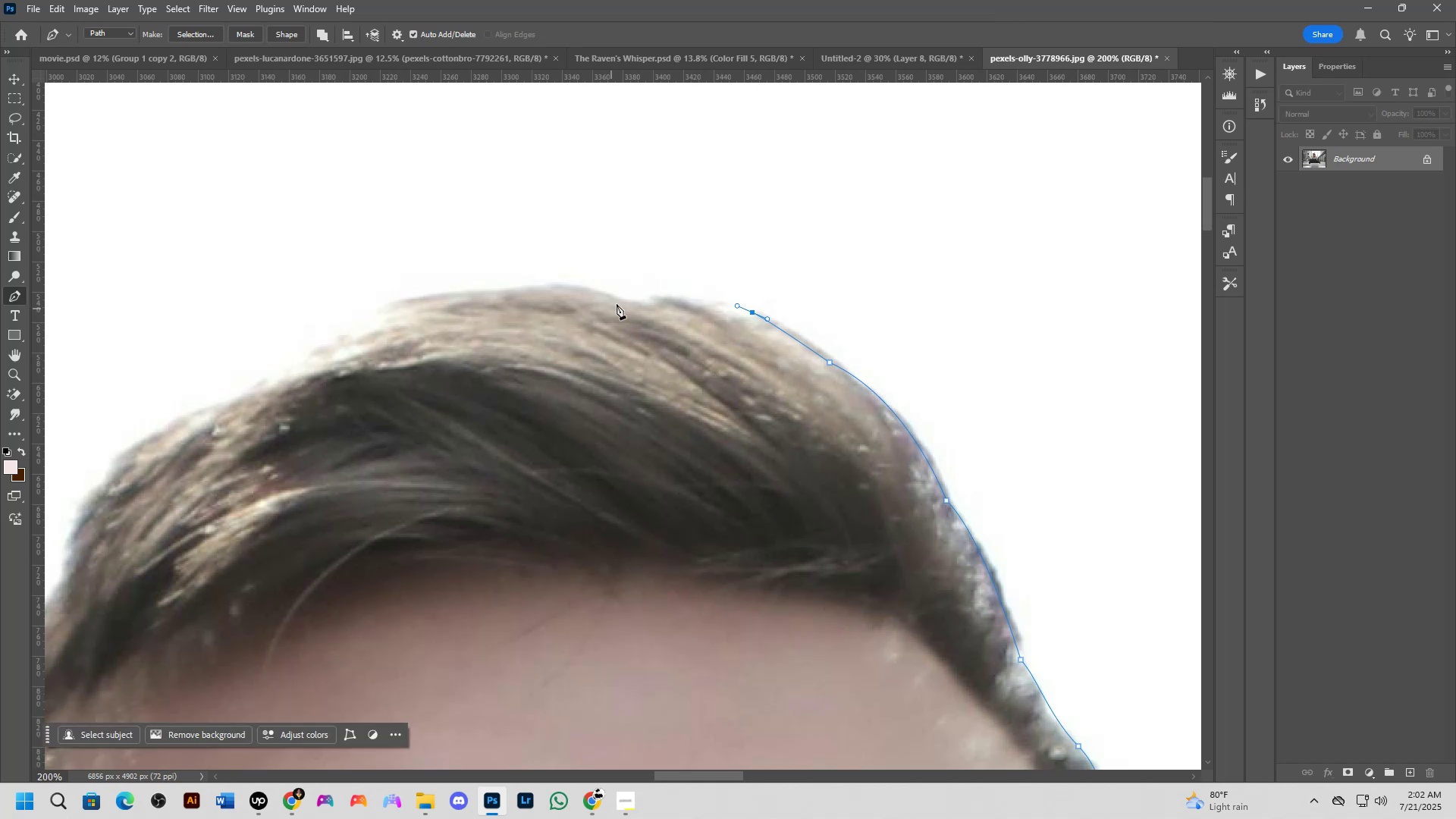 
left_click_drag(start_coordinate=[463, 338], to_coordinate=[717, 382])
 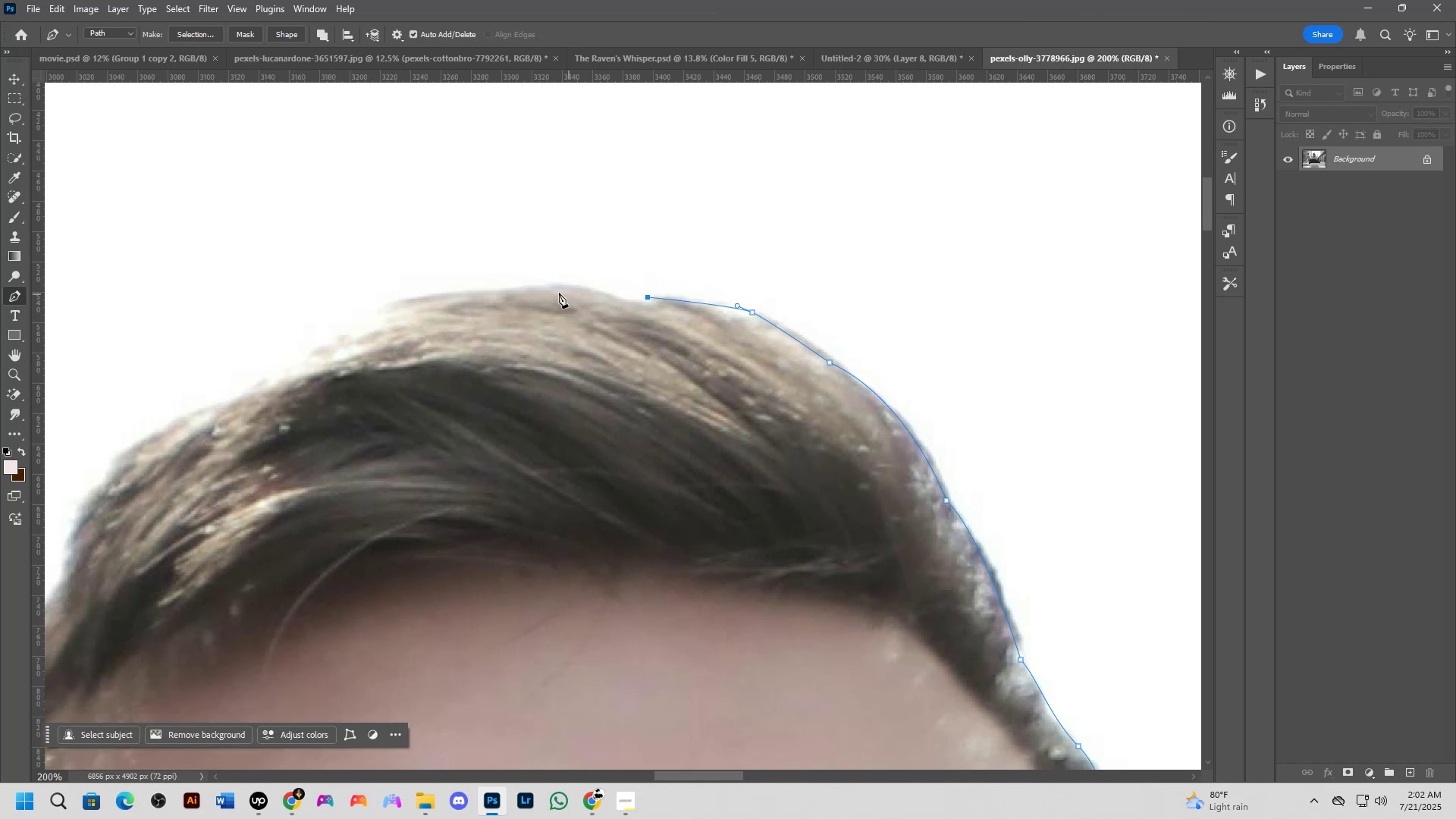 
left_click_drag(start_coordinate=[466, 293], to_coordinate=[413, 302])
 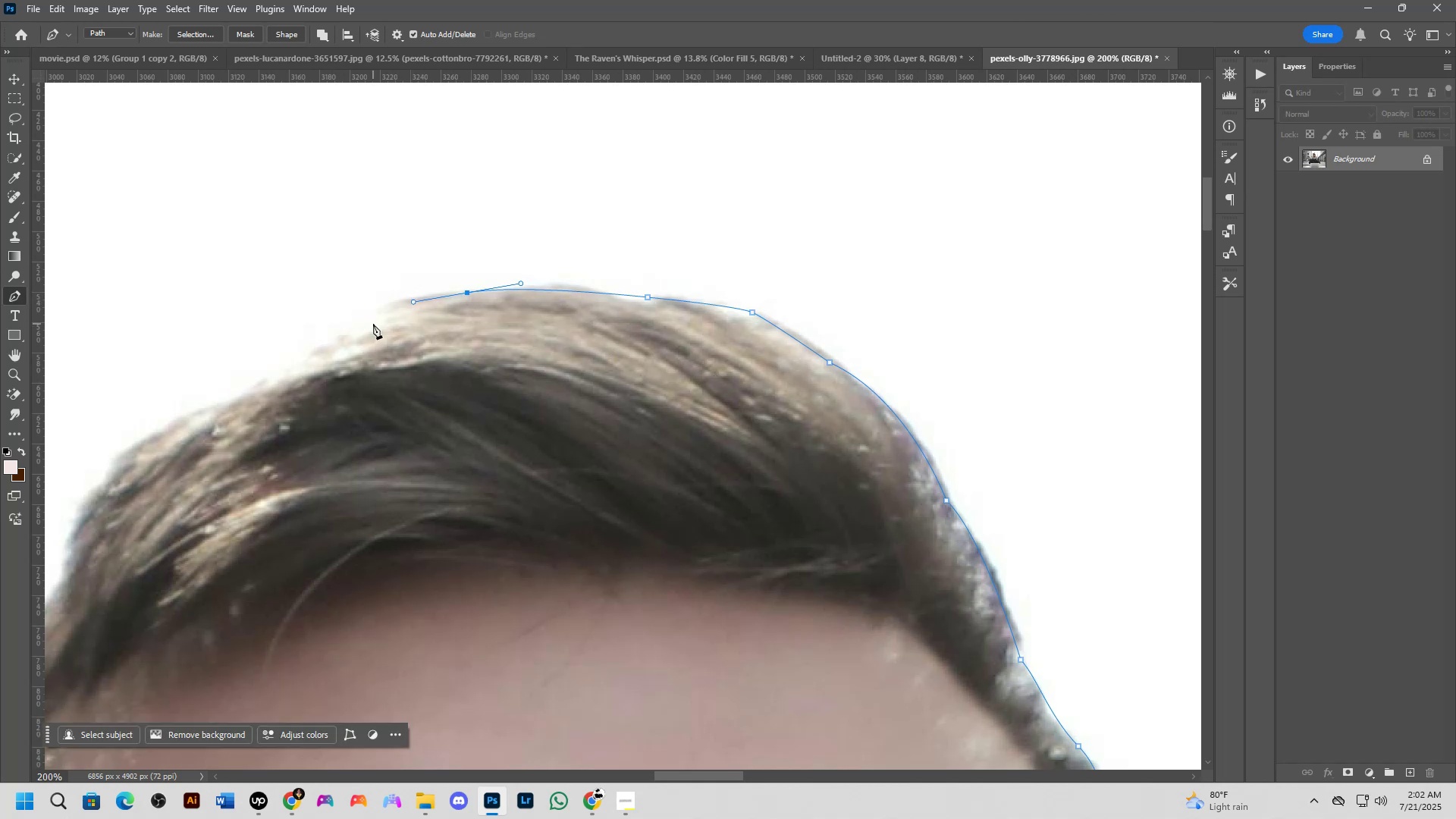 
left_click([372, 324])
 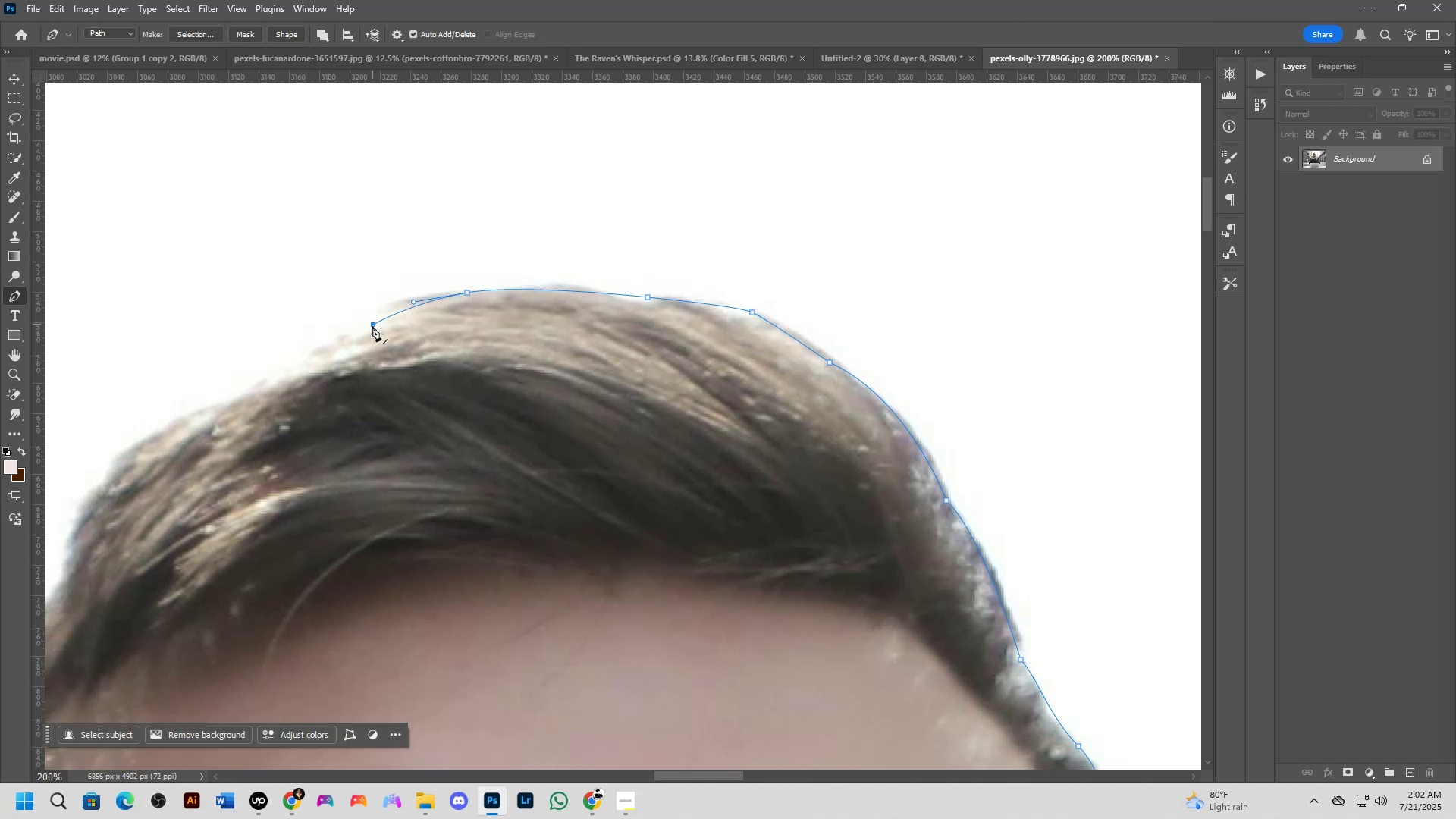 
hold_key(key=Space, duration=0.65)
 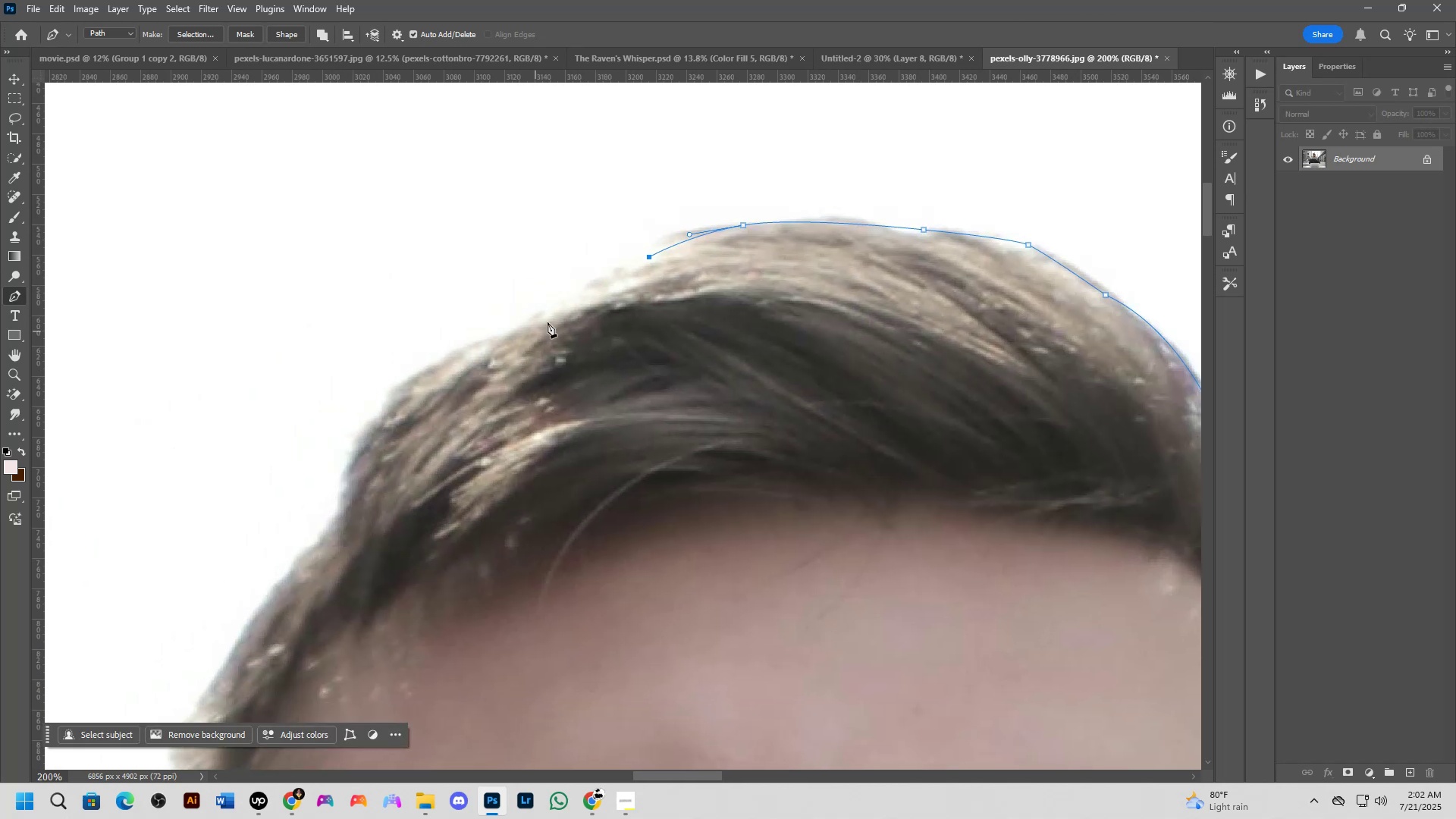 
left_click_drag(start_coordinate=[321, 425], to_coordinate=[597, 357])
 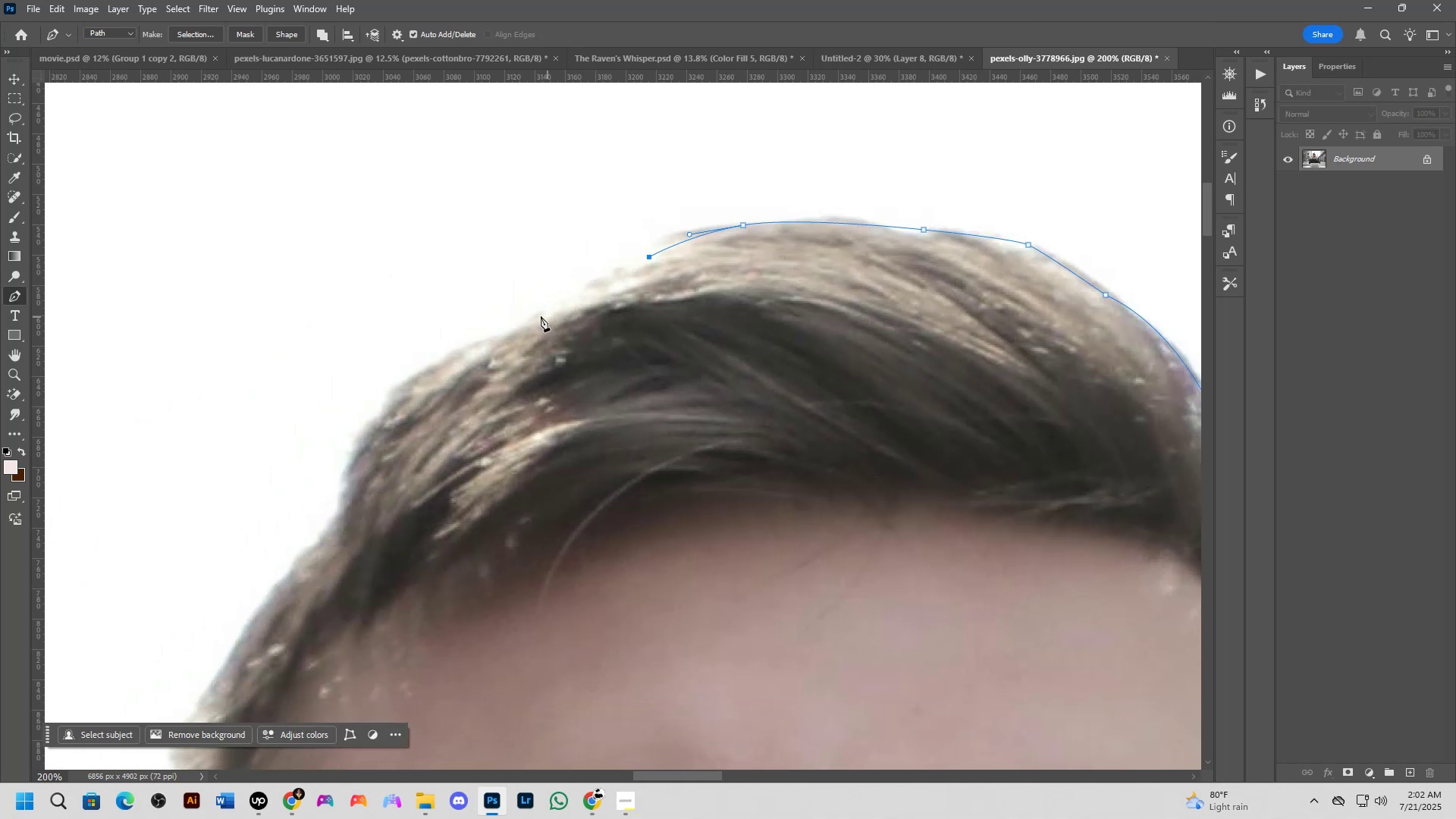 
left_click_drag(start_coordinate=[554, 312], to_coordinate=[538, 318])
 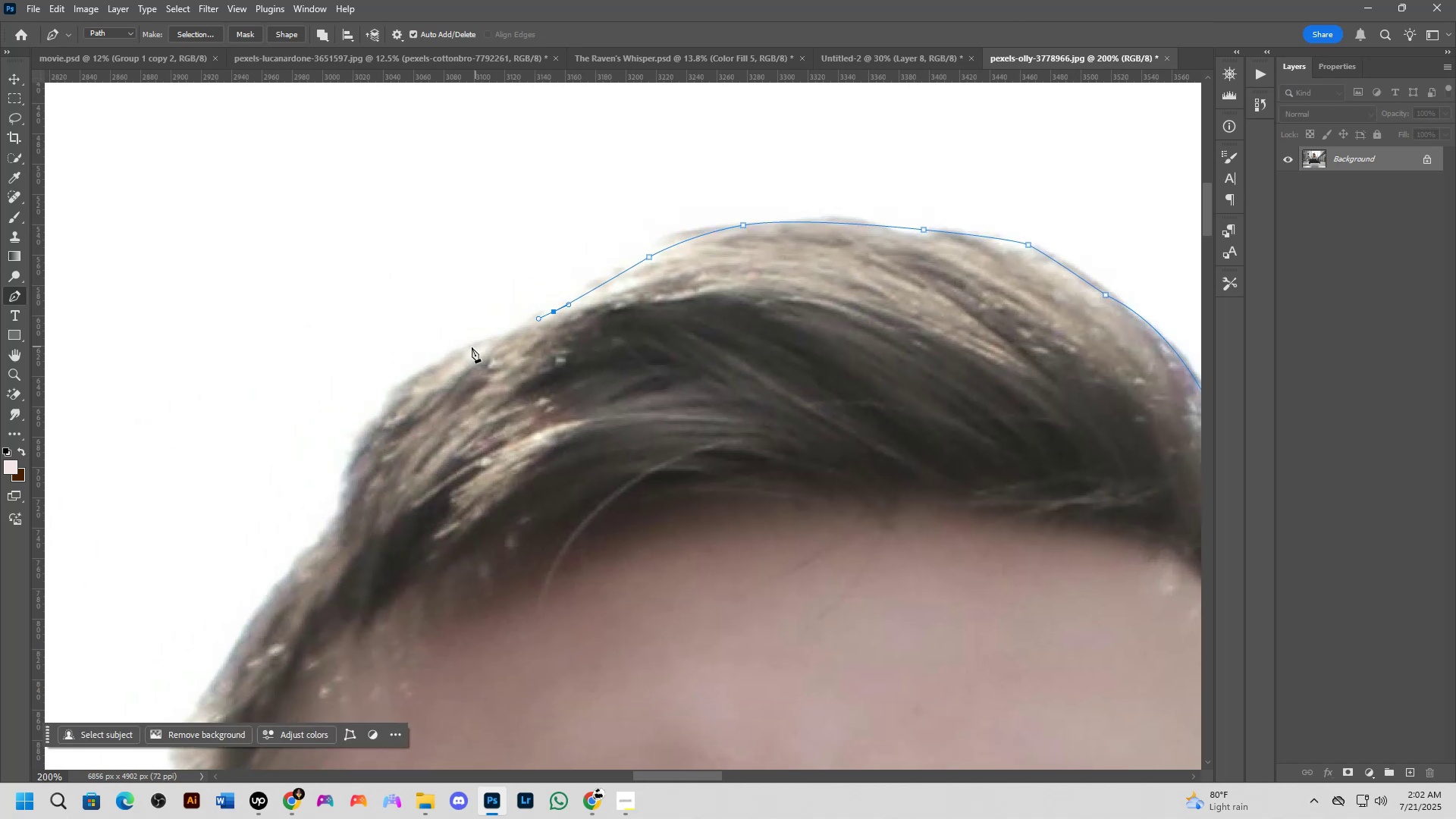 
left_click_drag(start_coordinate=[457, 350], to_coordinate=[452, 353])
 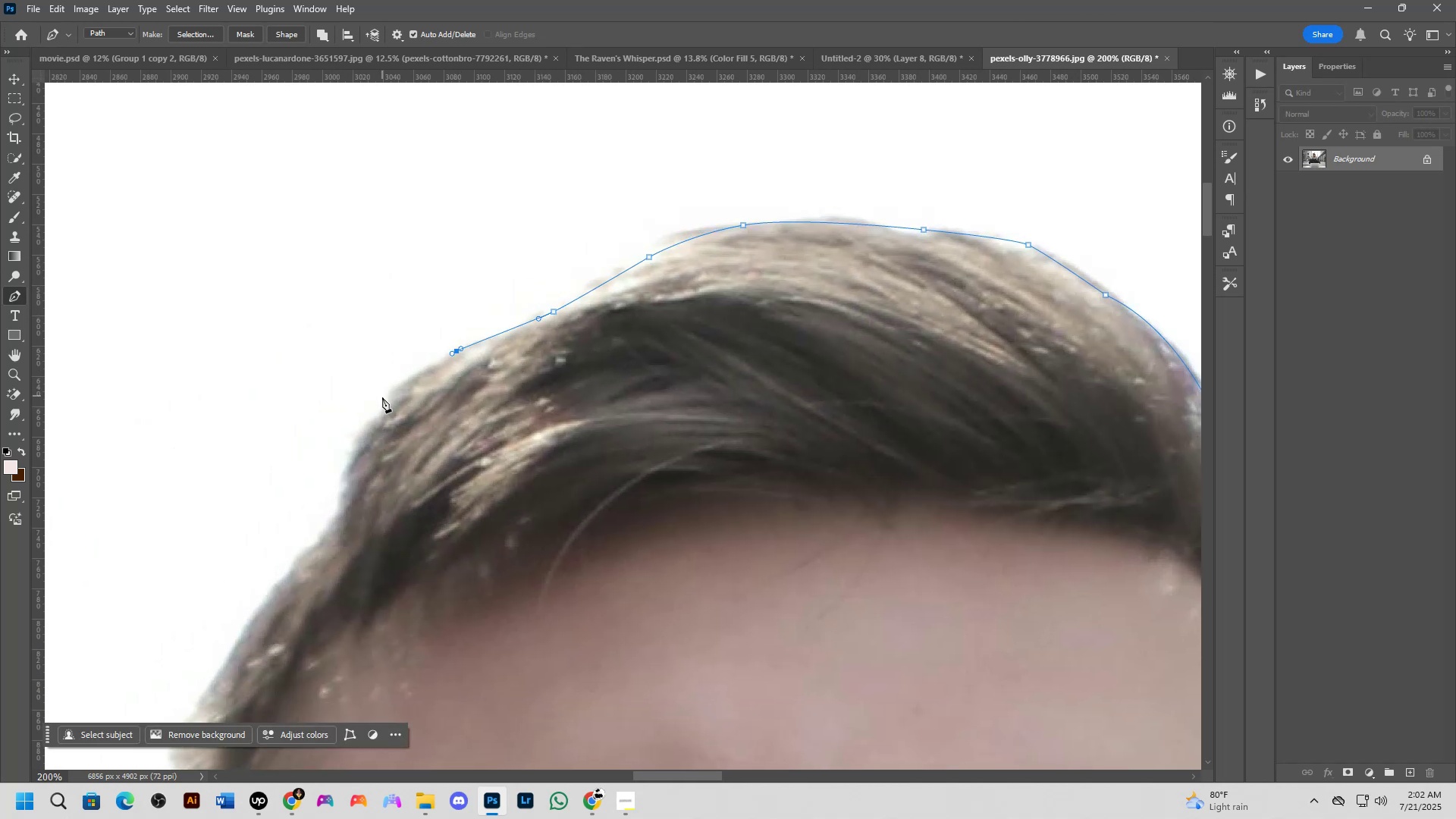 
left_click_drag(start_coordinate=[372, 425], to_coordinate=[354, 448])
 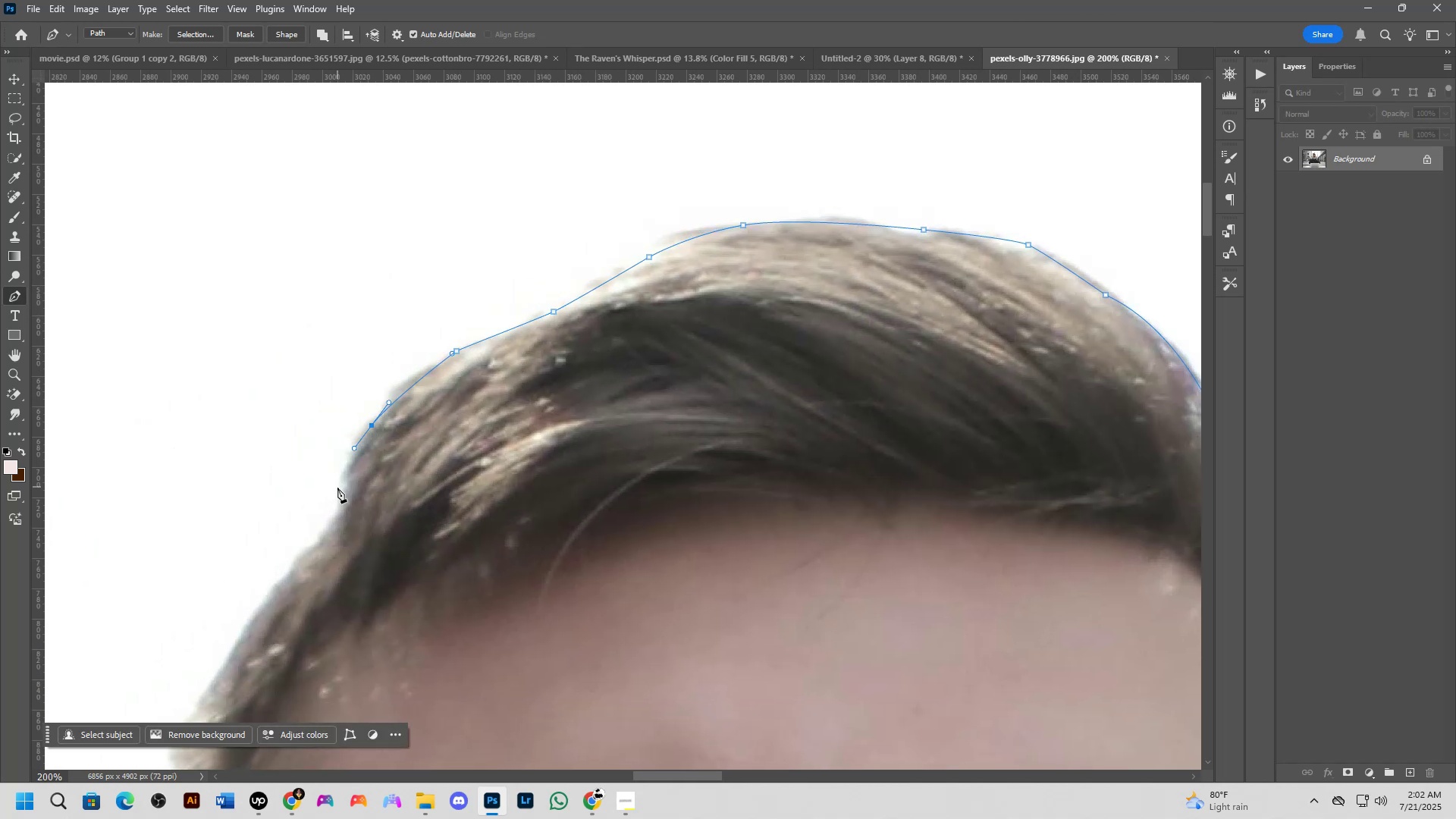 
left_click_drag(start_coordinate=[341, 500], to_coordinate=[340, 517])
 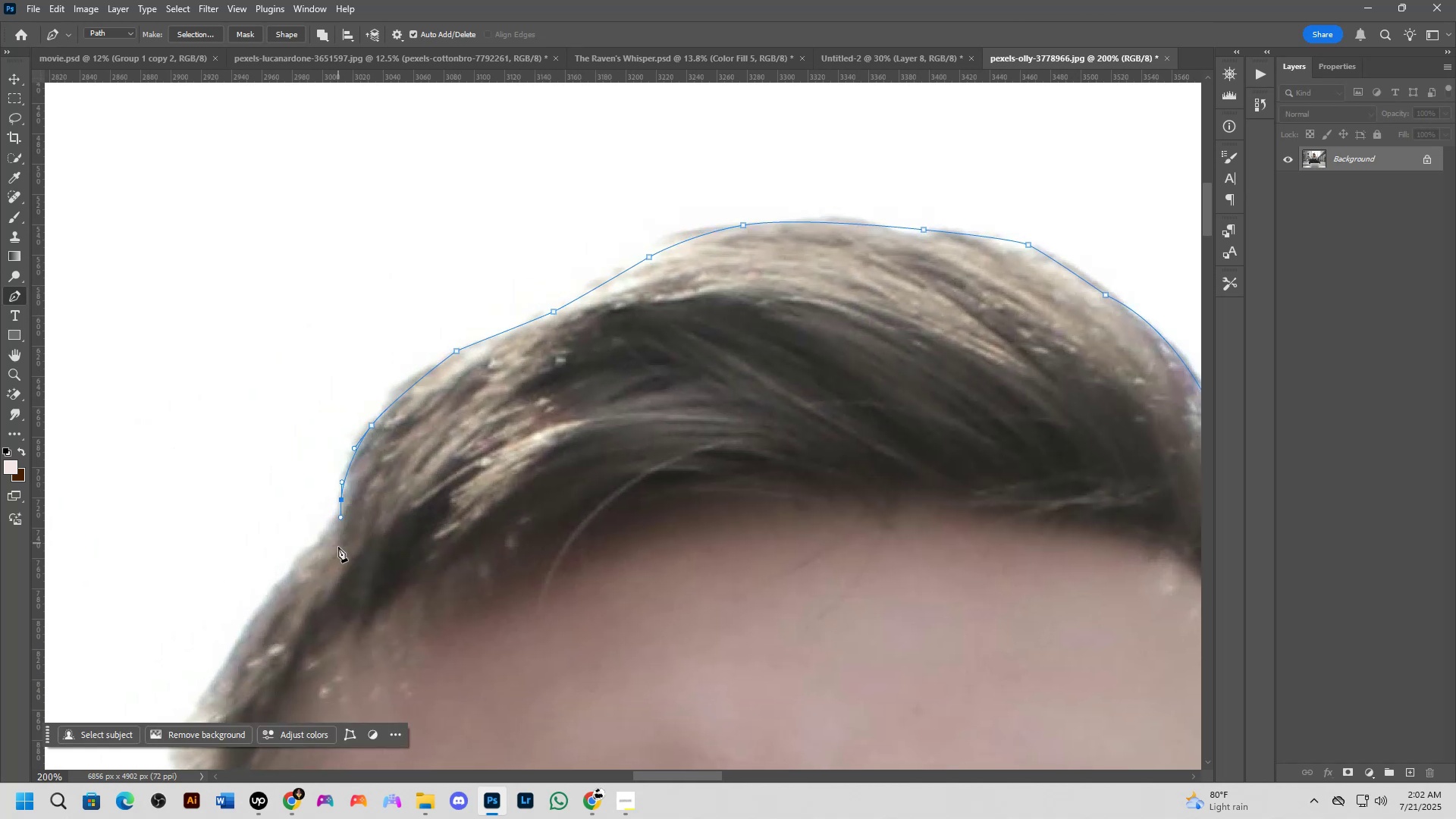 
hold_key(key=Space, duration=0.63)
 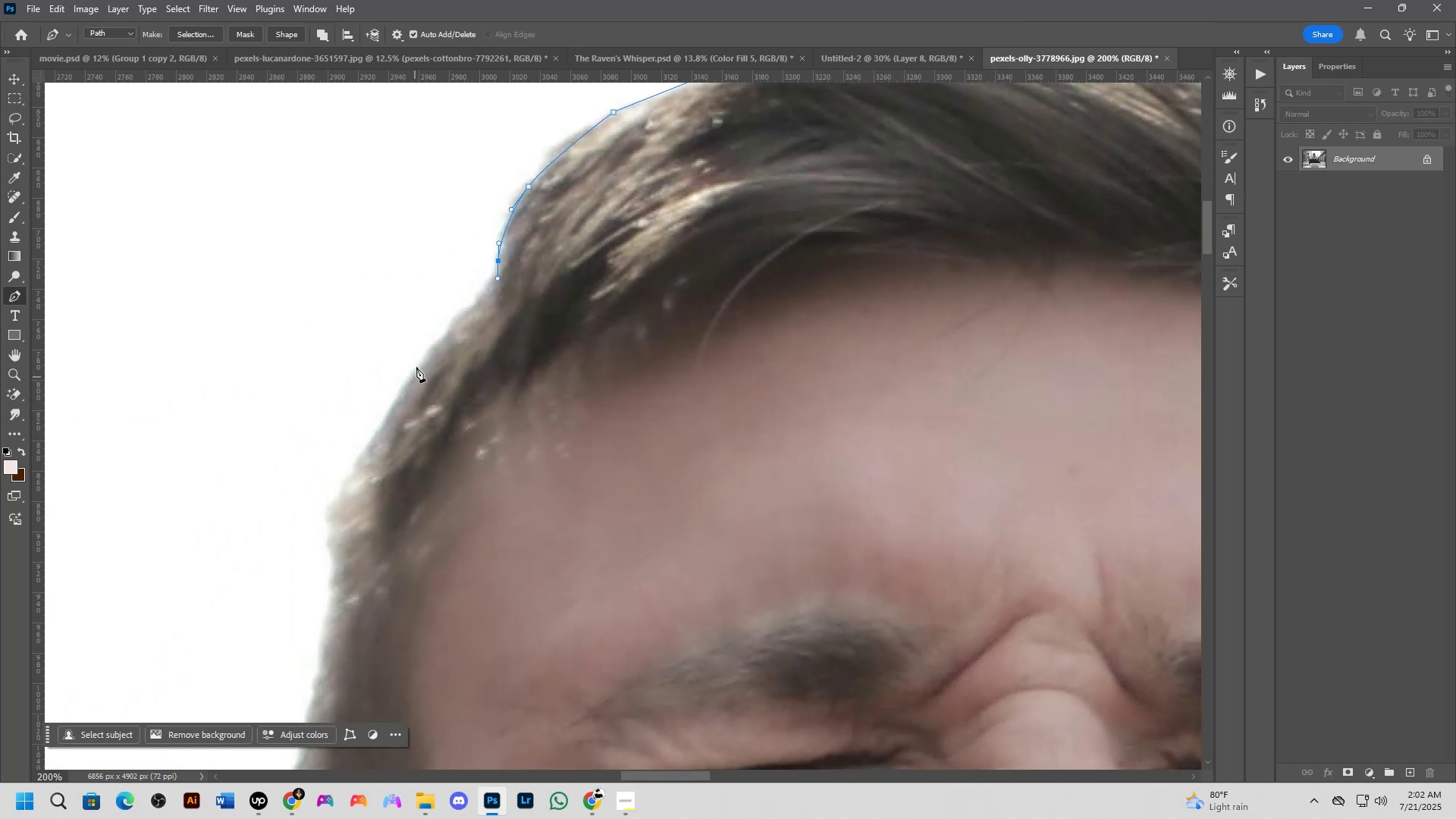 
left_click_drag(start_coordinate=[326, 595], to_coordinate=[483, 356])
 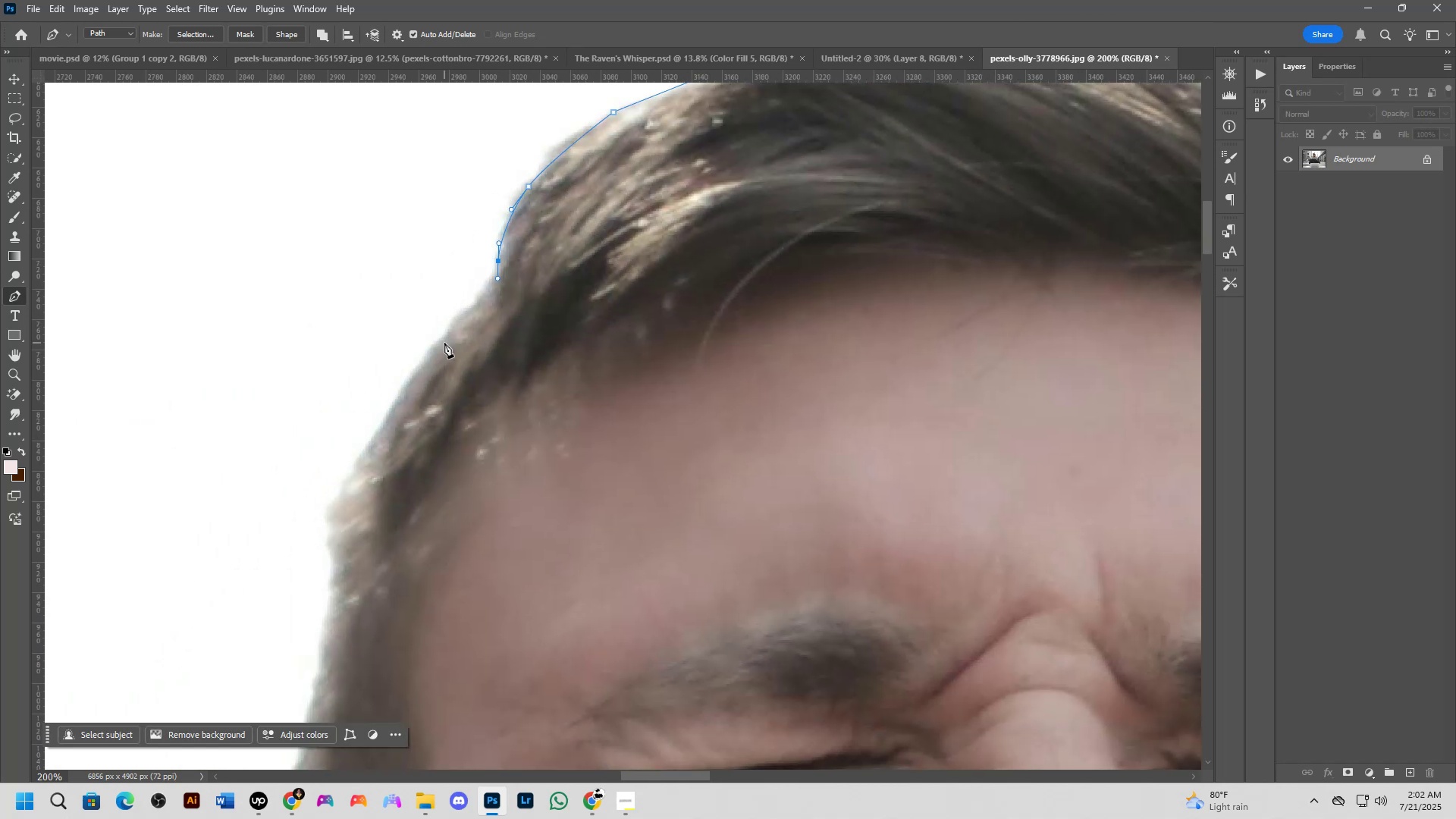 
left_click_drag(start_coordinate=[421, 369], to_coordinate=[398, 397])
 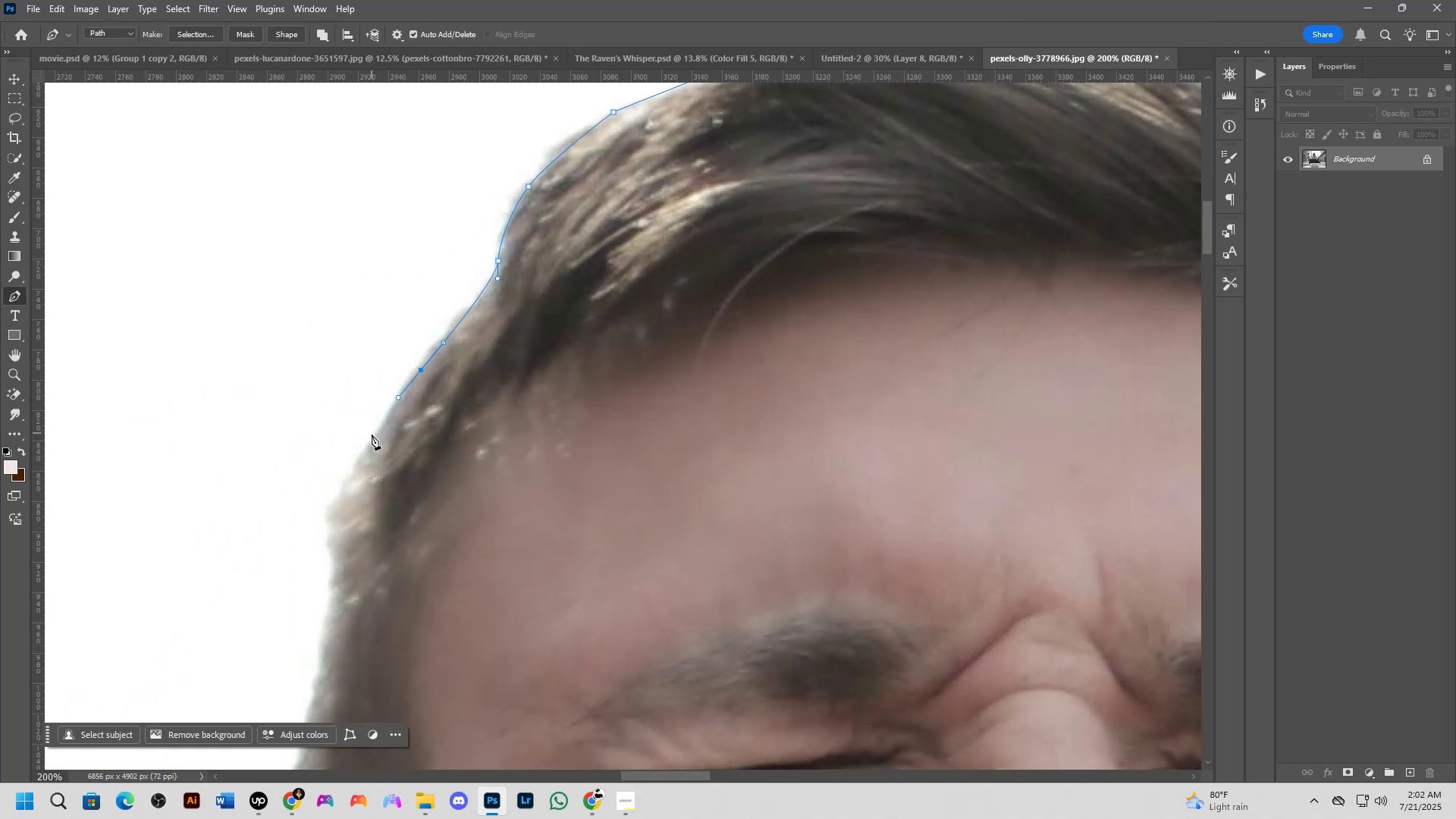 
left_click_drag(start_coordinate=[351, 469], to_coordinate=[335, 502])
 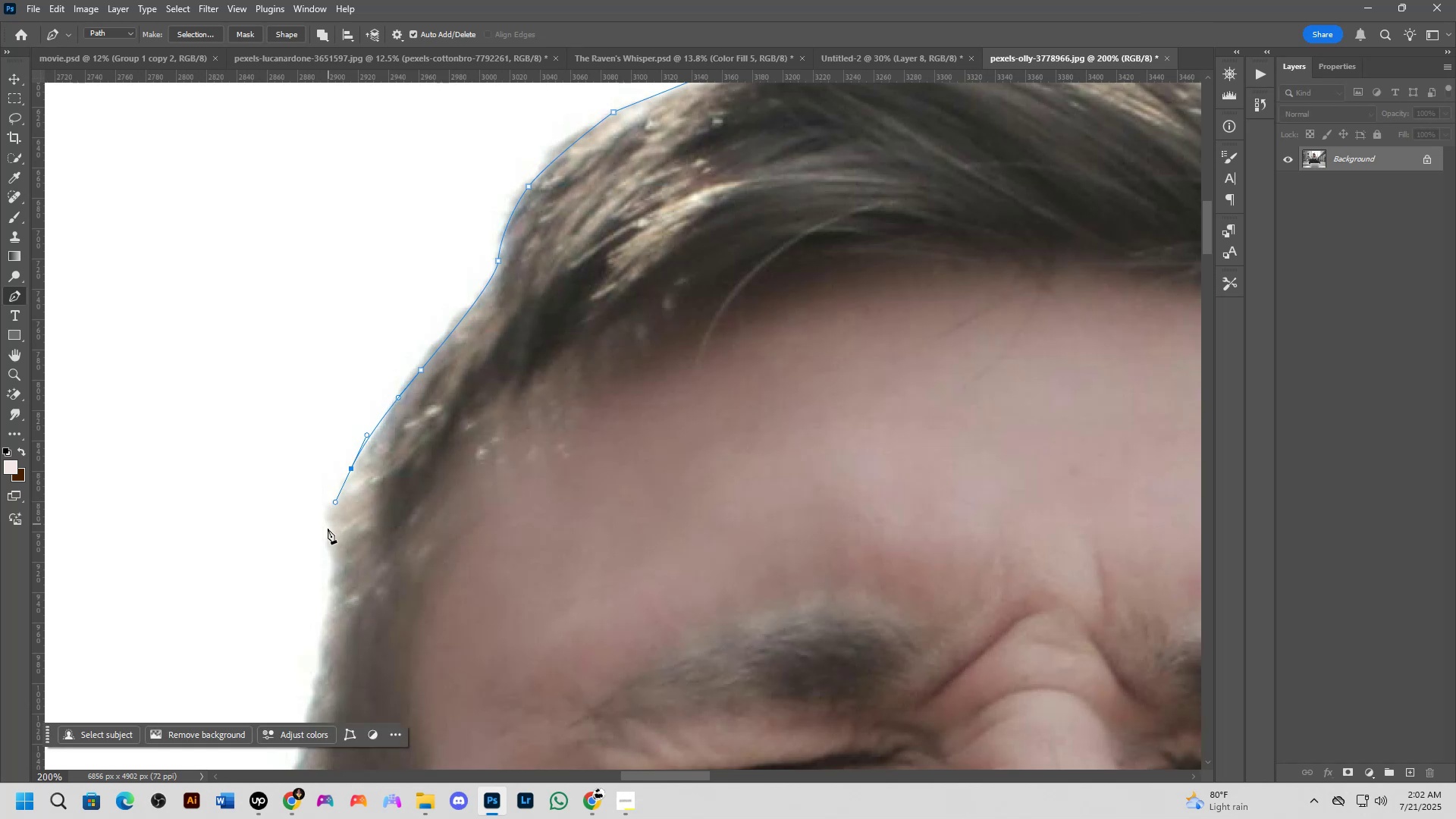 
left_click_drag(start_coordinate=[326, 548], to_coordinate=[326, 564])
 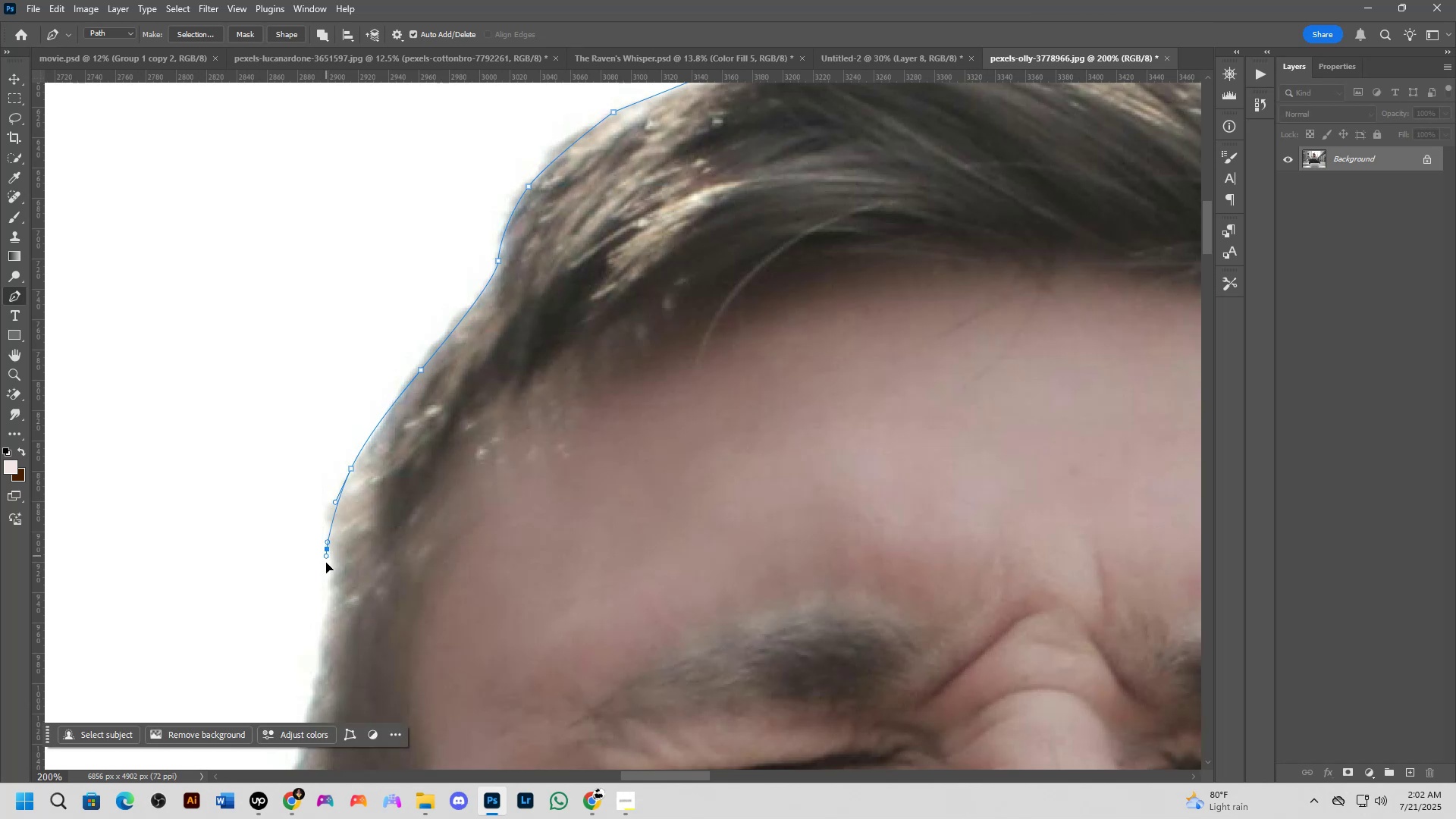 
hold_key(key=Space, duration=0.59)
 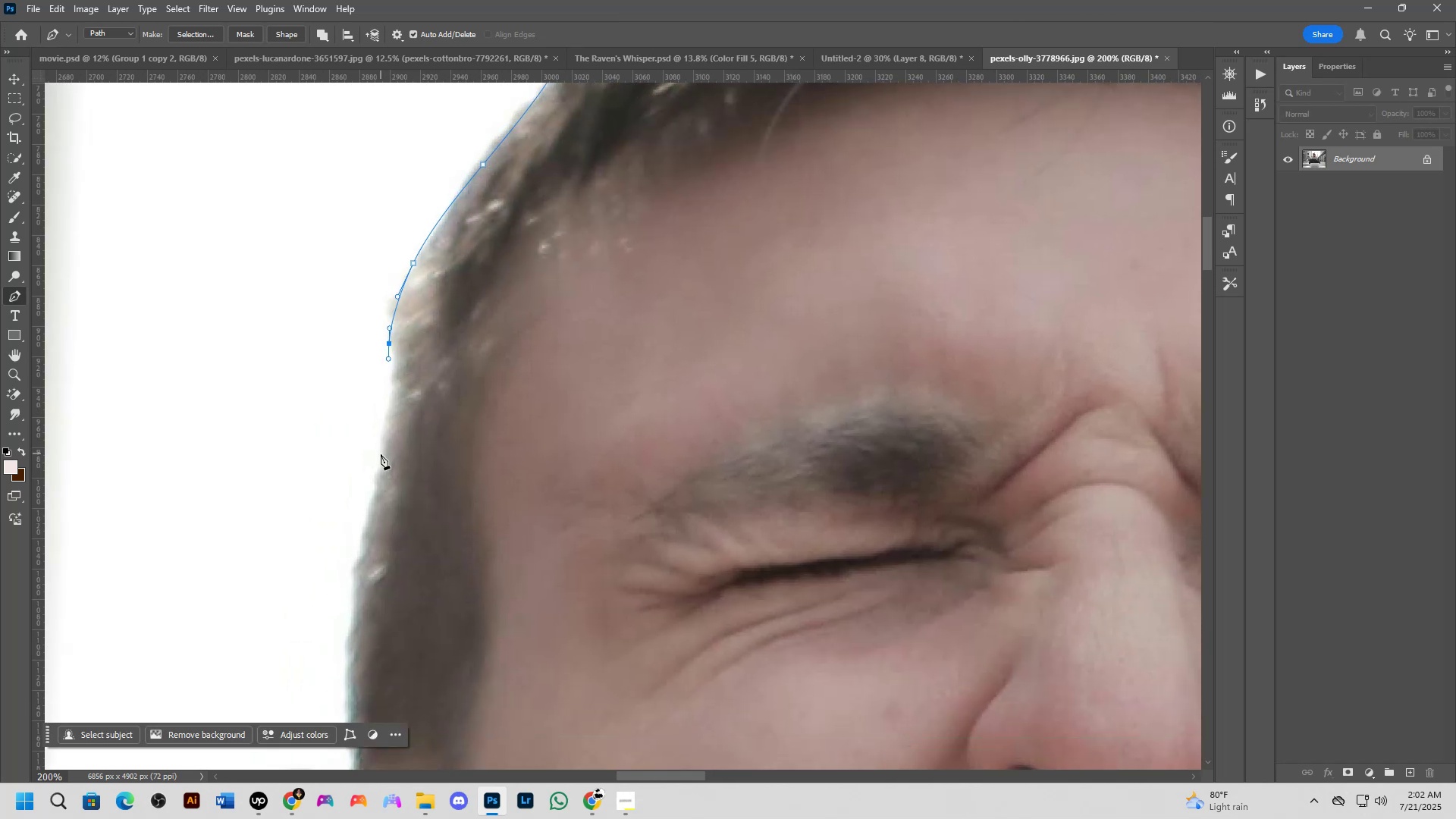 
left_click_drag(start_coordinate=[335, 617], to_coordinate=[397, 412])
 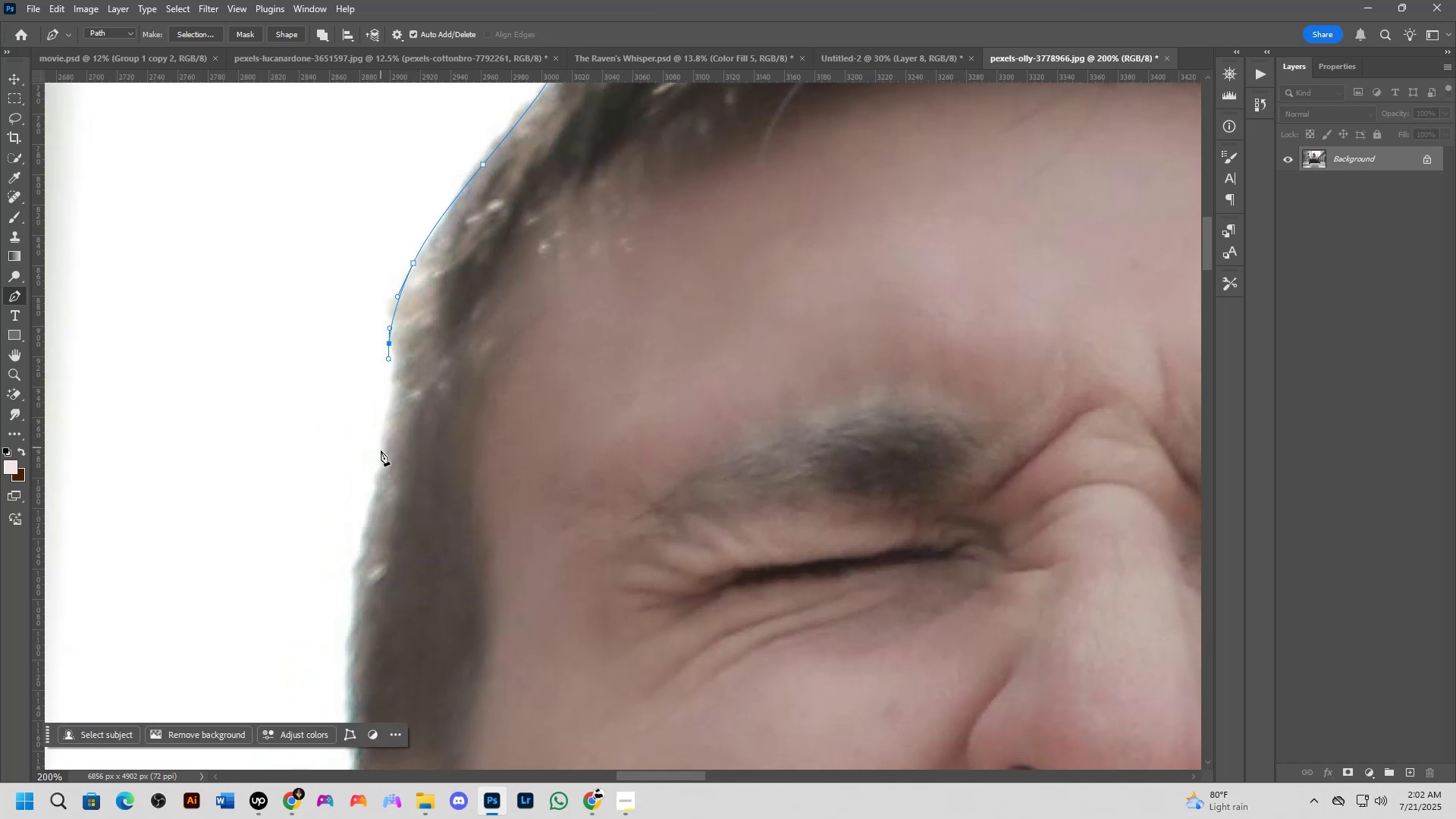 
left_click_drag(start_coordinate=[380, 469], to_coordinate=[369, 504])
 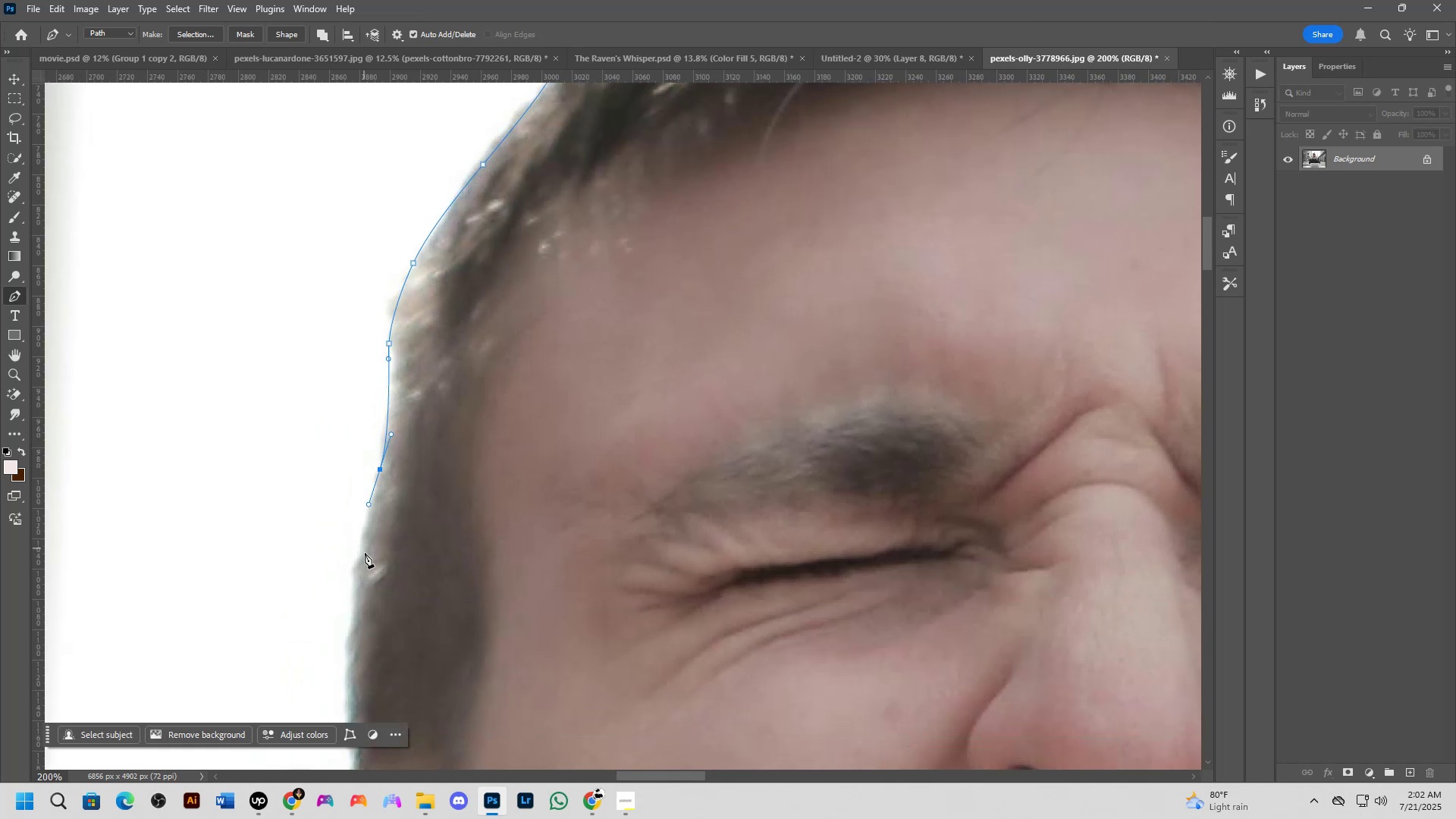 
scroll: coordinate [381, 575], scroll_direction: down, amount: 2.0
 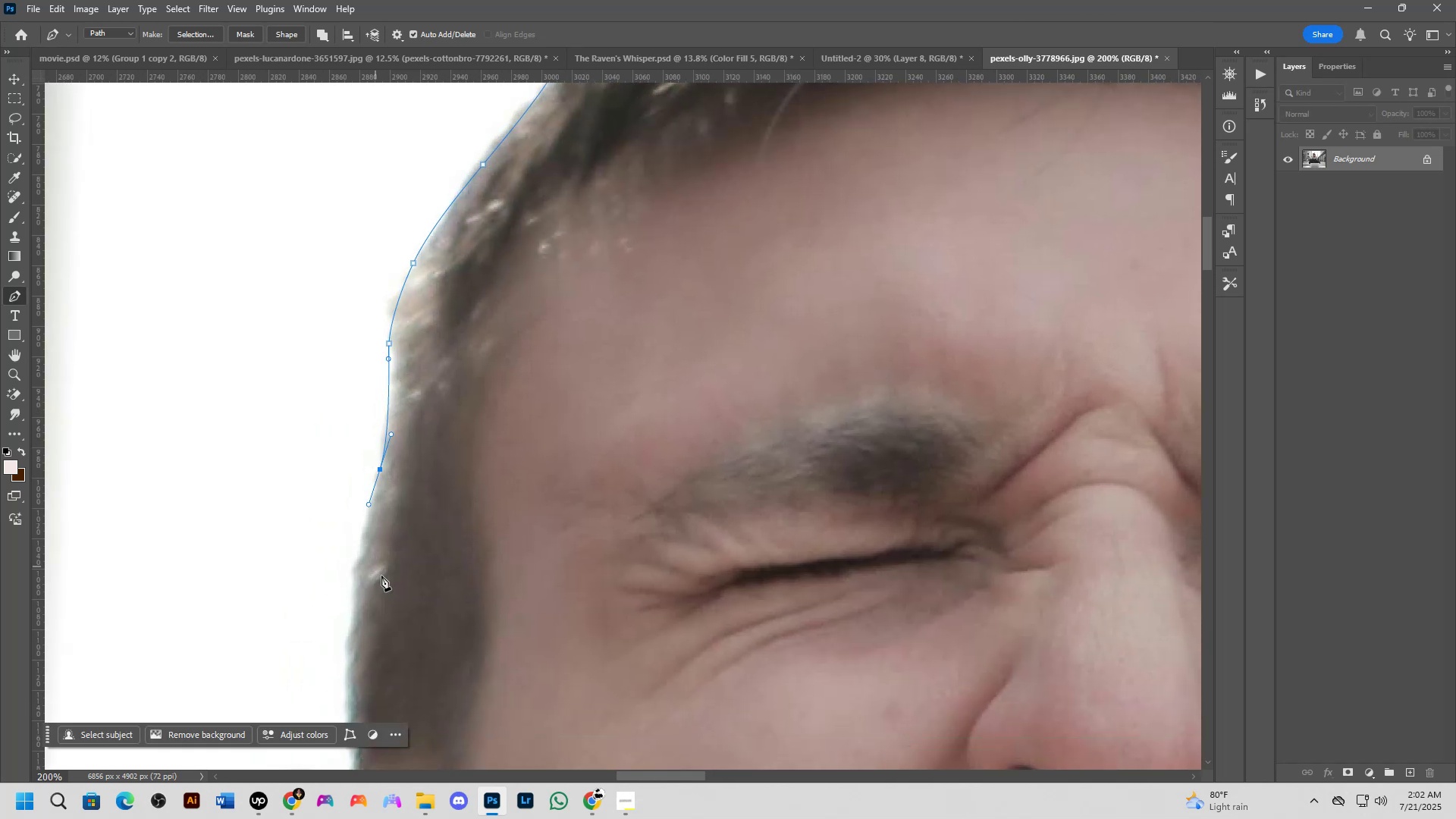 
hold_key(key=Space, duration=0.6)
 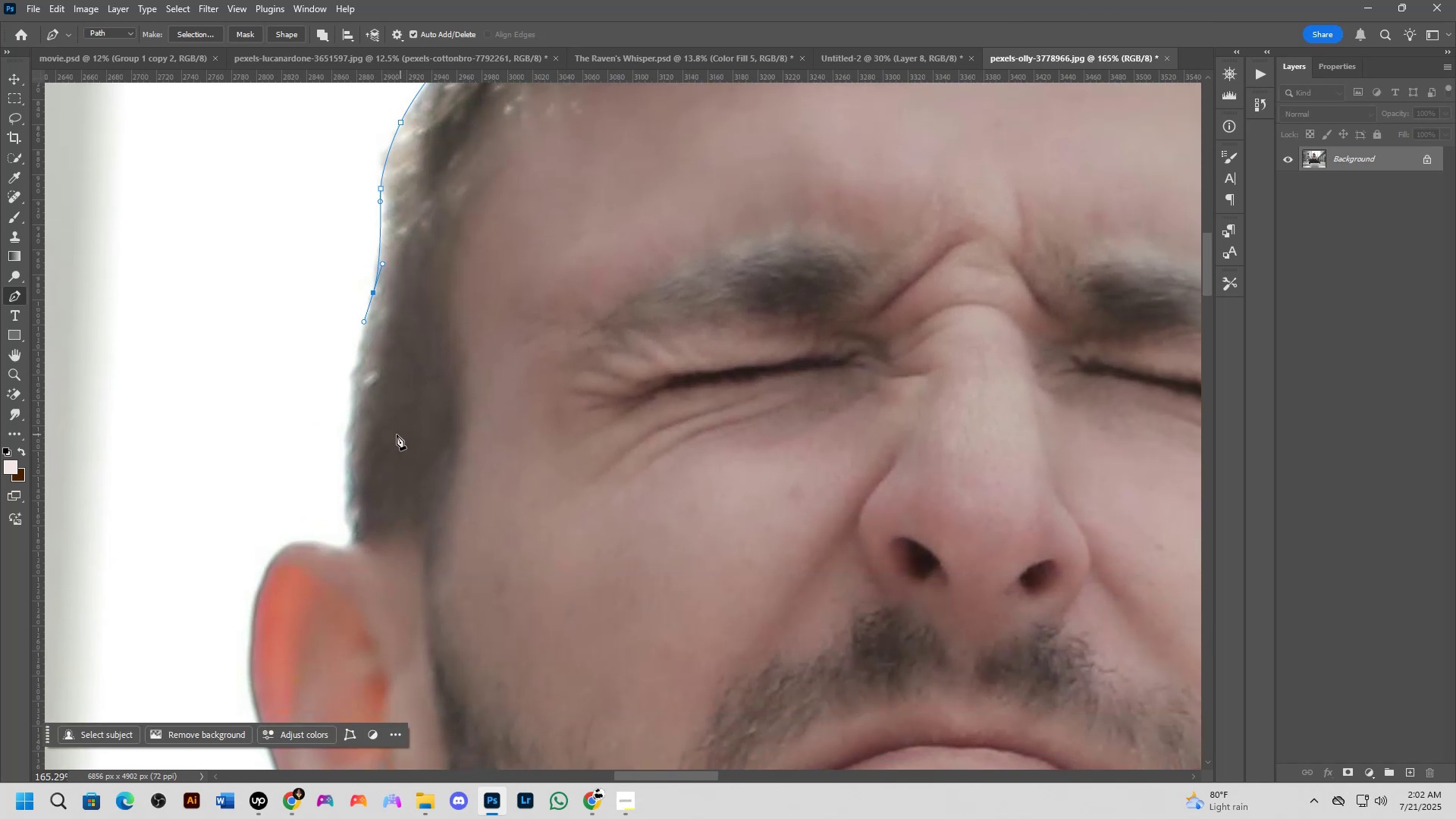 
left_click_drag(start_coordinate=[396, 595], to_coordinate=[390, 401])
 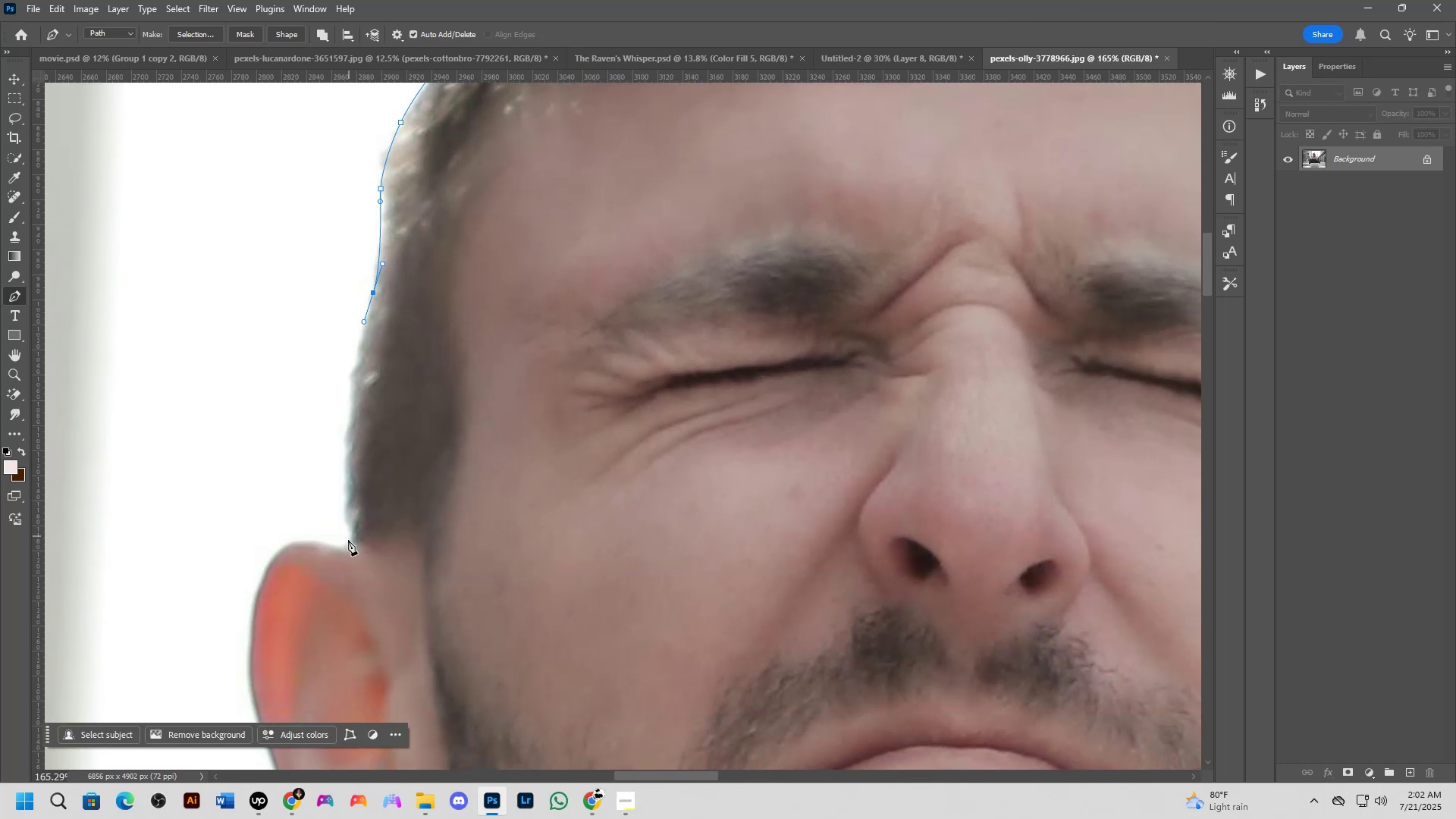 
left_click_drag(start_coordinate=[357, 544], to_coordinate=[383, 625])
 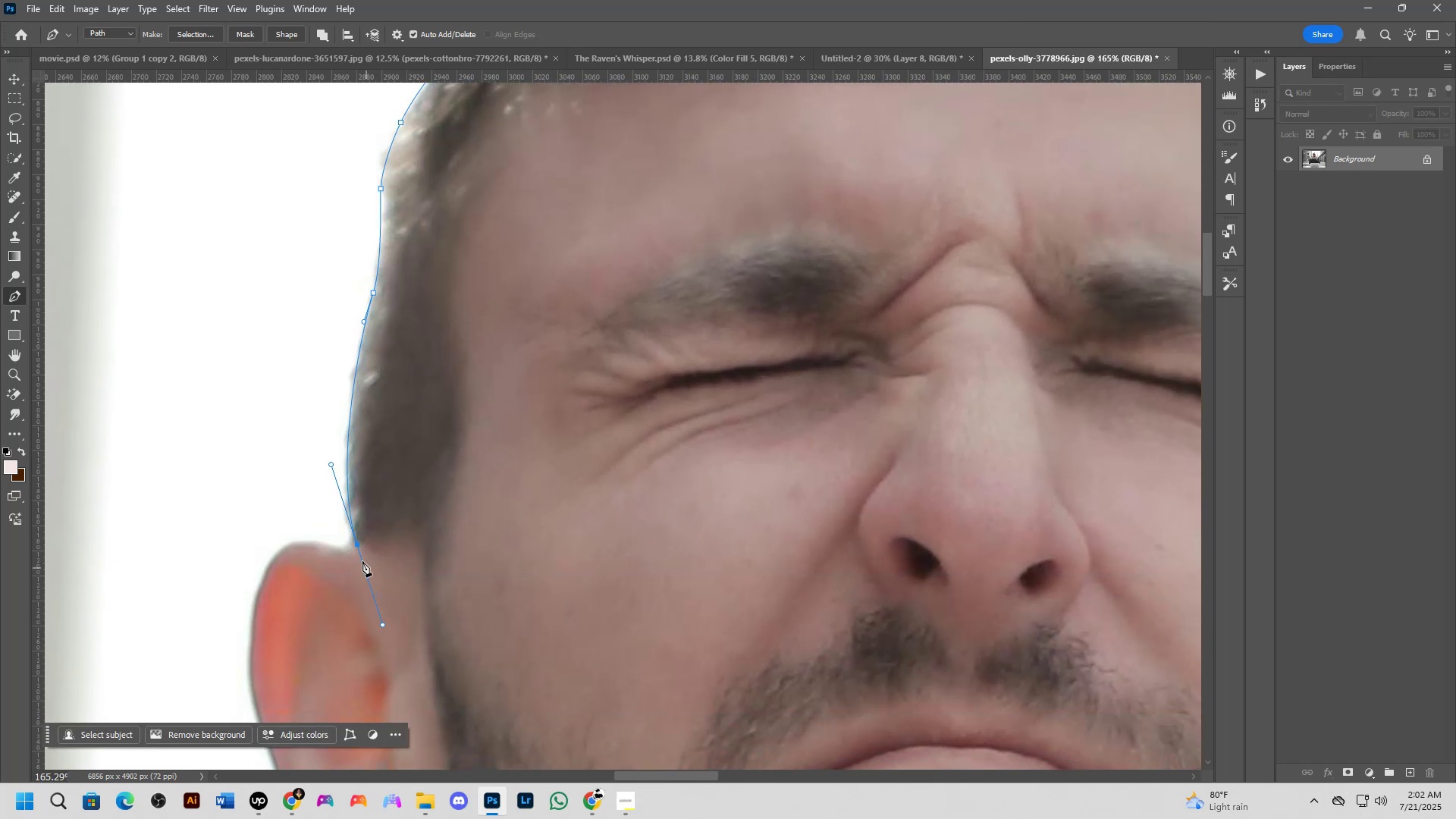 
hold_key(key=AltLeft, duration=0.72)
left_click([356, 543])
 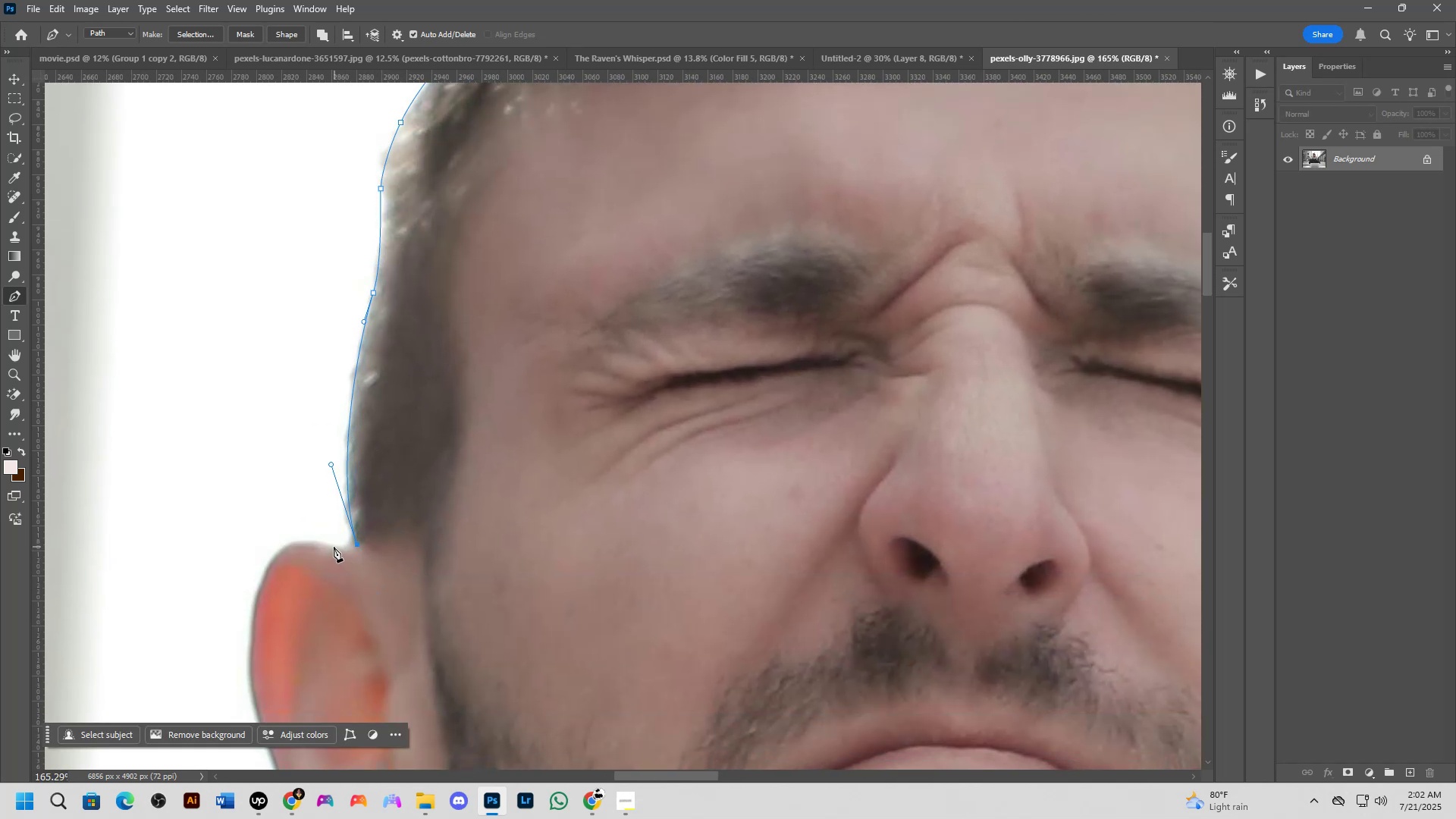 
left_click([333, 547])
 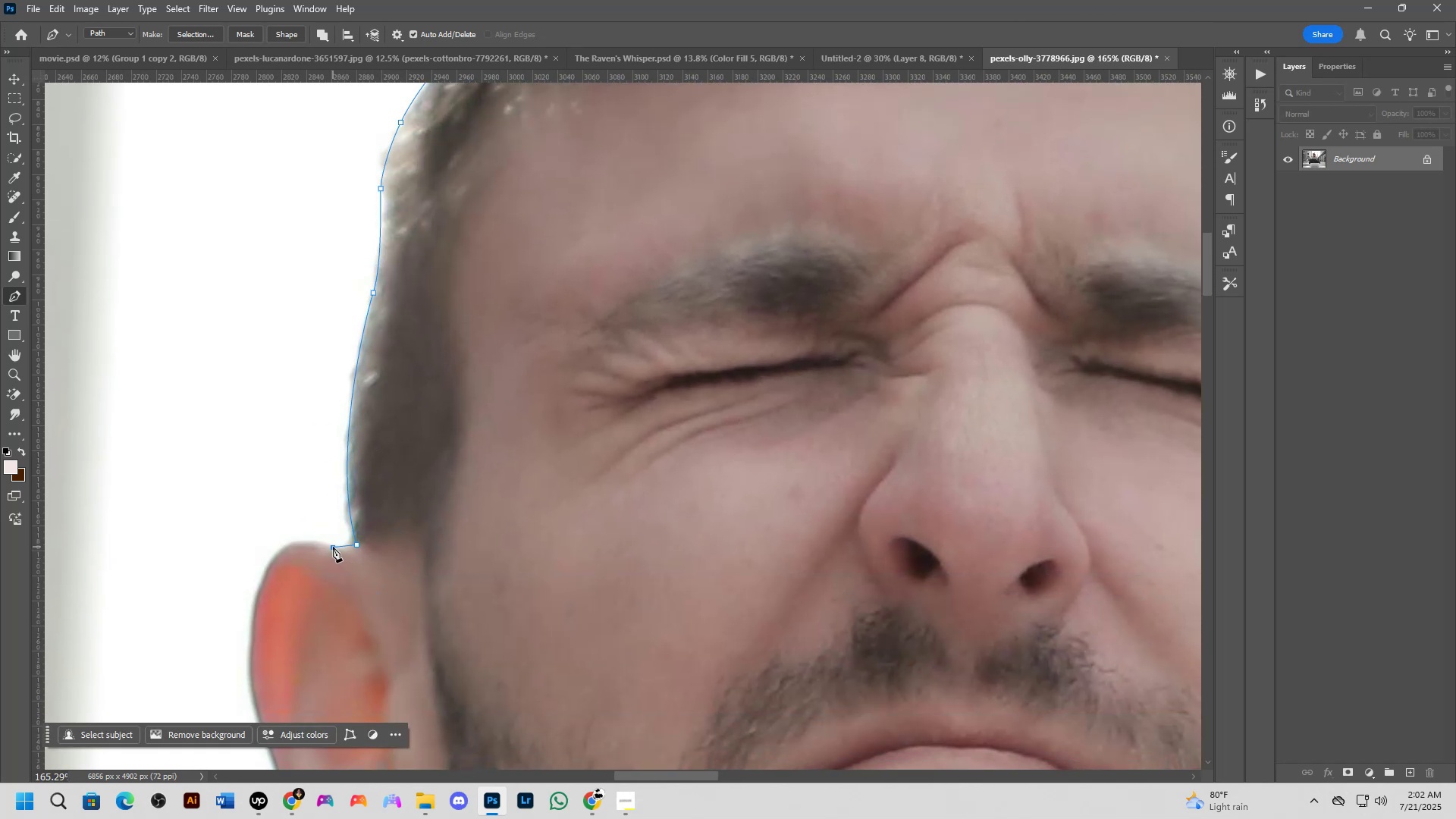 
hold_key(key=Space, duration=0.7)
 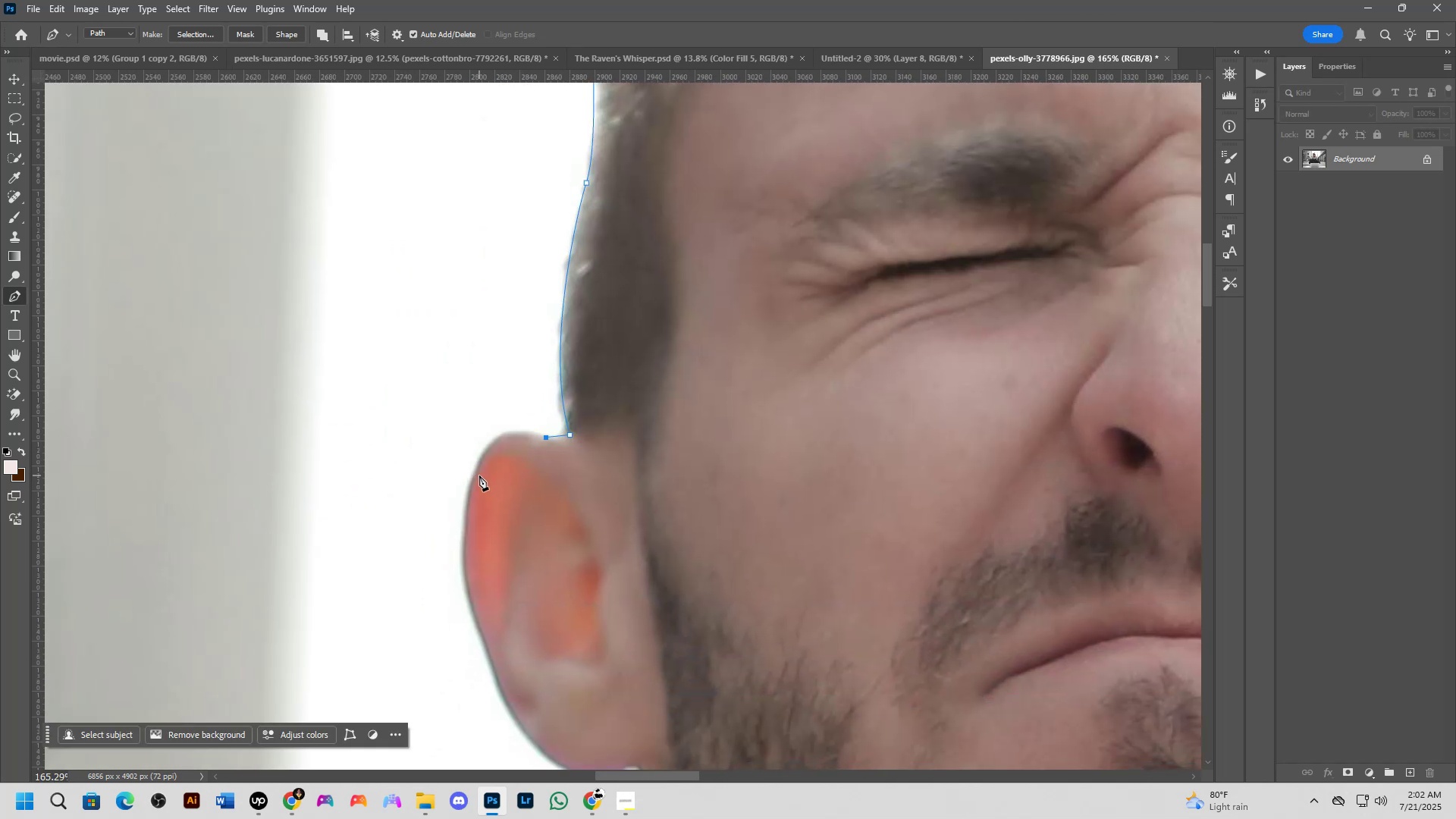 
left_click_drag(start_coordinate=[309, 573], to_coordinate=[522, 463])
 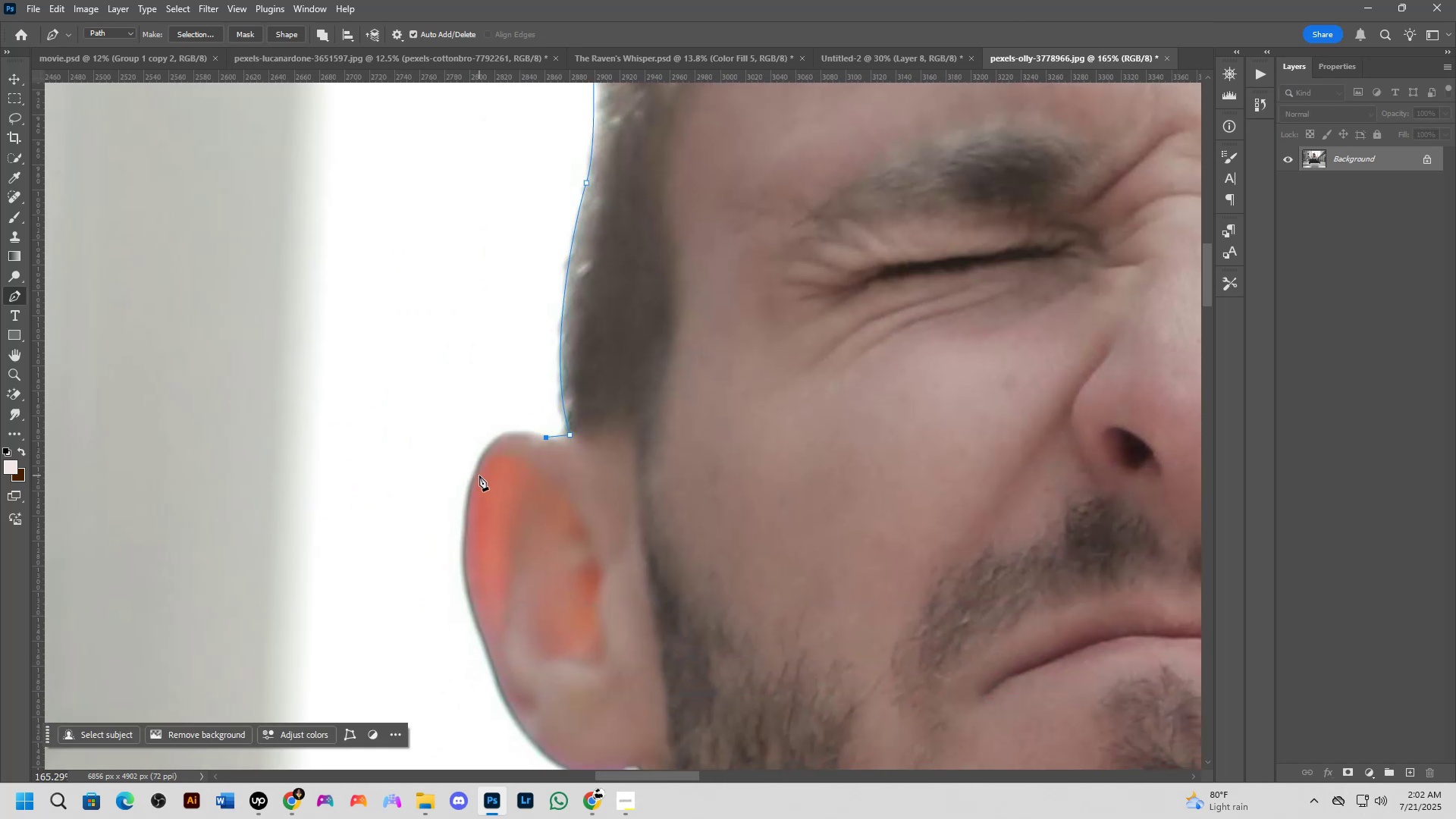 
left_click_drag(start_coordinate=[479, 475], to_coordinate=[465, 549])
 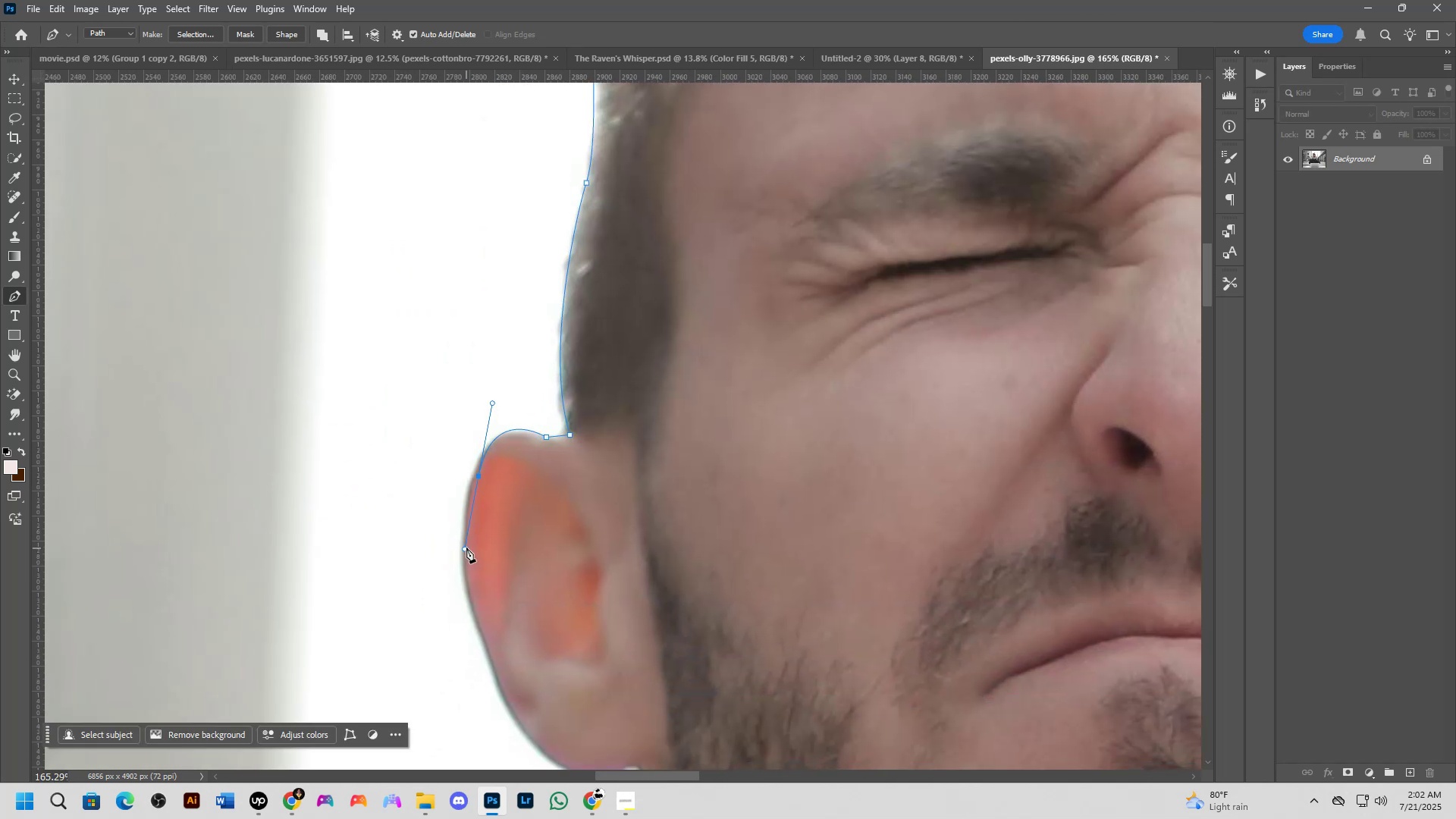 
scroll: coordinate [488, 546], scroll_direction: down, amount: 2.0
 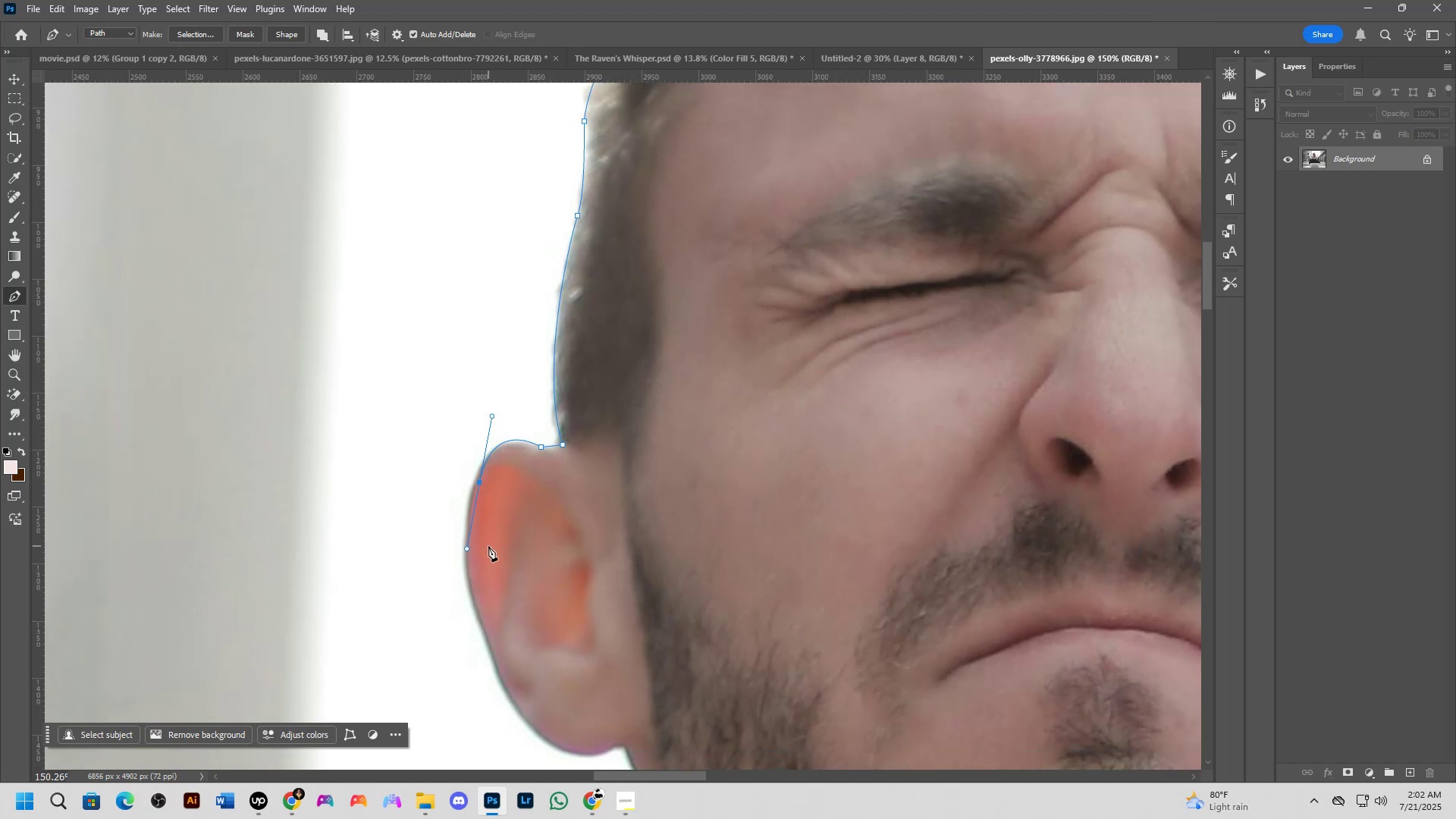 
hold_key(key=Space, duration=0.72)
 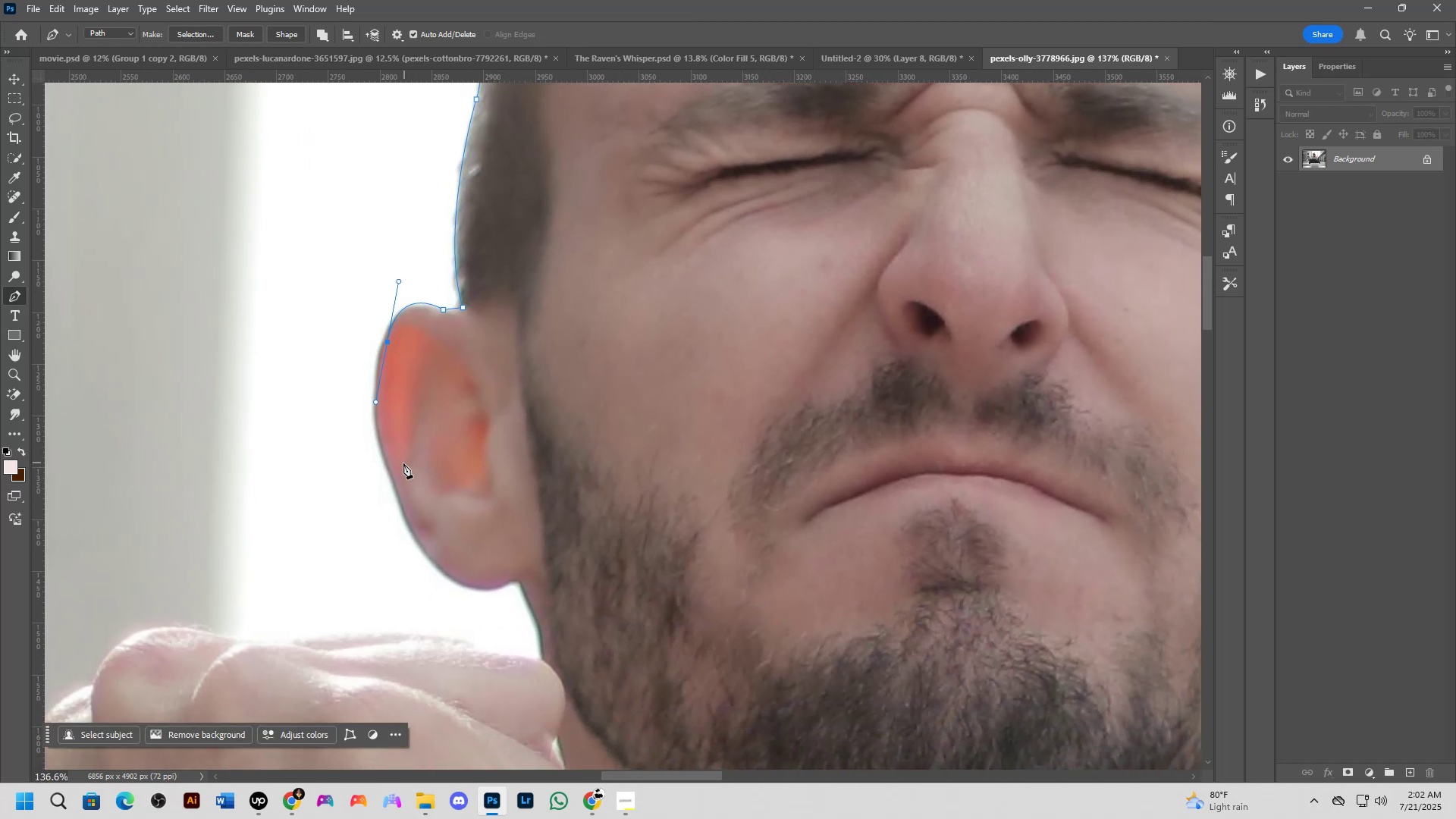 
left_click_drag(start_coordinate=[604, 542], to_coordinate=[512, 396])
 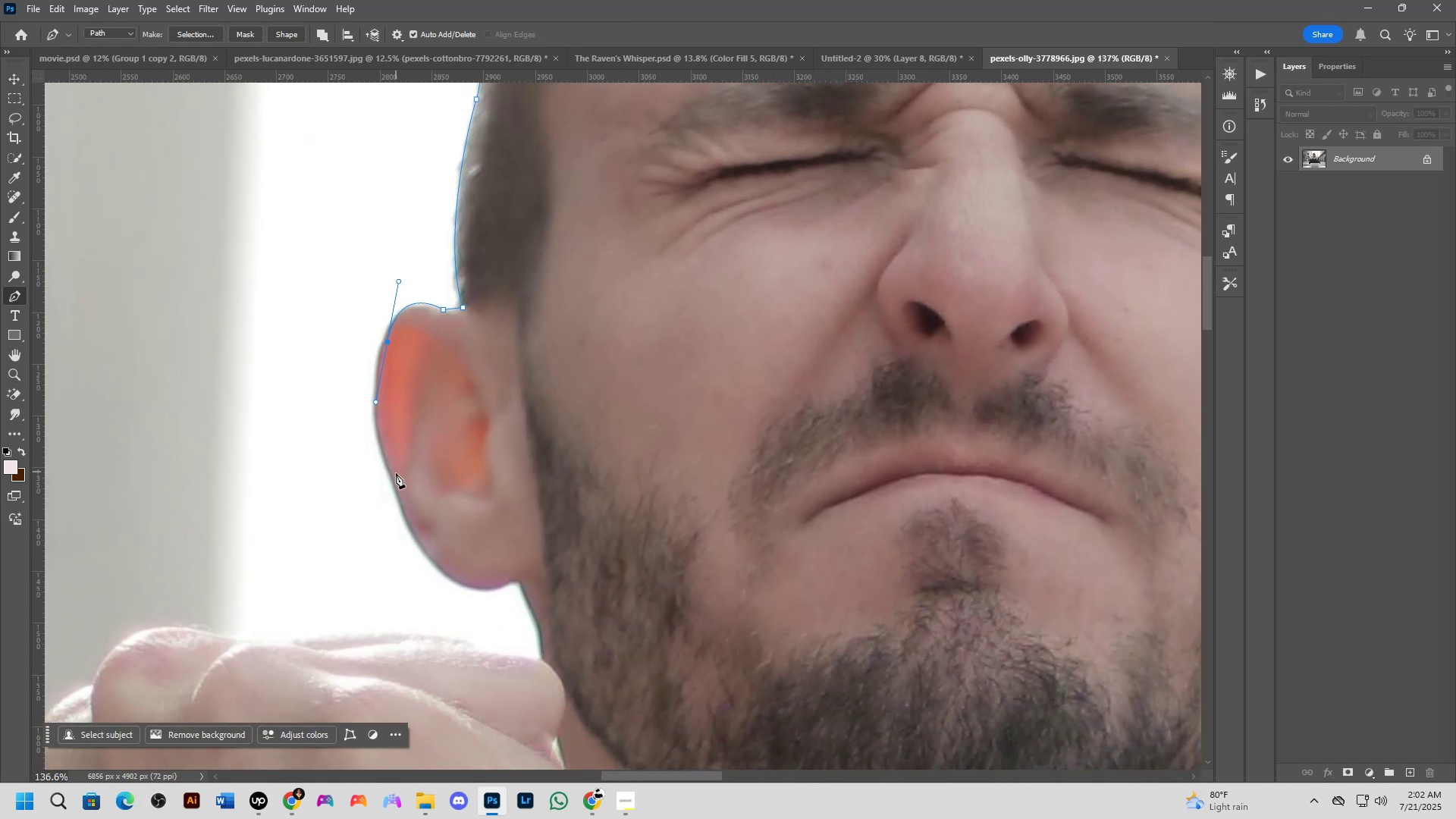 
left_click_drag(start_coordinate=[393, 480], to_coordinate=[413, 518])
 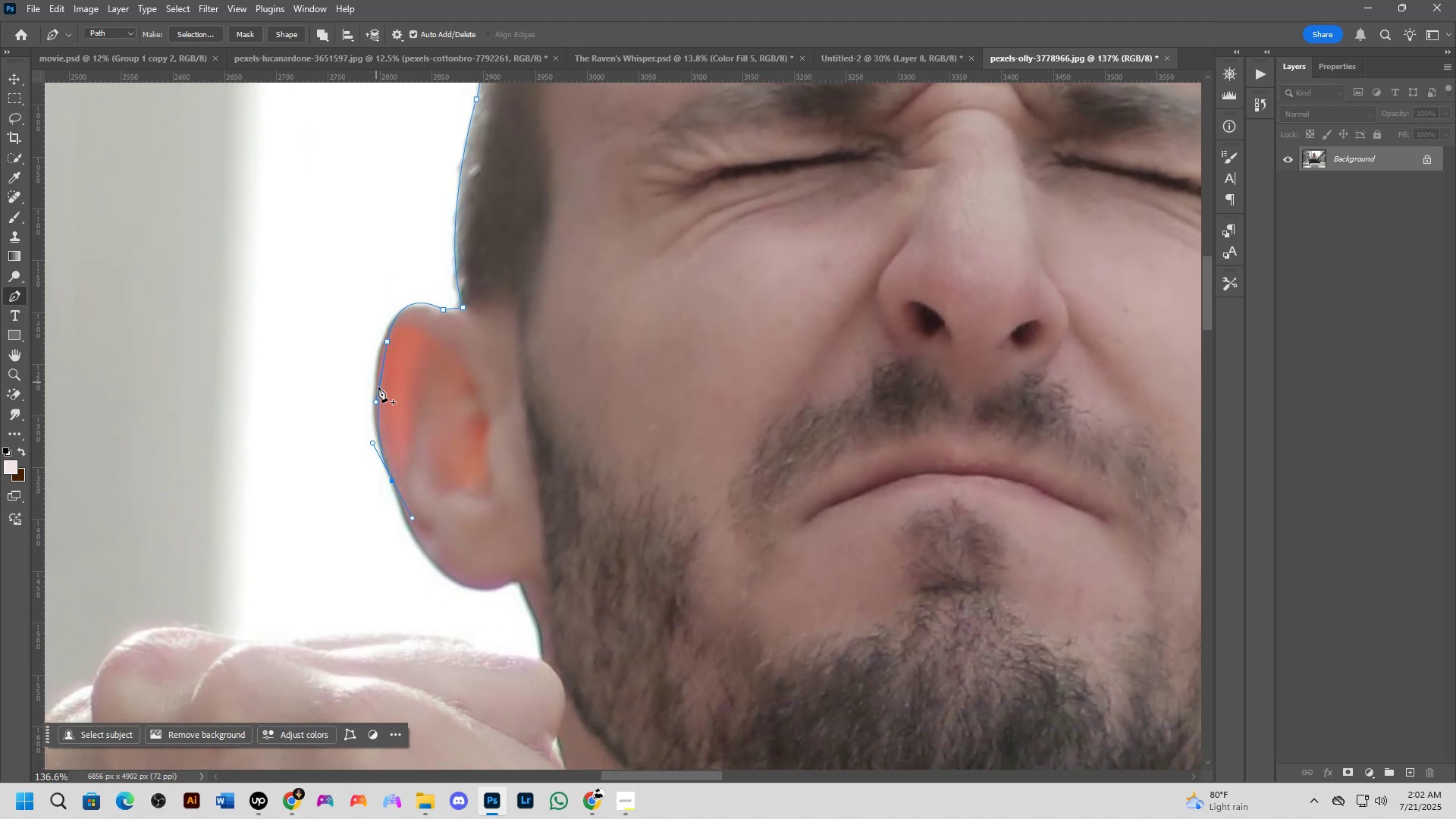 
left_click([379, 389])
 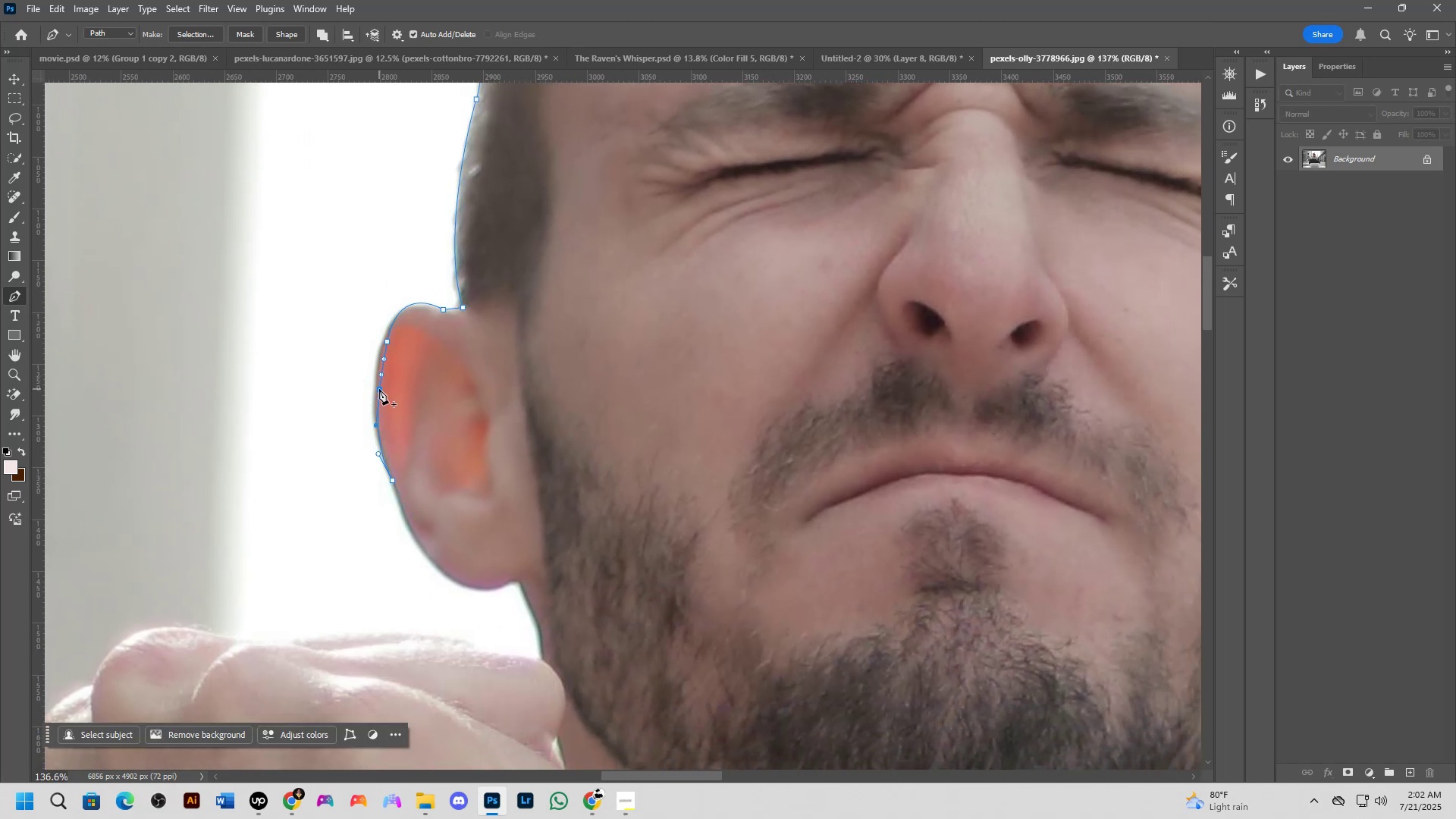 
hold_key(key=ControlLeft, duration=0.65)
left_click_drag(start_coordinate=[379, 389], to_coordinate=[375, 387])
 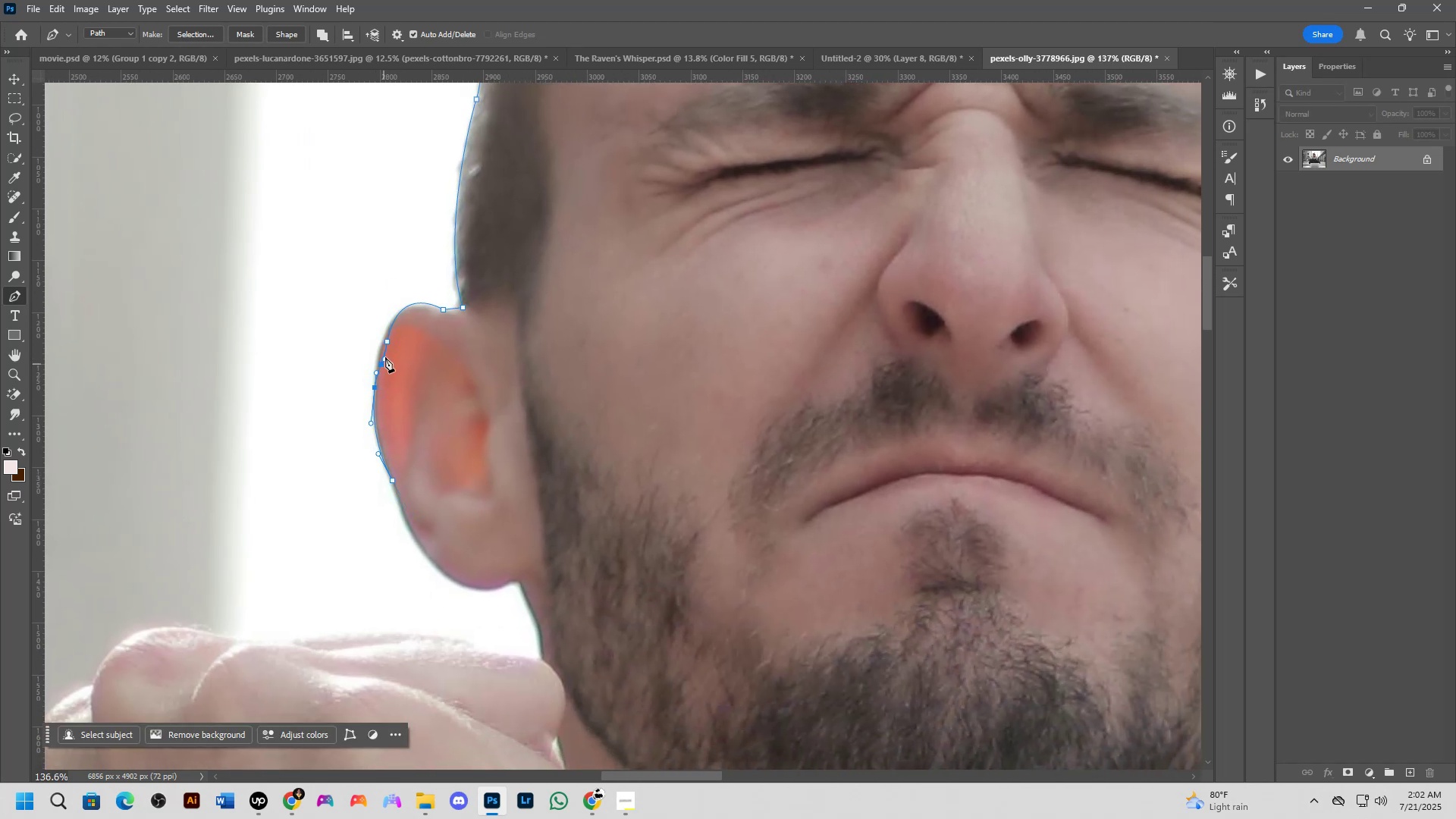 
hold_key(key=ControlLeft, duration=1.34)
left_click_drag(start_coordinate=[388, 338], to_coordinate=[385, 344])
 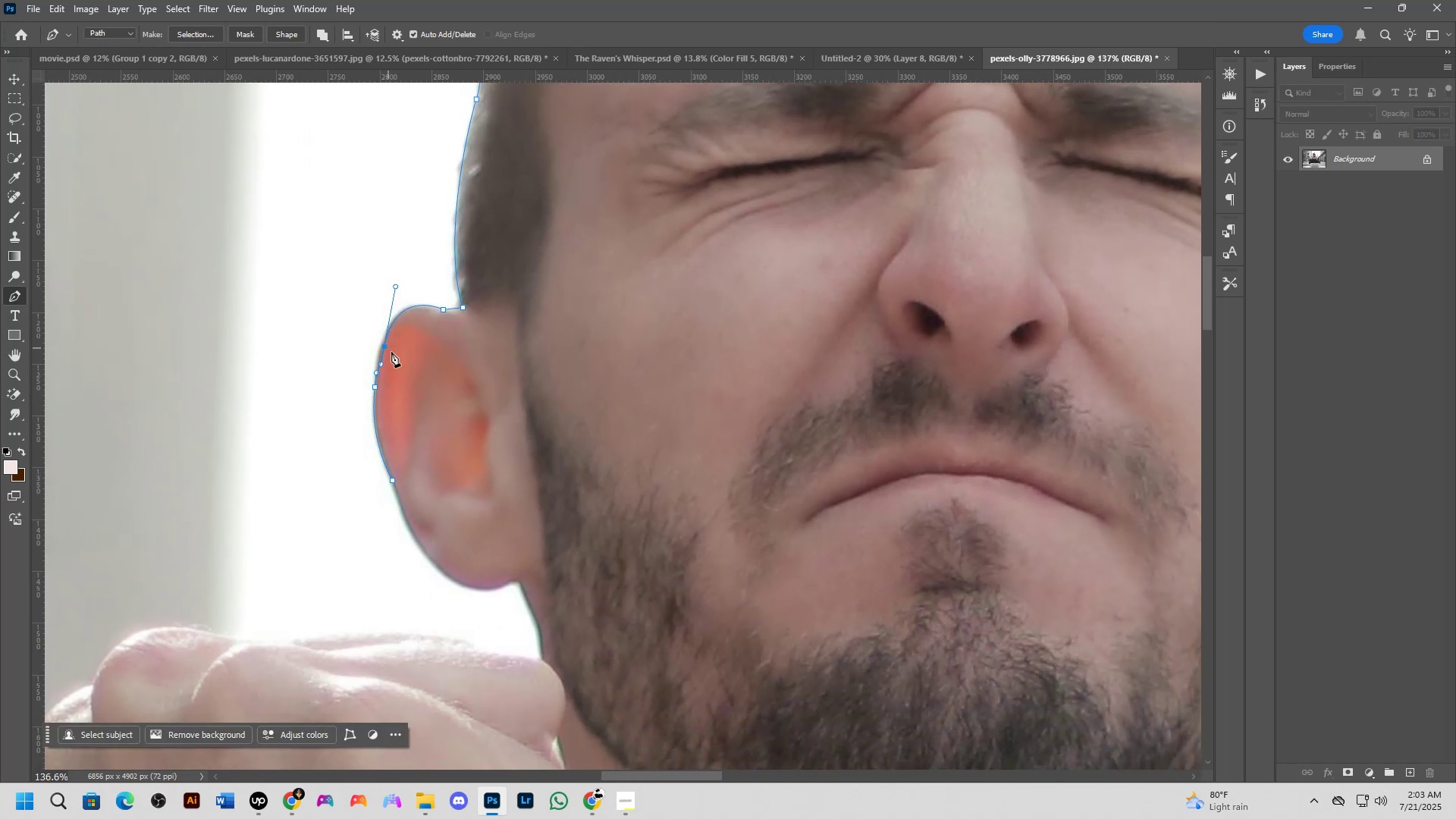 
scroll: coordinate [414, 413], scroll_direction: down, amount: 2.0
 